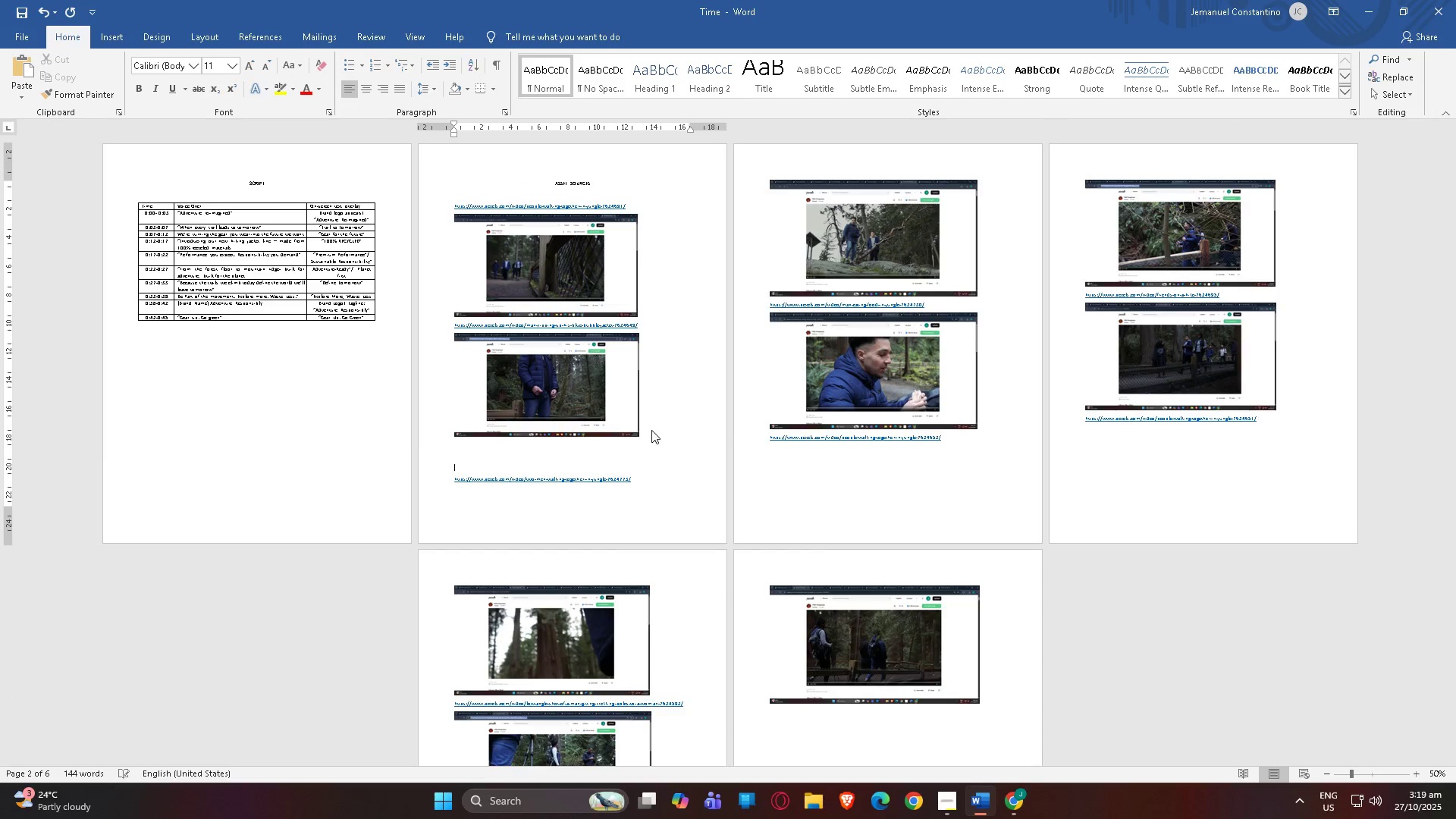 
key(NumpadEnter)
 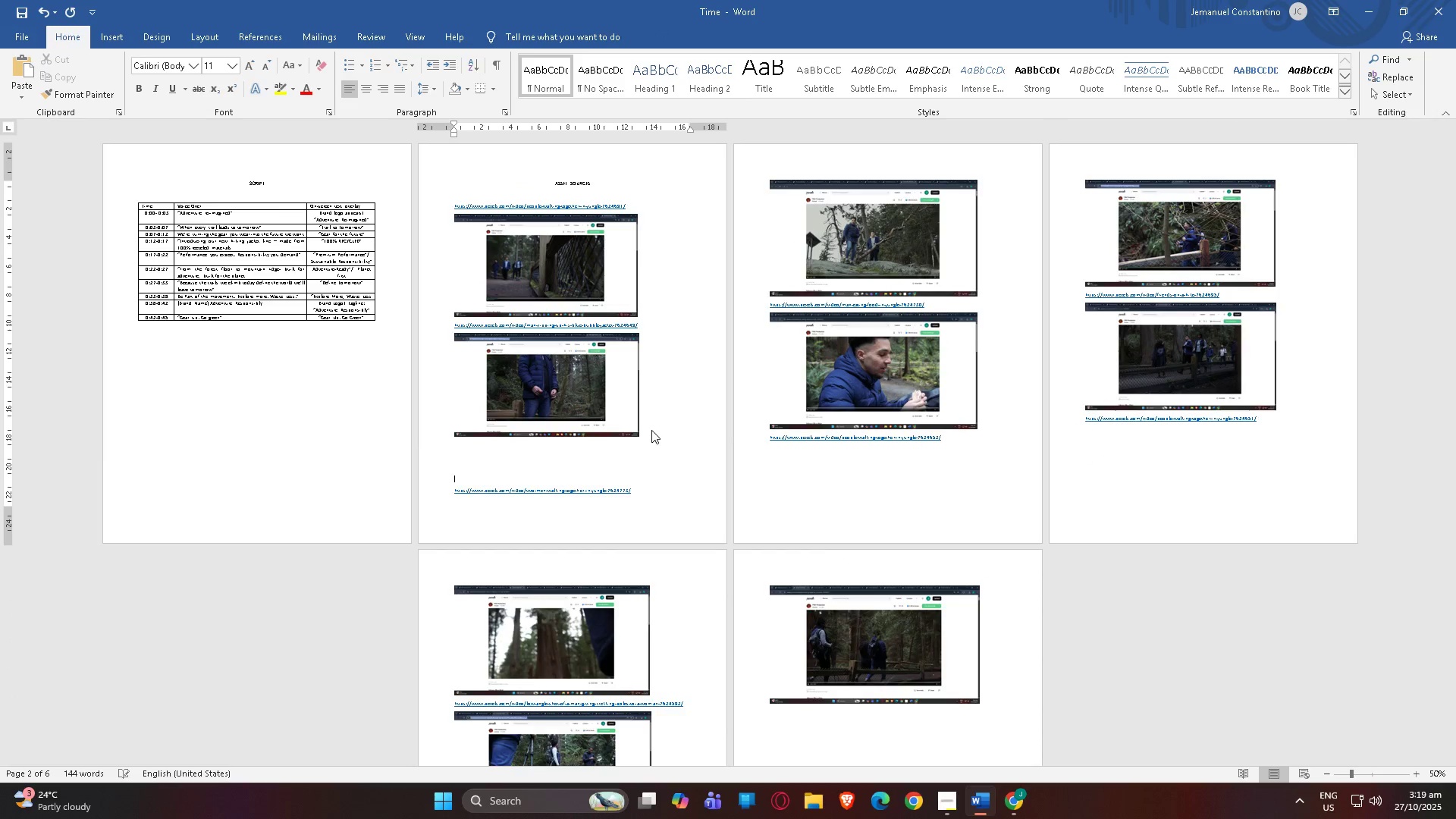 
key(NumpadEnter)
 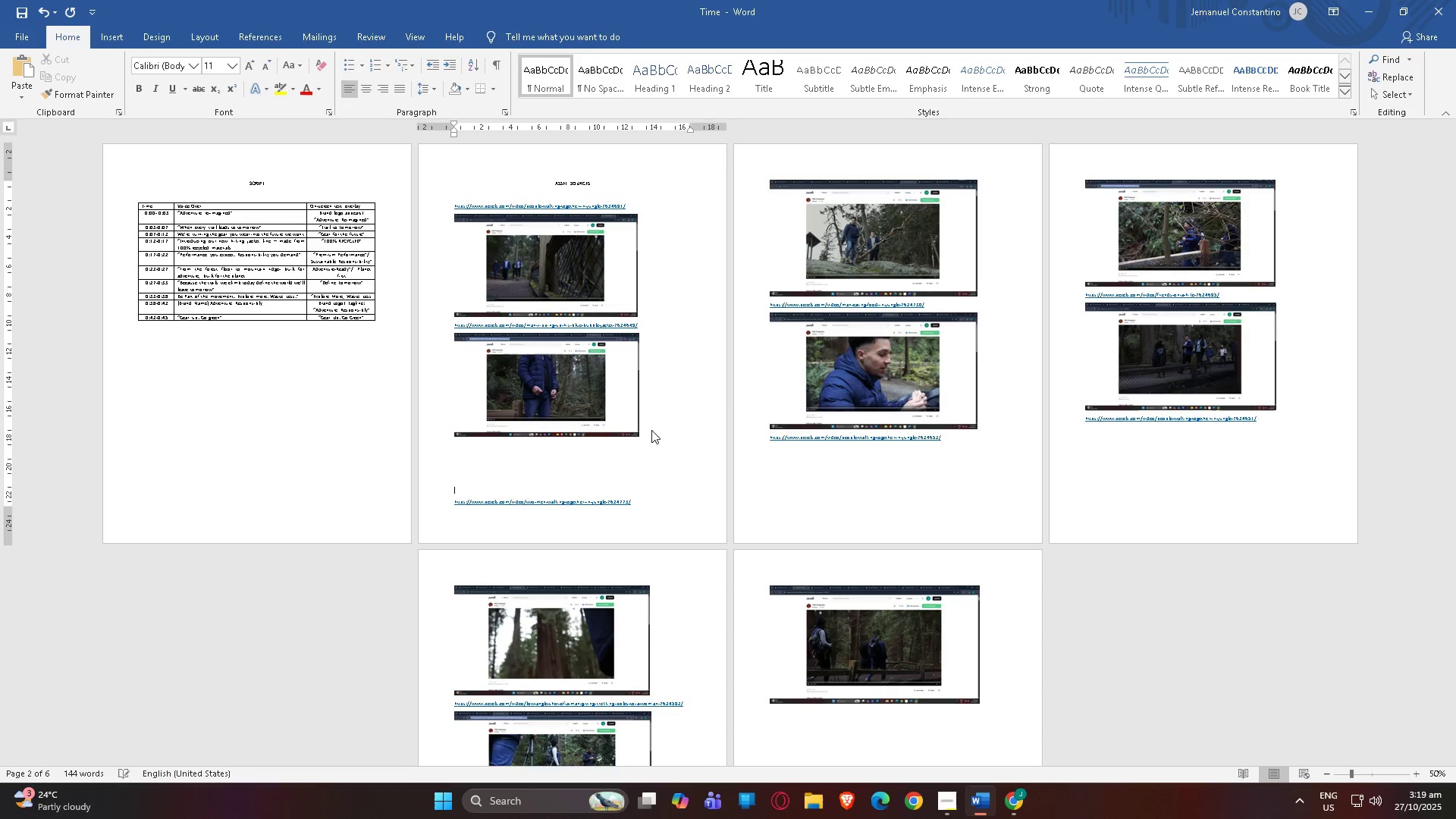 
key(NumpadEnter)
 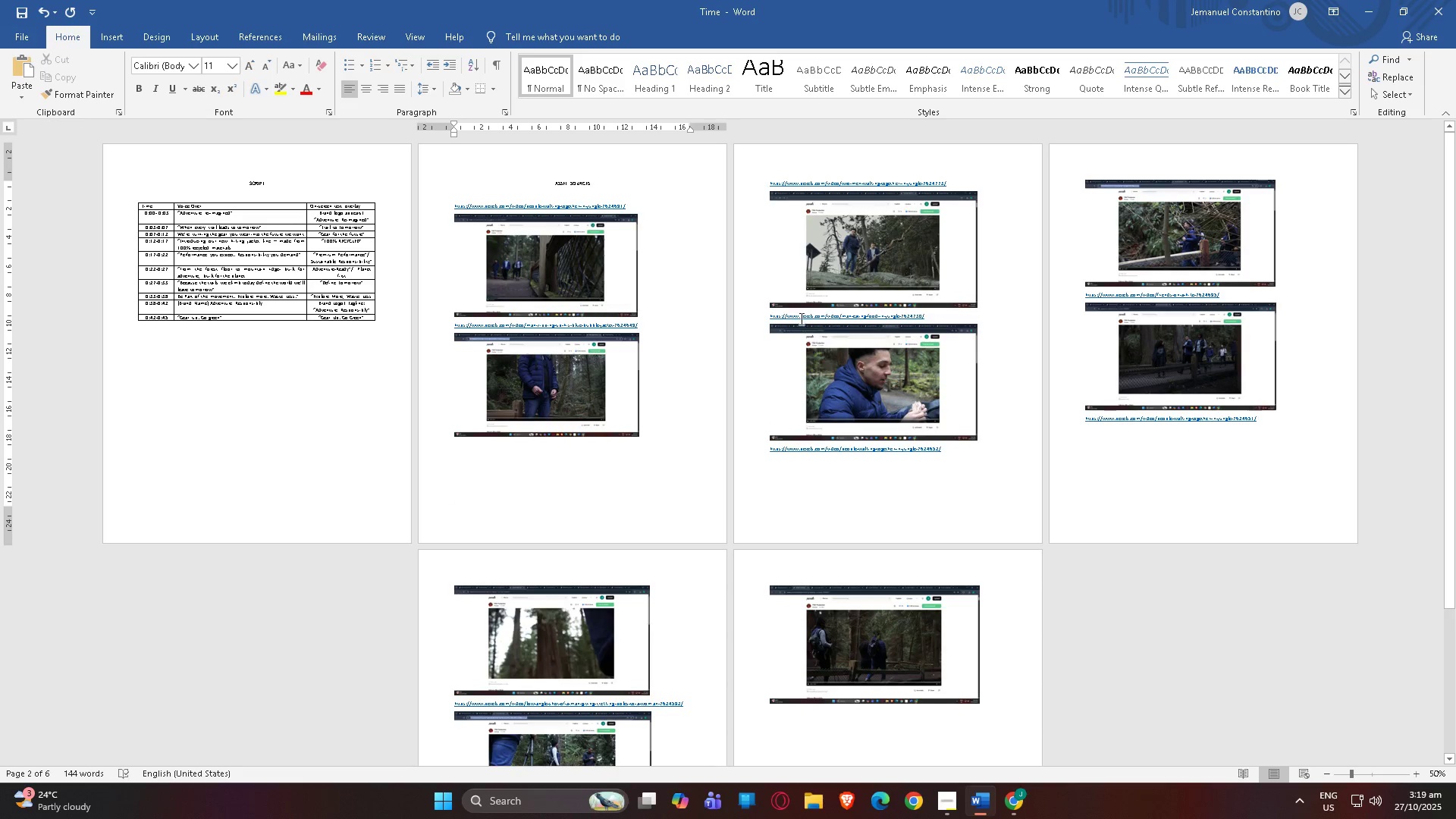 
wait(6.93)
 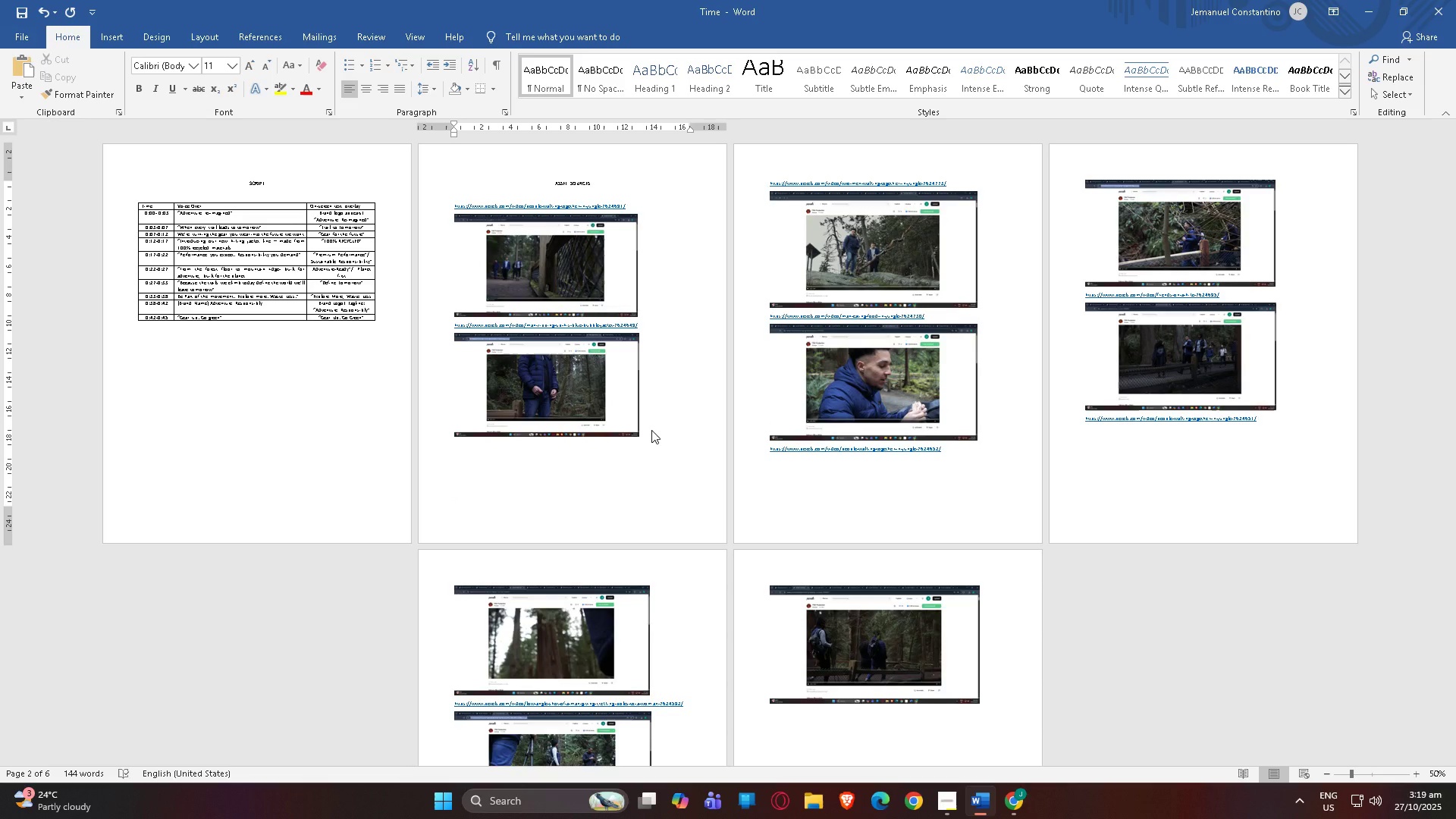 
left_click([768, 449])
 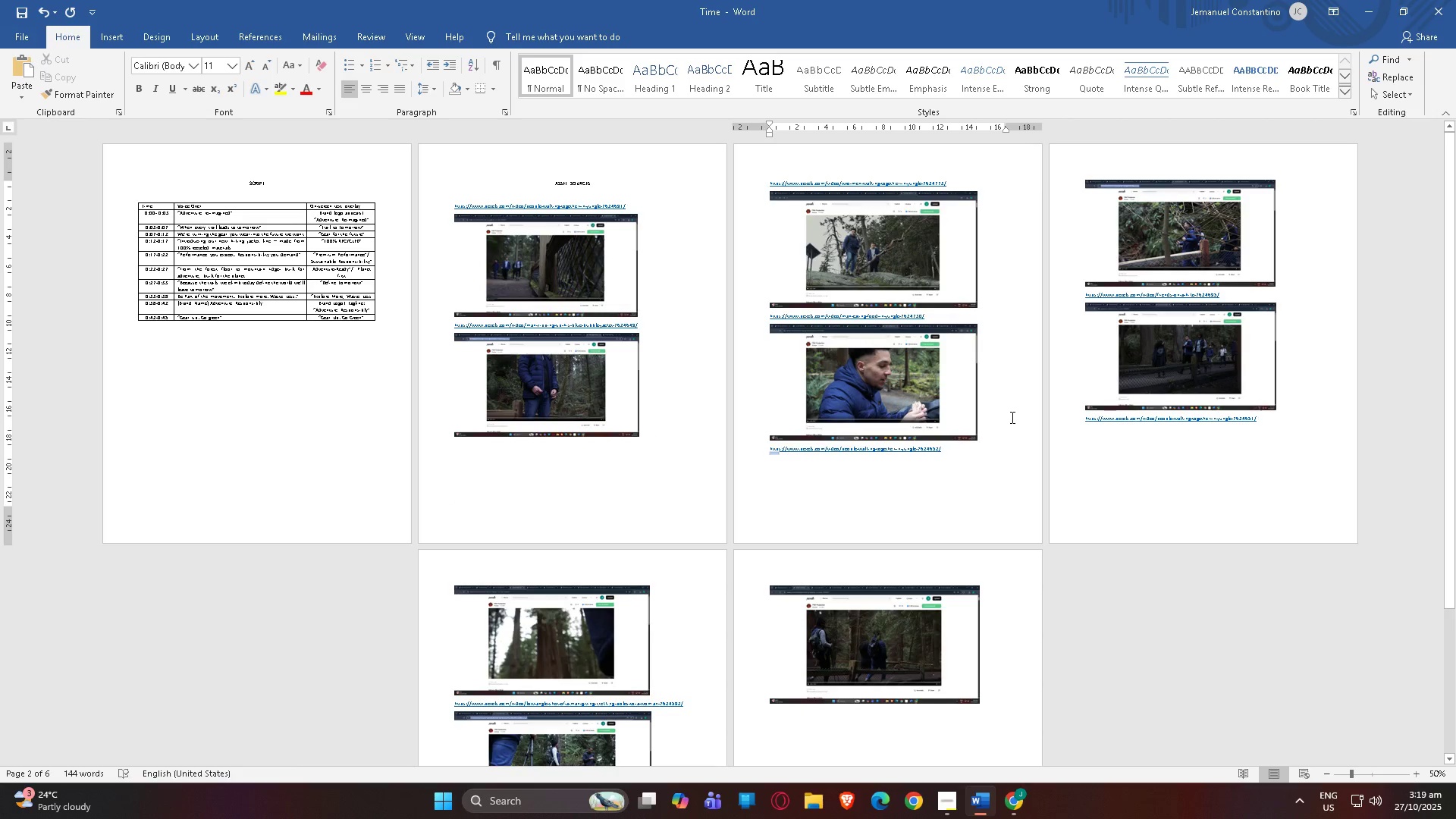 
key(NumpadEnter)
 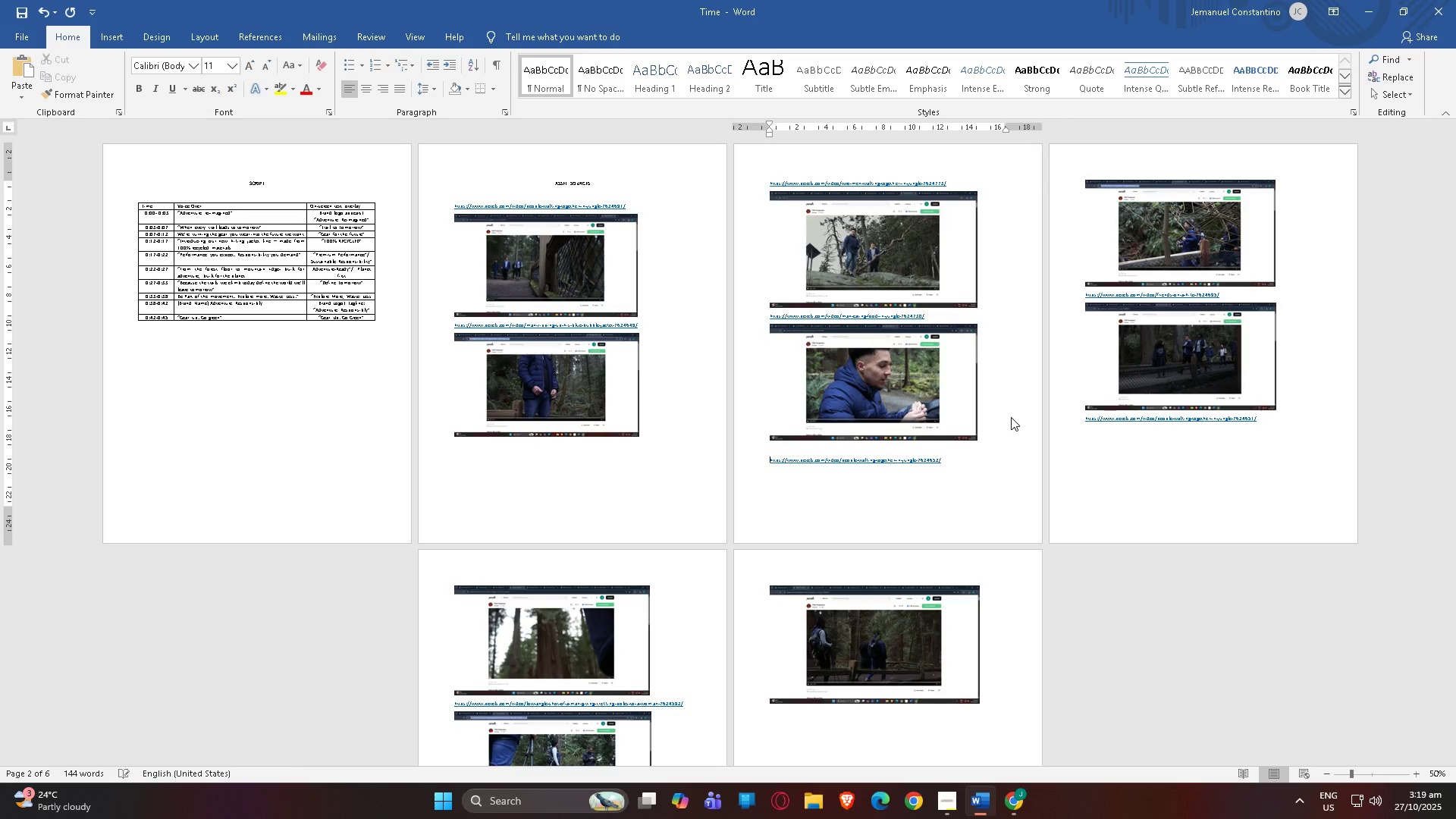 
key(NumpadEnter)
 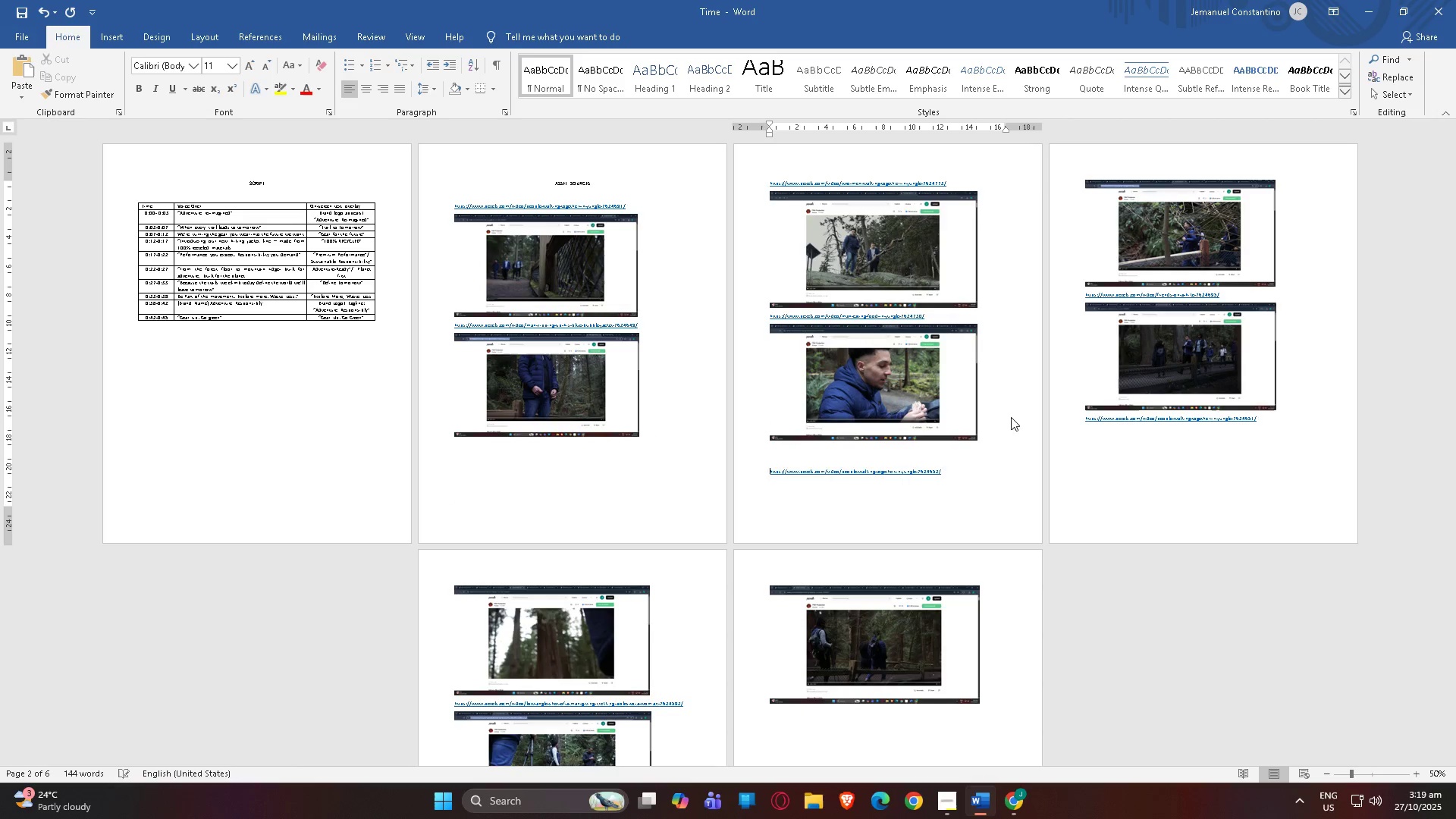 
key(NumpadEnter)
 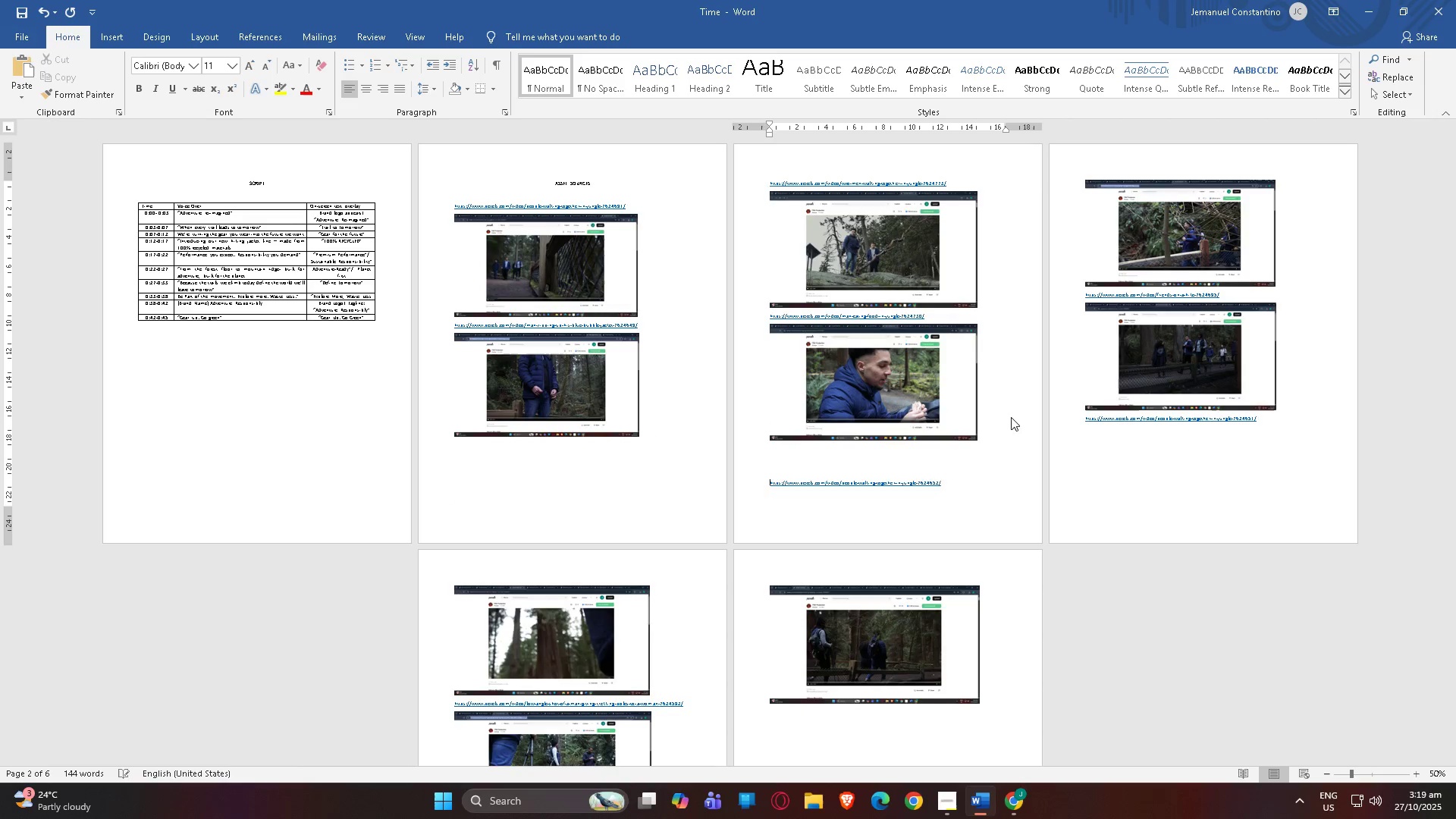 
key(NumpadEnter)
 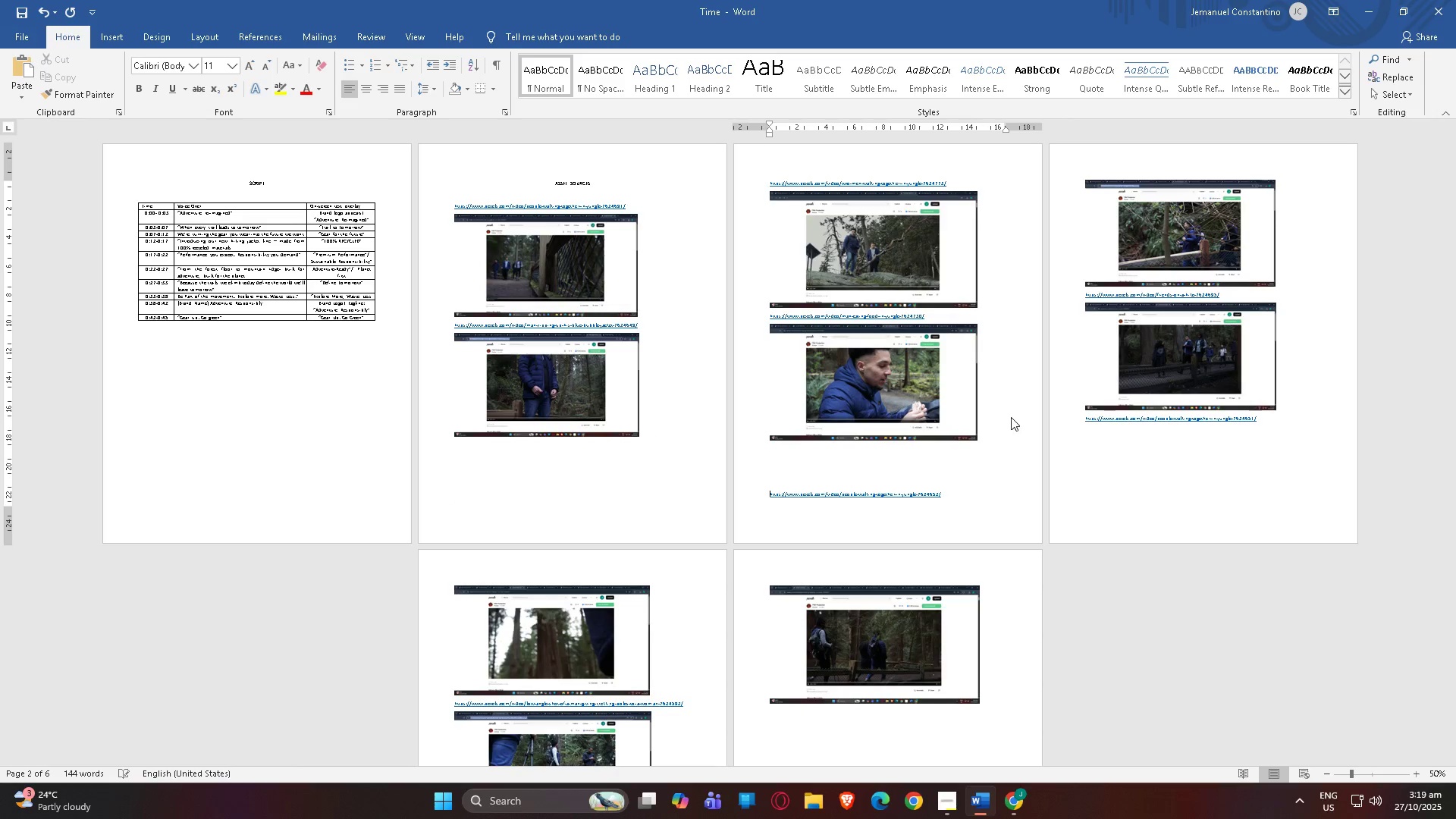 
key(NumpadEnter)
 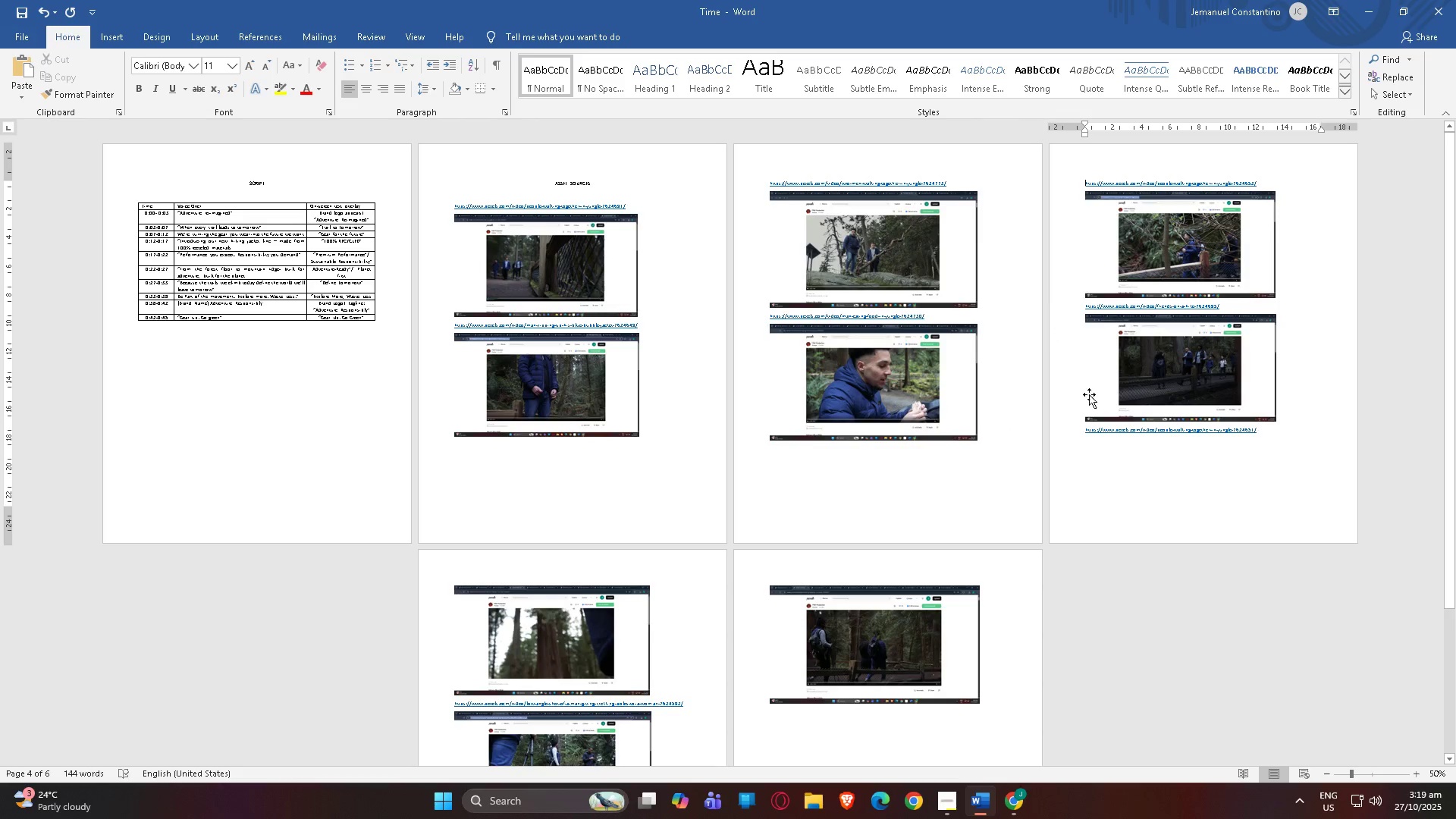 
left_click([1084, 435])
 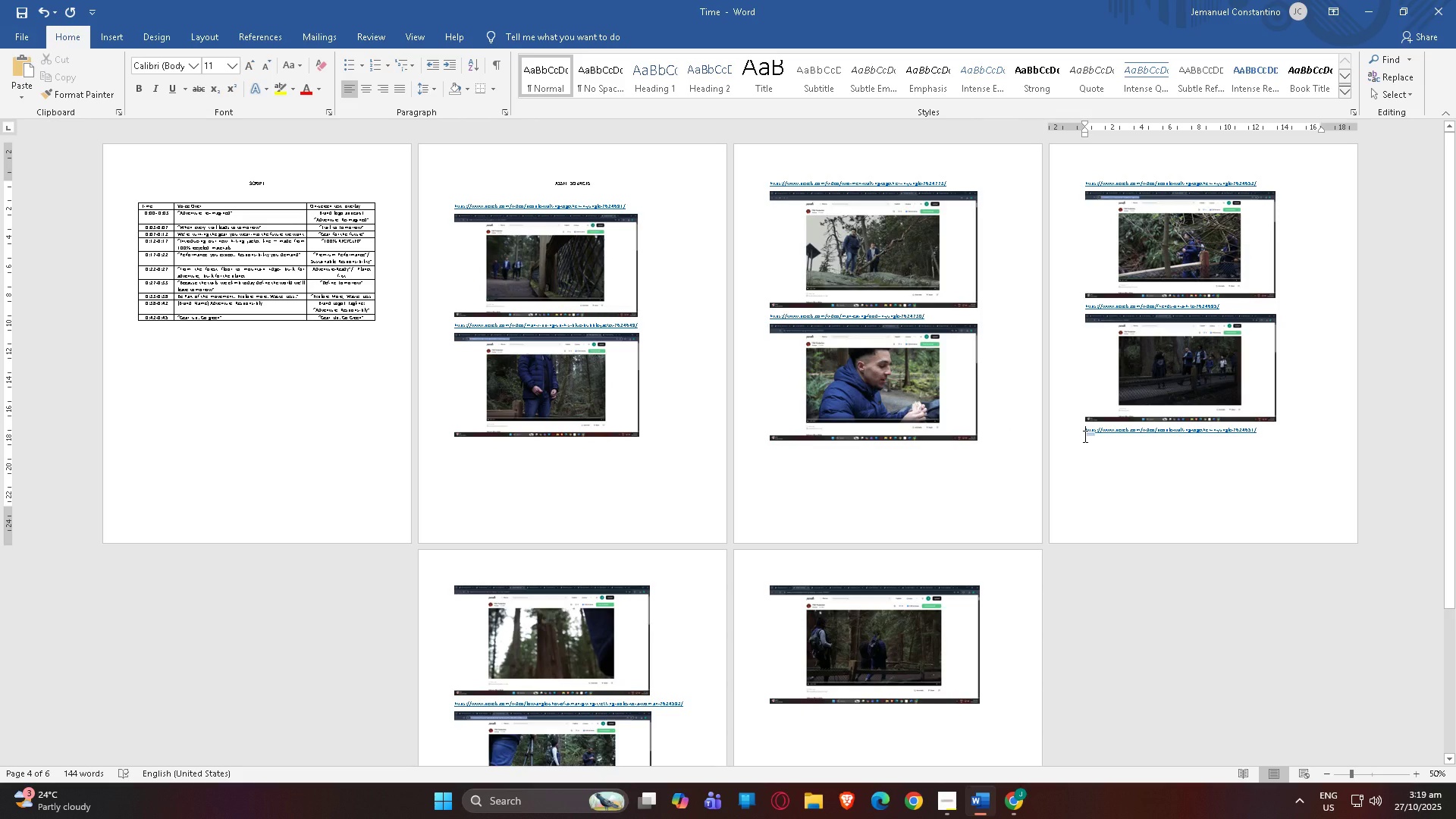 
key(NumpadEnter)
 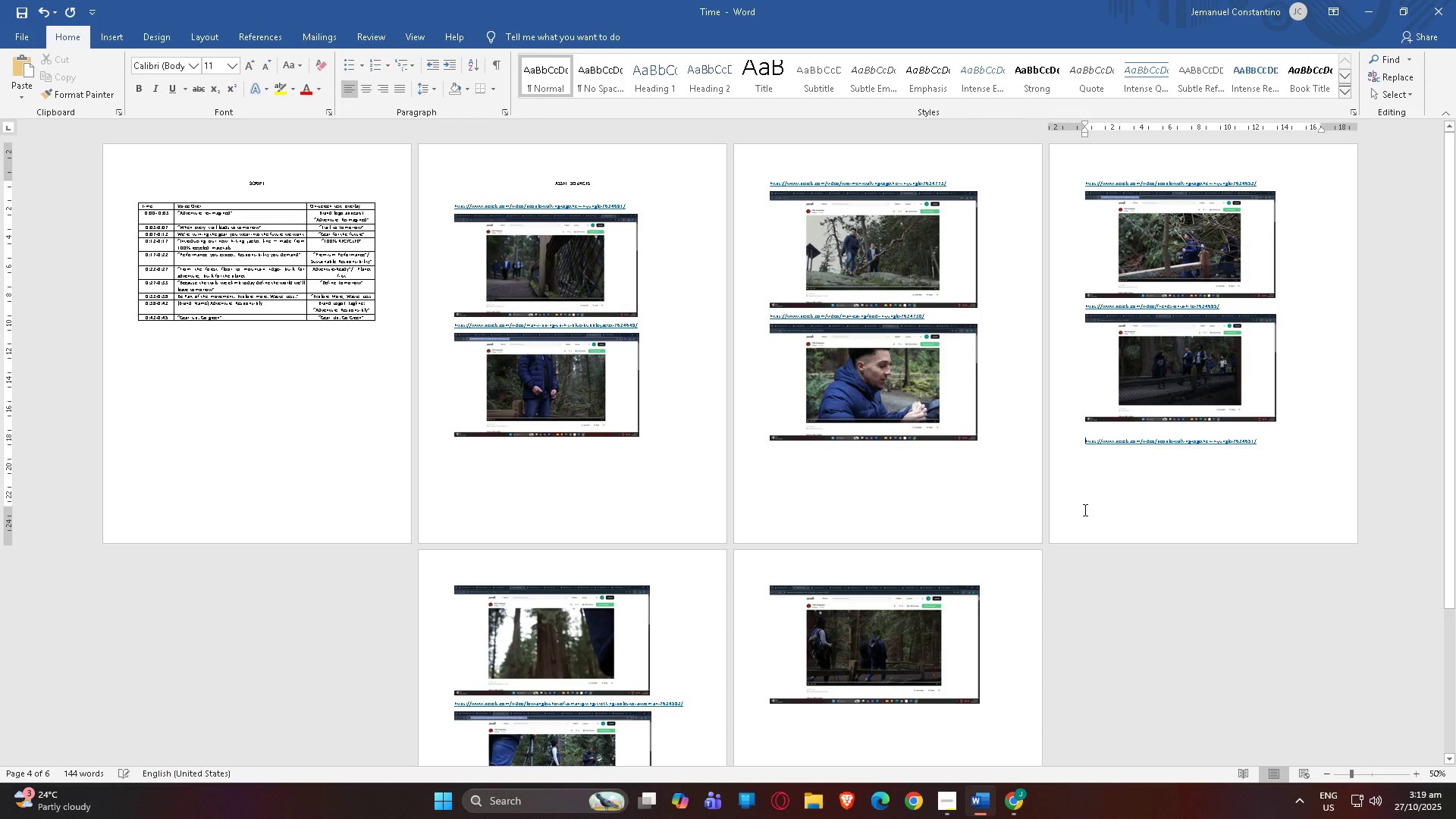 
key(NumpadEnter)
 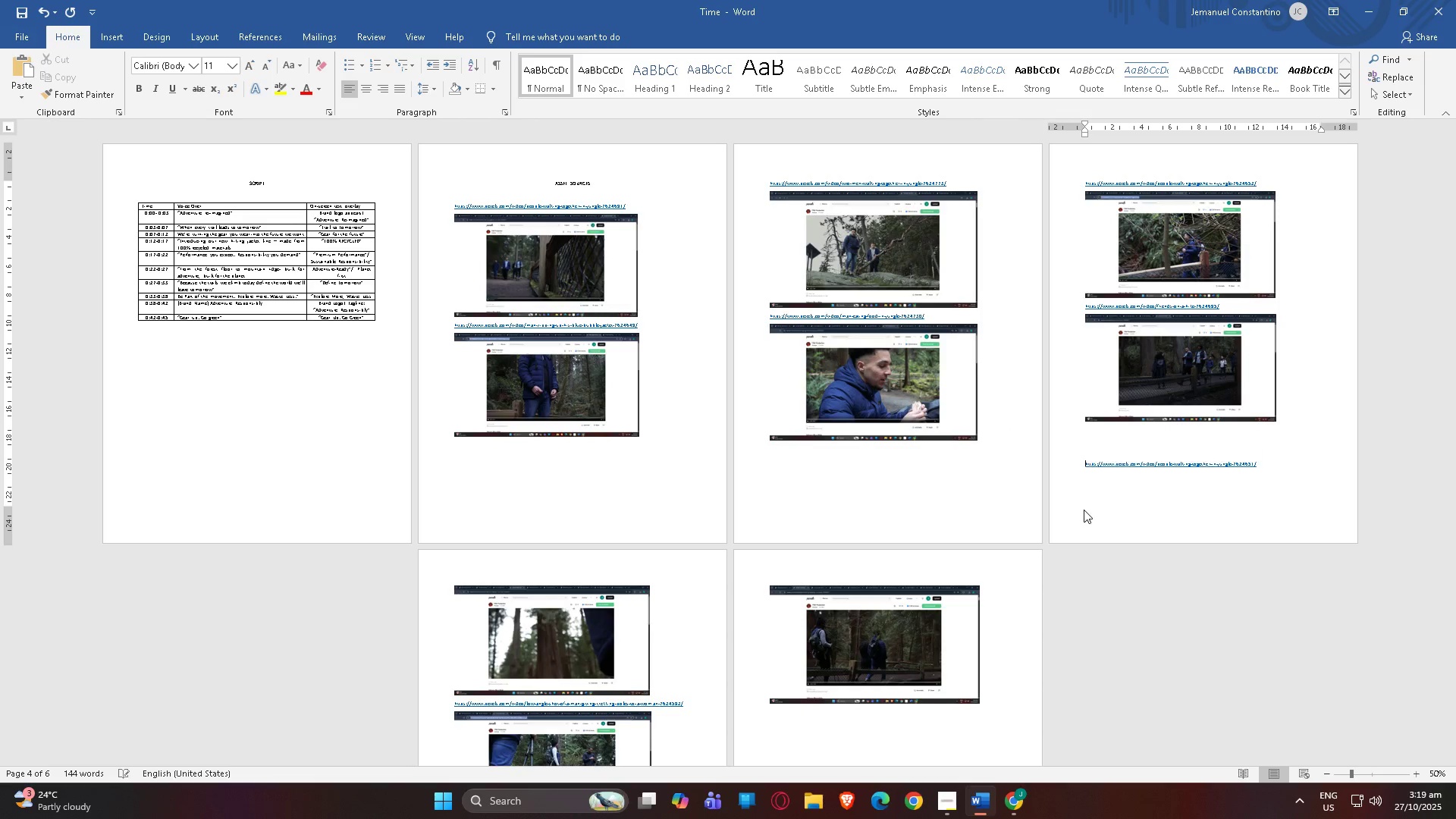 
key(NumpadEnter)
 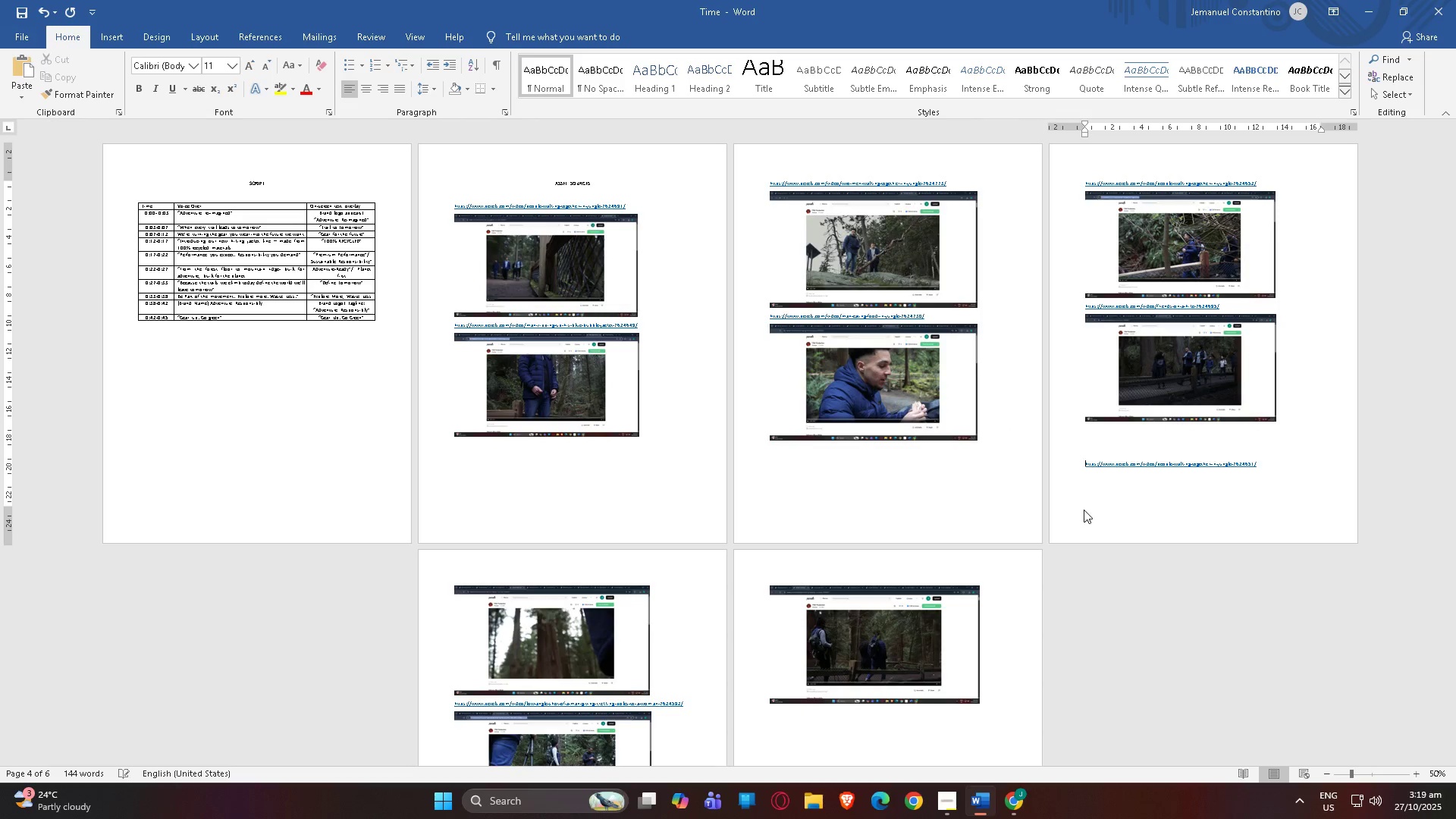 
key(NumpadEnter)
 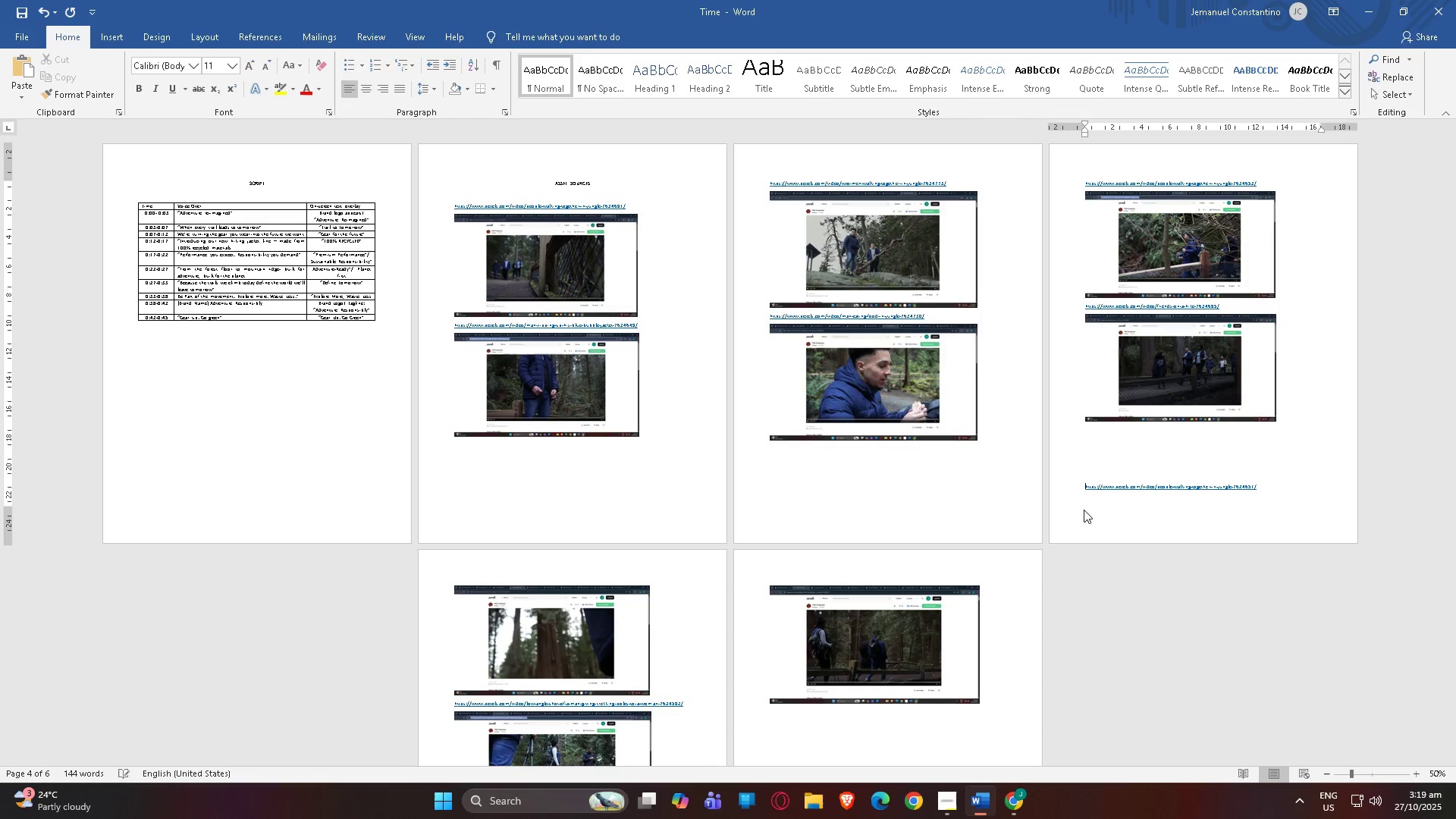 
key(NumpadEnter)
 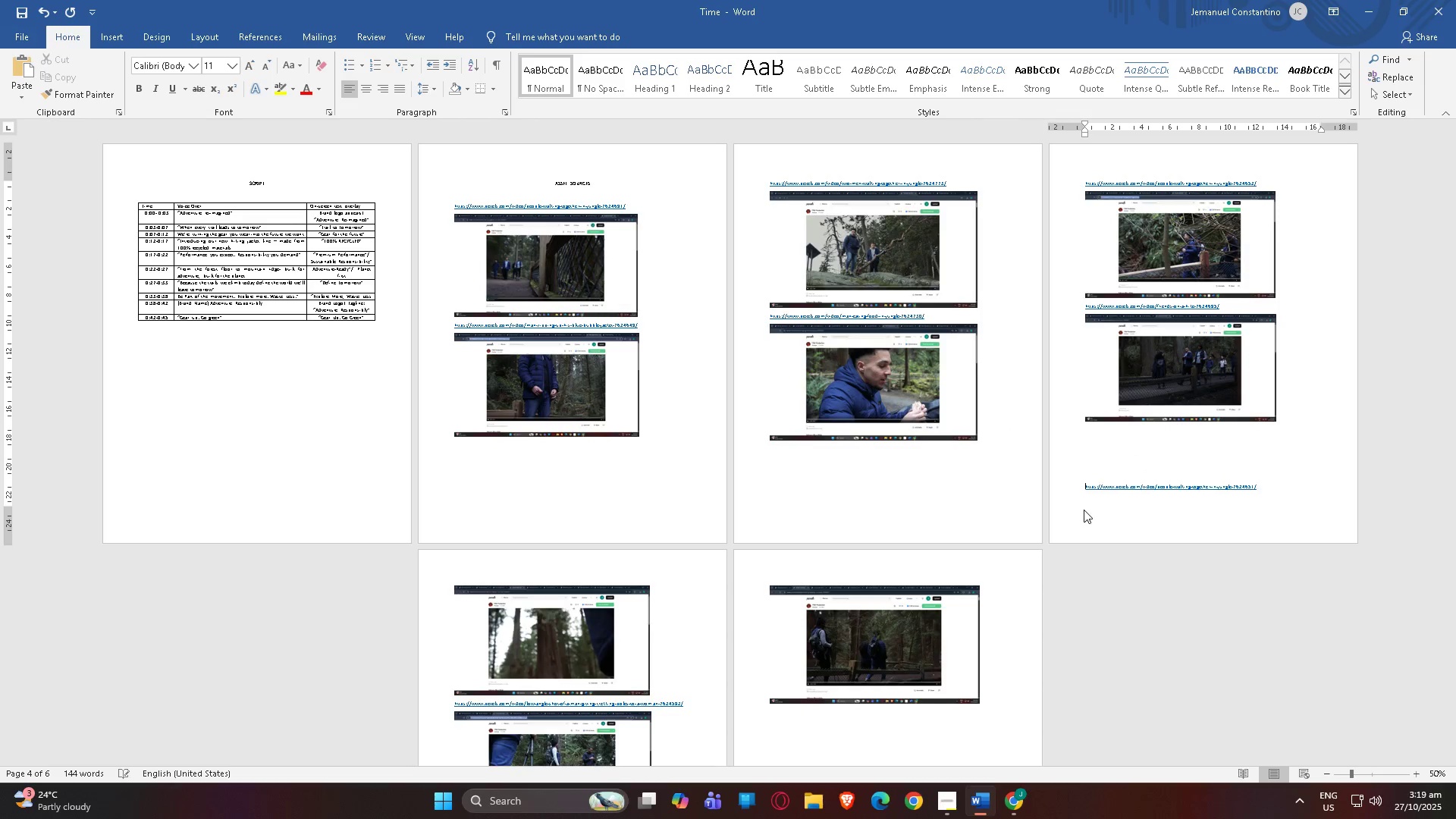 
key(NumpadEnter)
 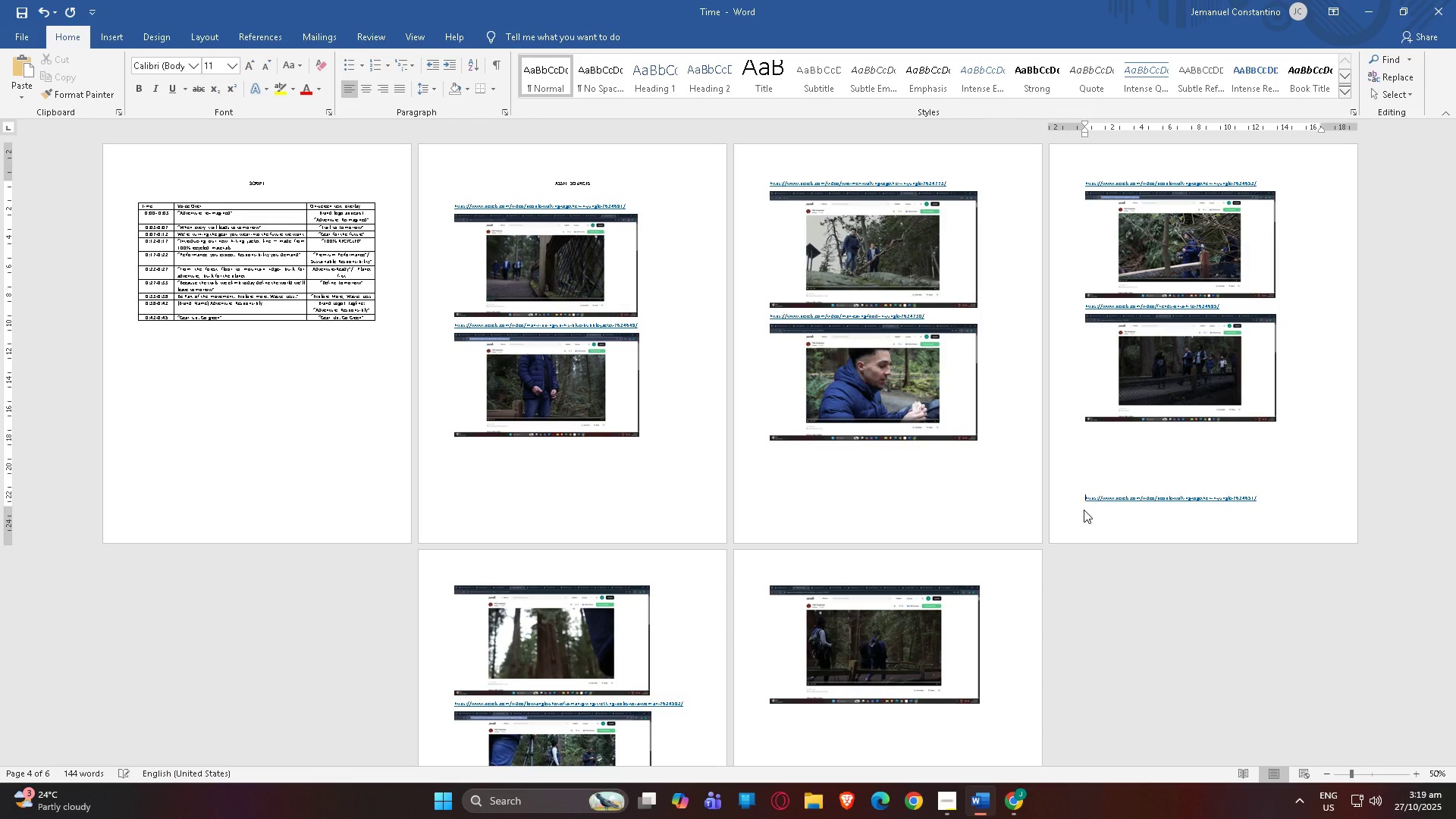 
key(NumpadEnter)
 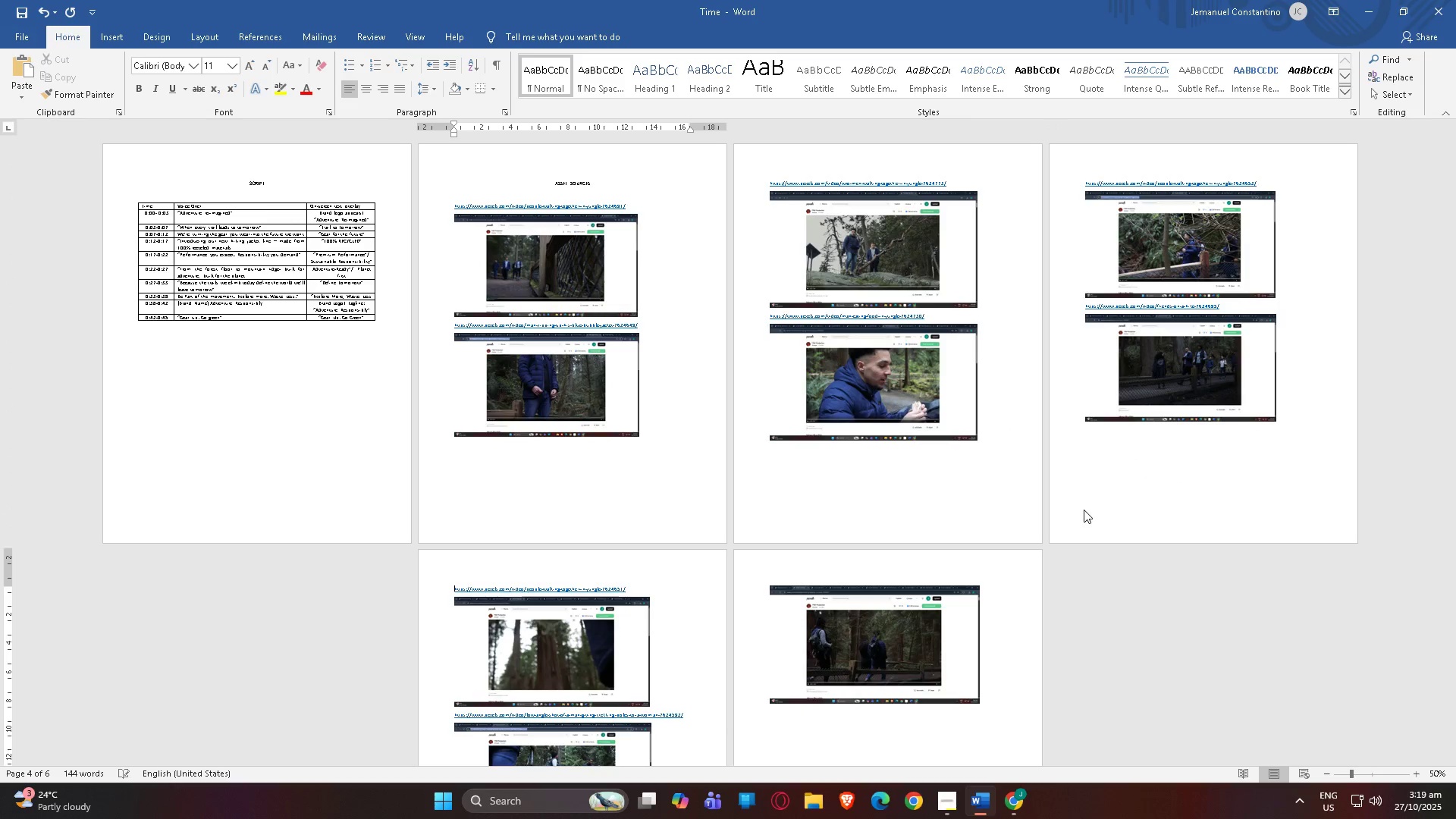 
scroll: coordinate [643, 667], scroll_direction: down, amount: 9.0
 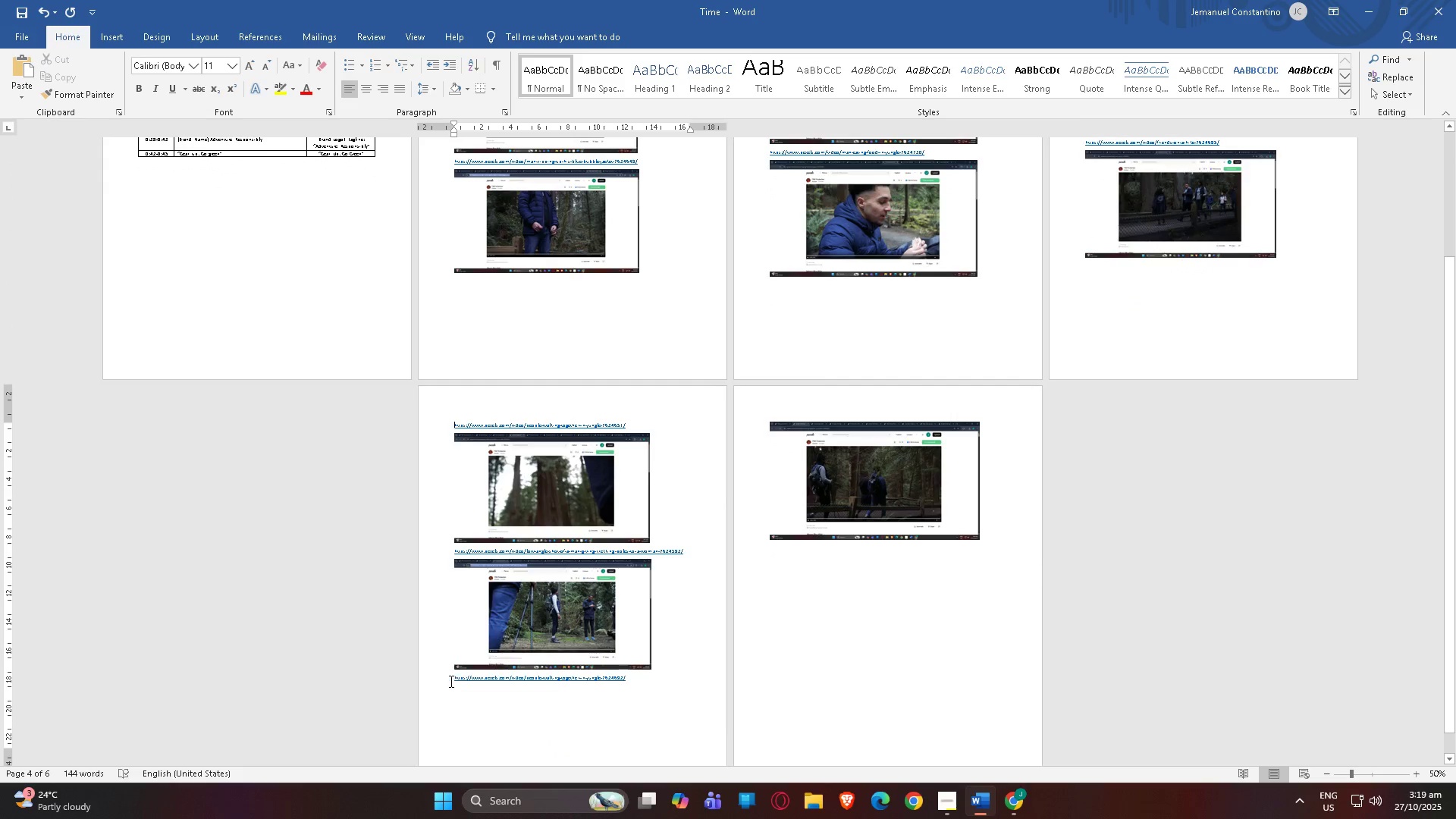 
left_click([450, 681])
 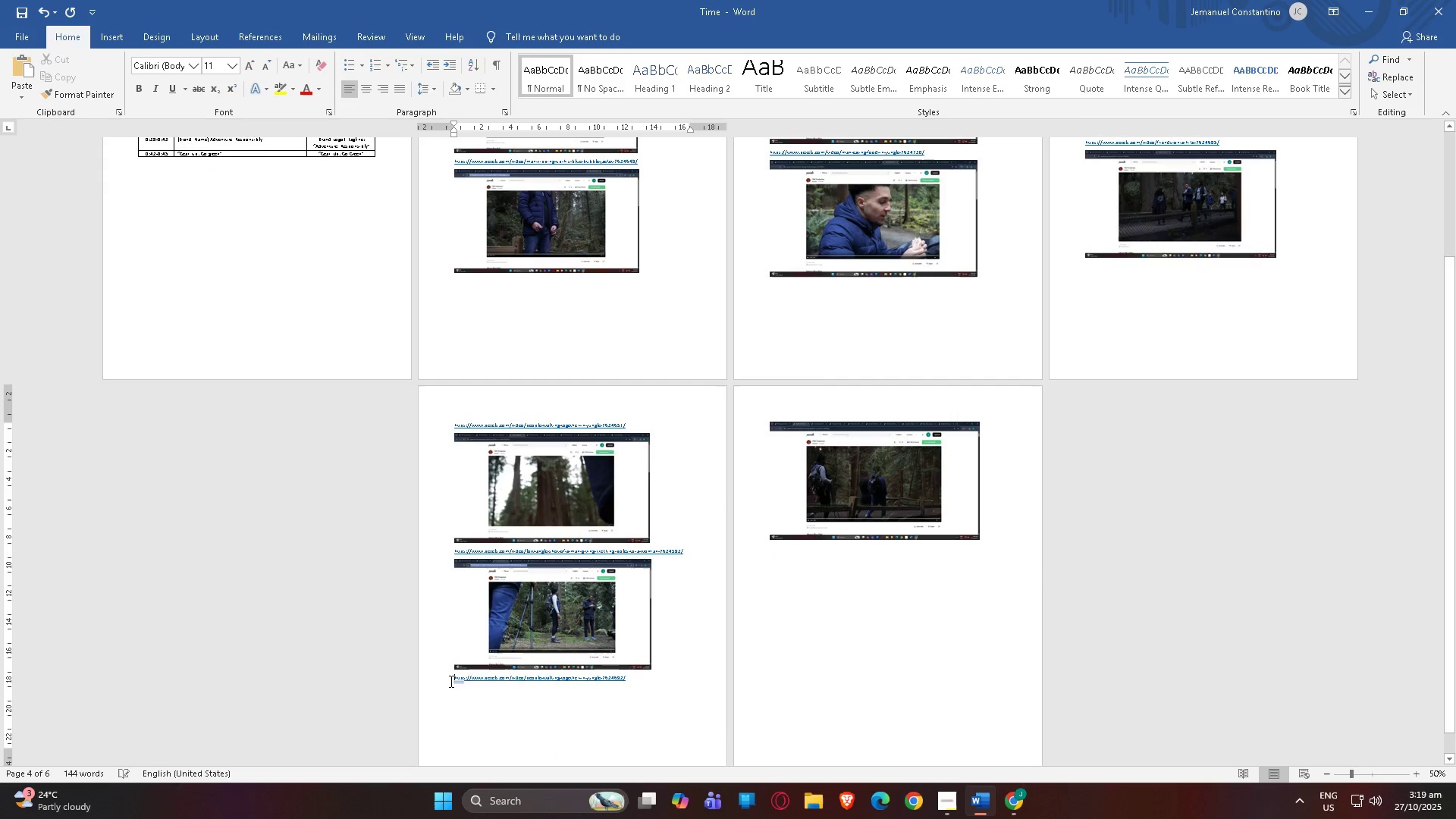 
key(NumpadEnter)
 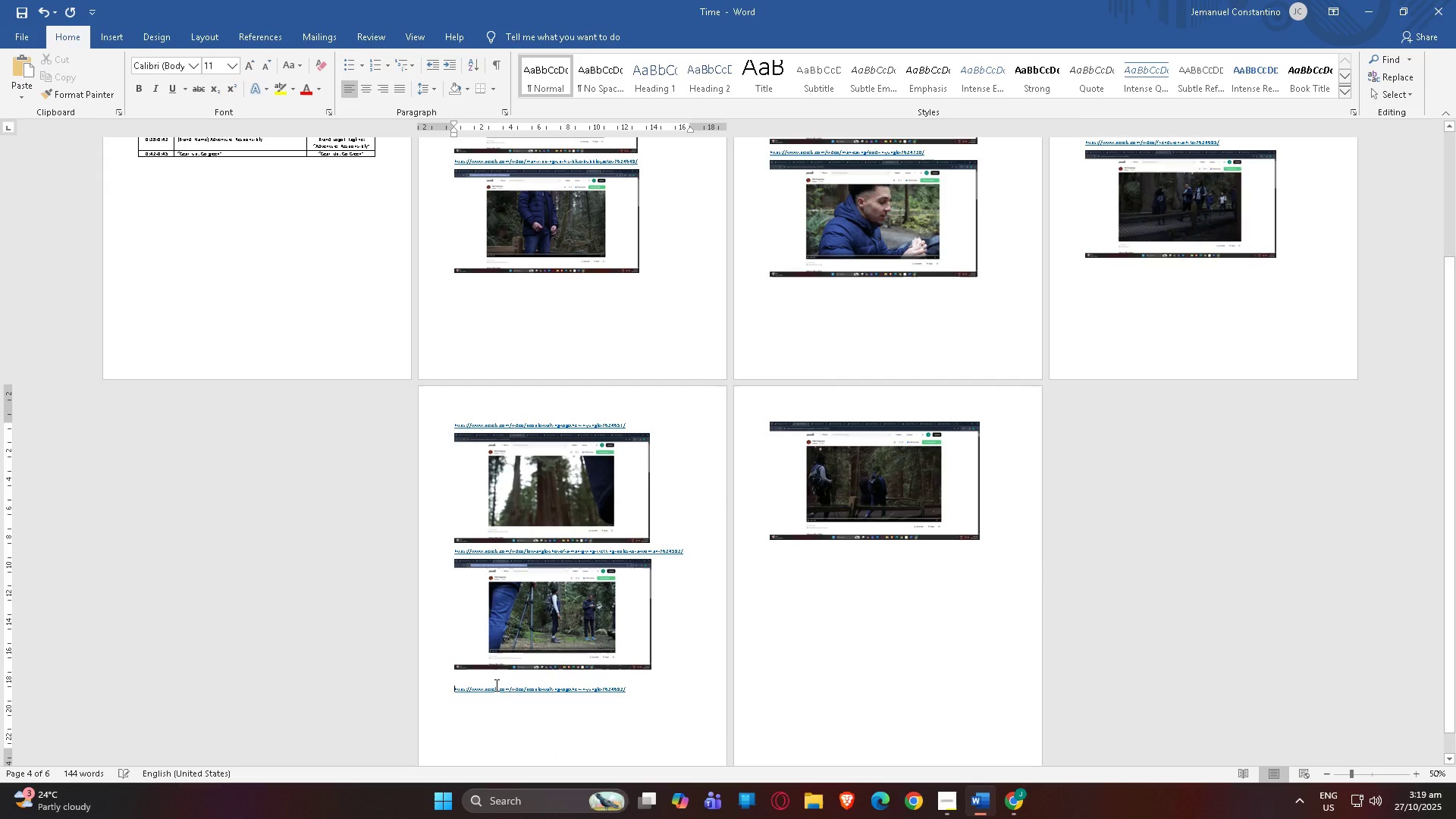 
key(NumpadEnter)
 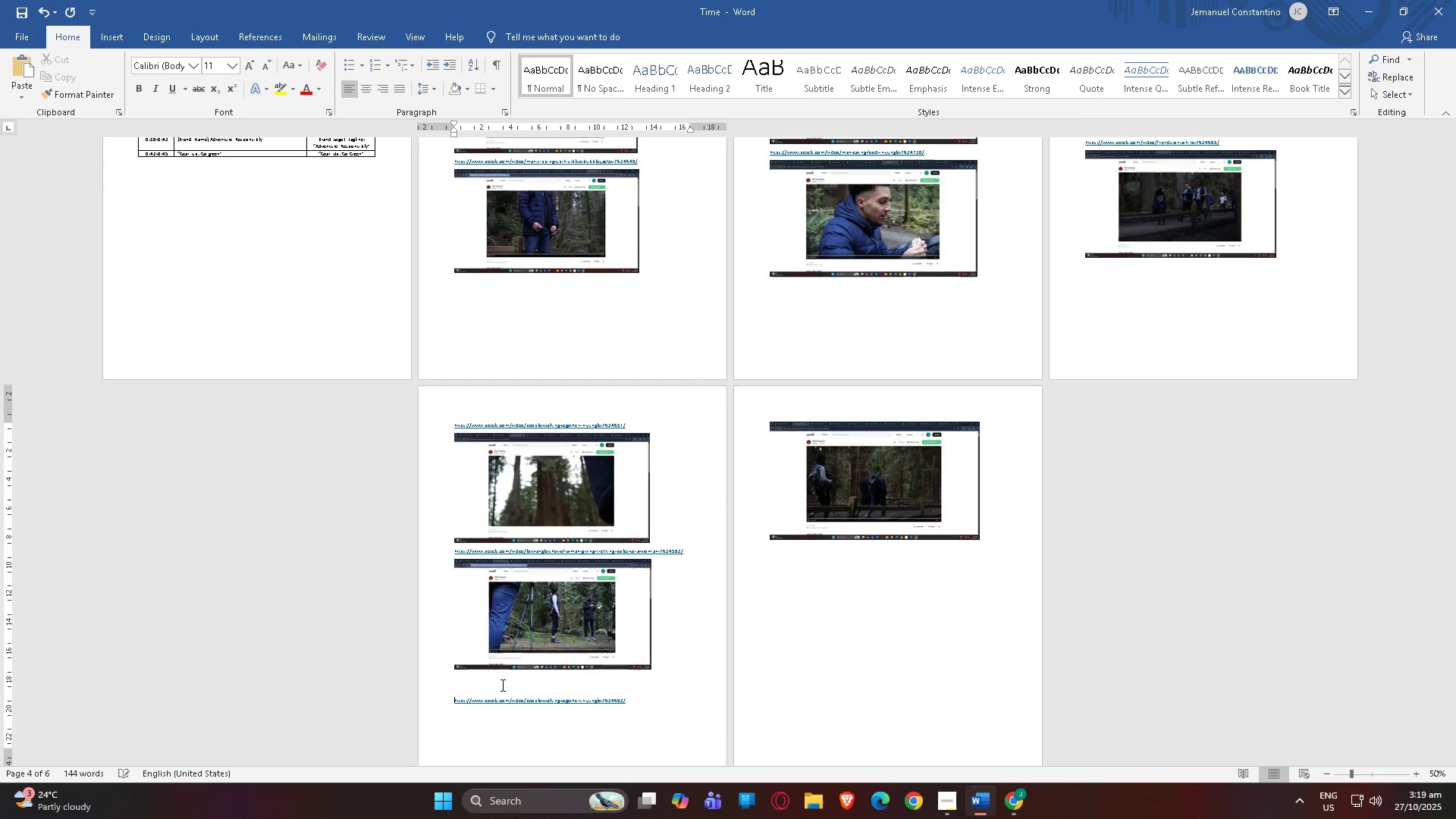 
key(NumpadEnter)
 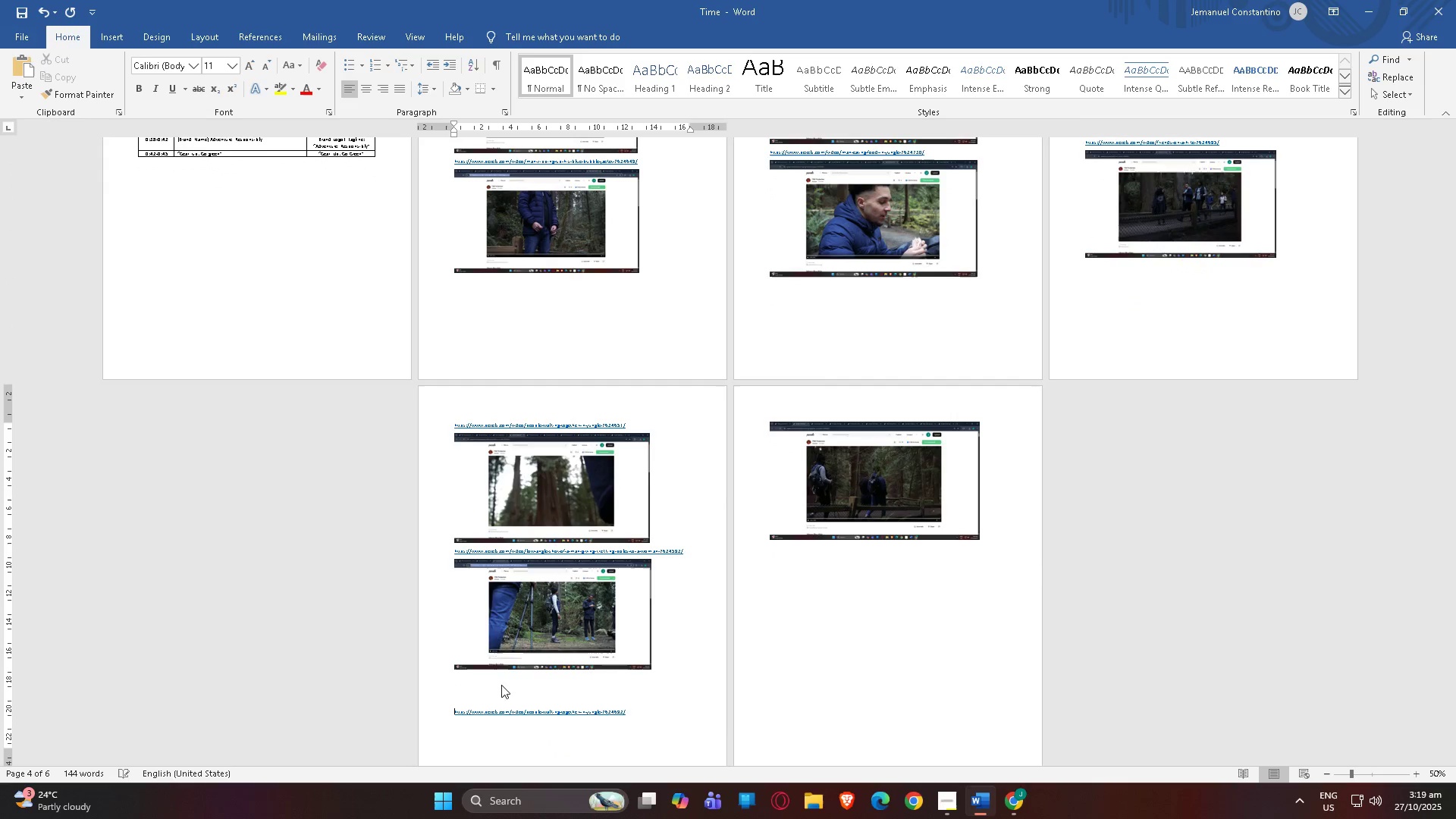 
key(NumpadEnter)
 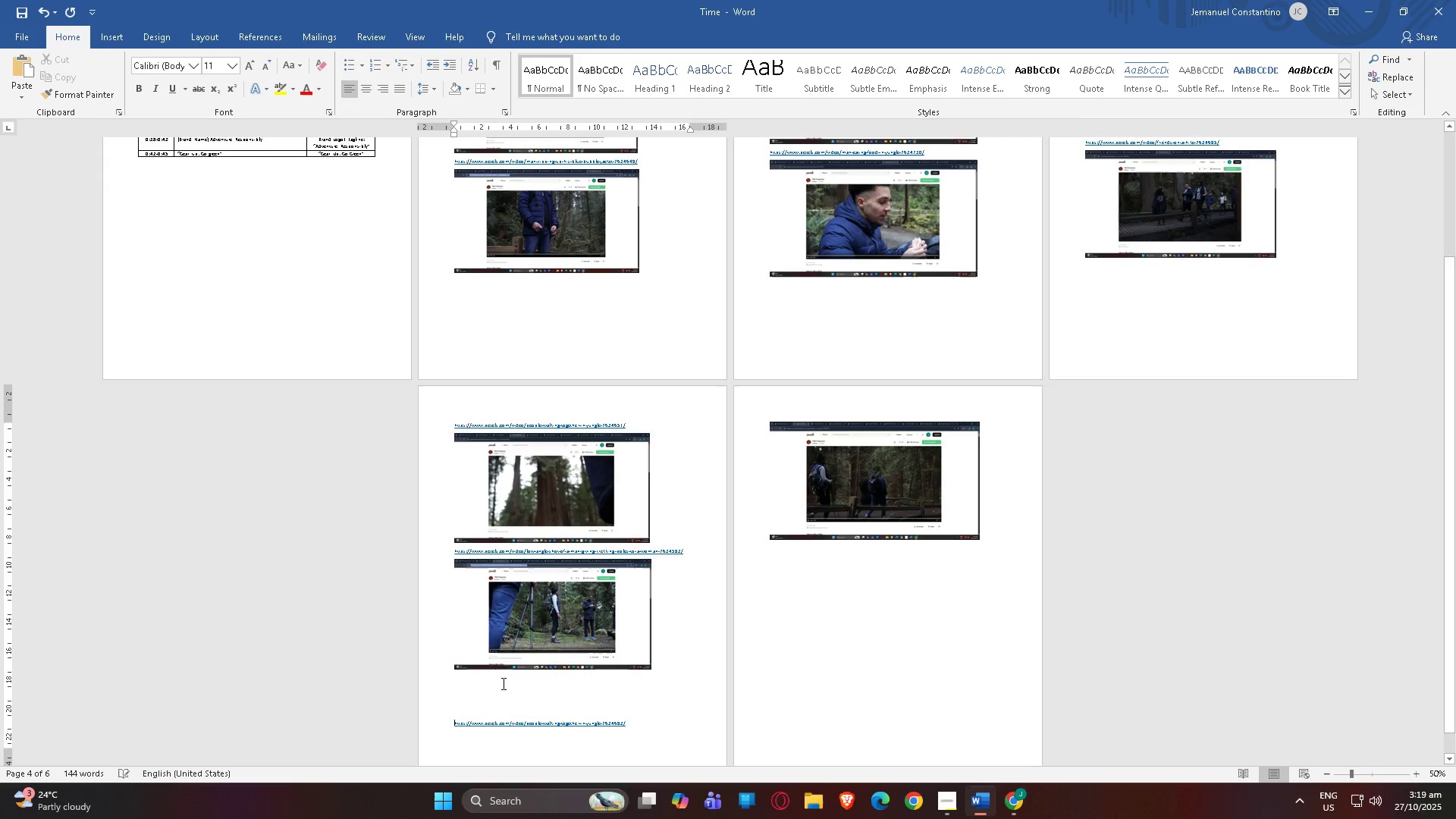 
key(NumpadEnter)
 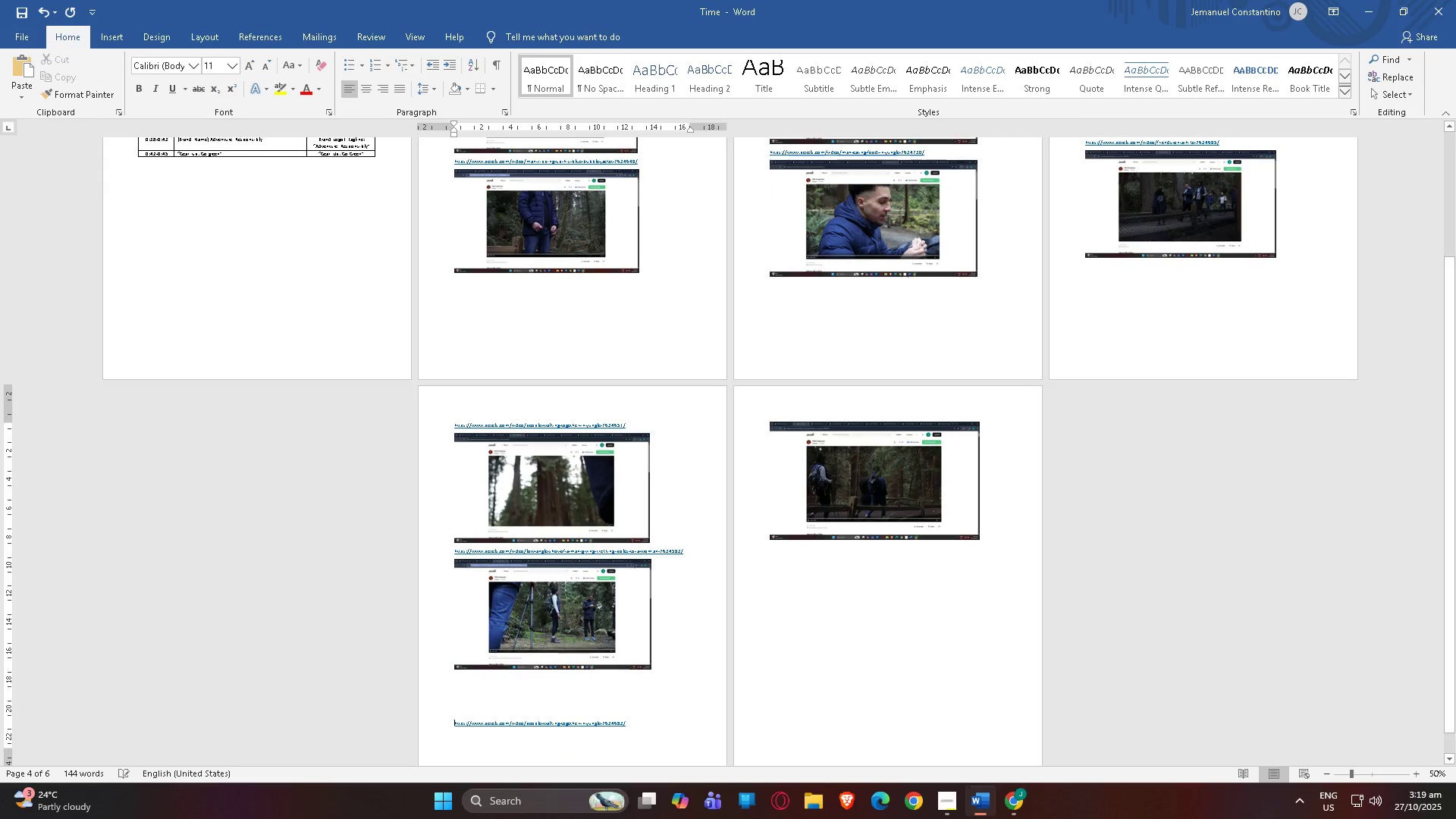 
scroll: coordinate [502, 683], scroll_direction: down, amount: 3.0
 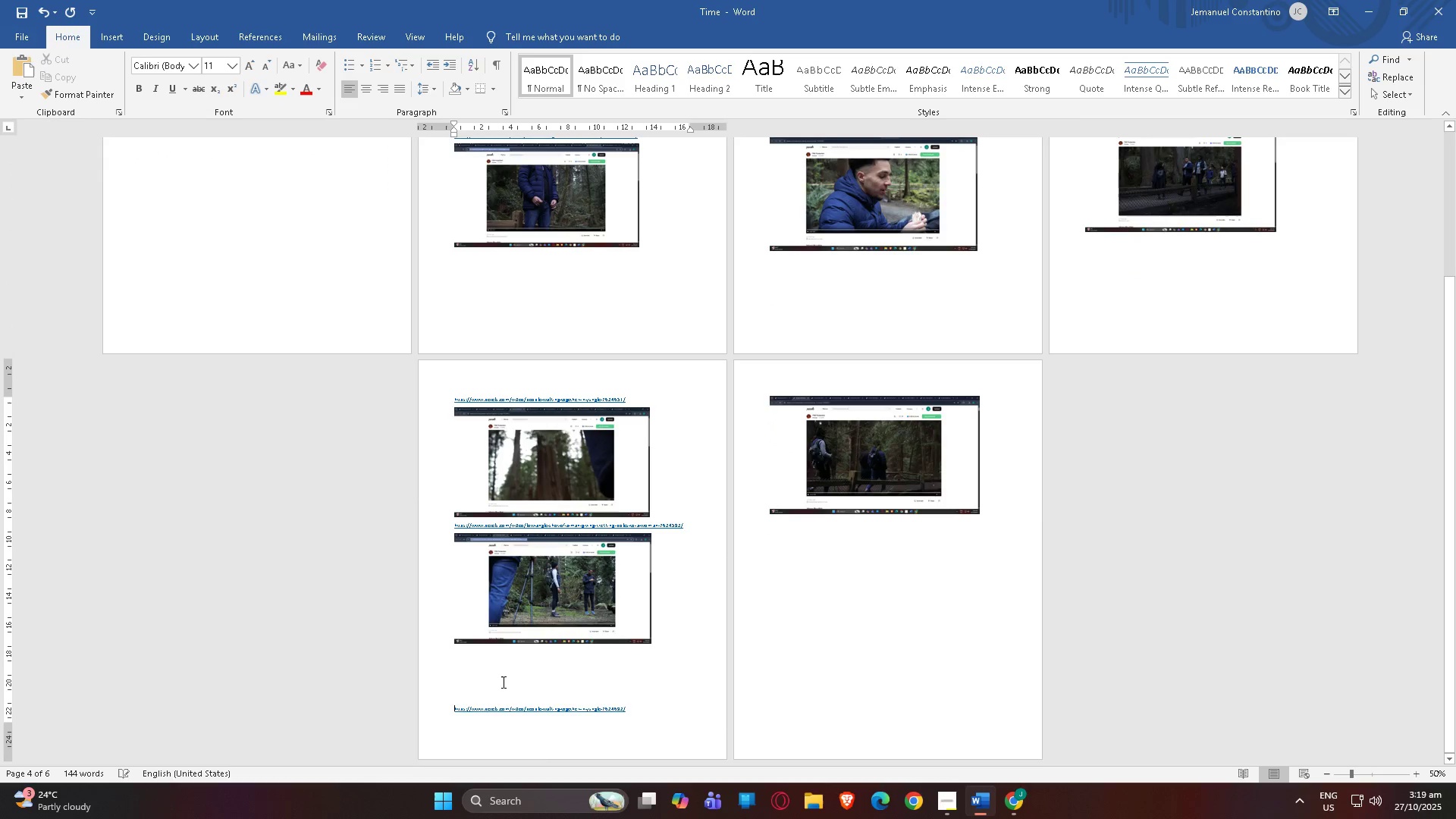 
key(NumpadEnter)
 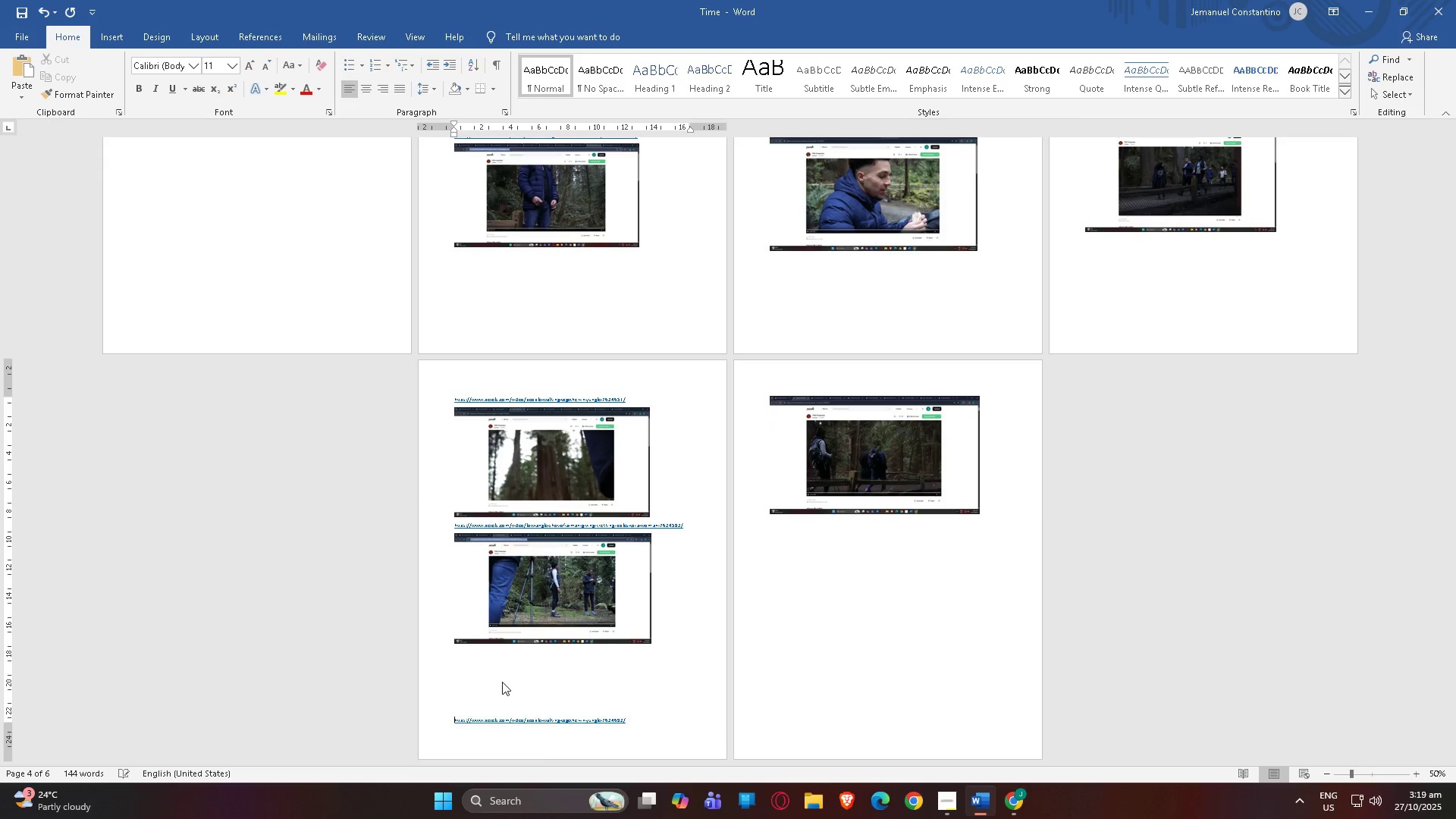 
key(NumpadEnter)
 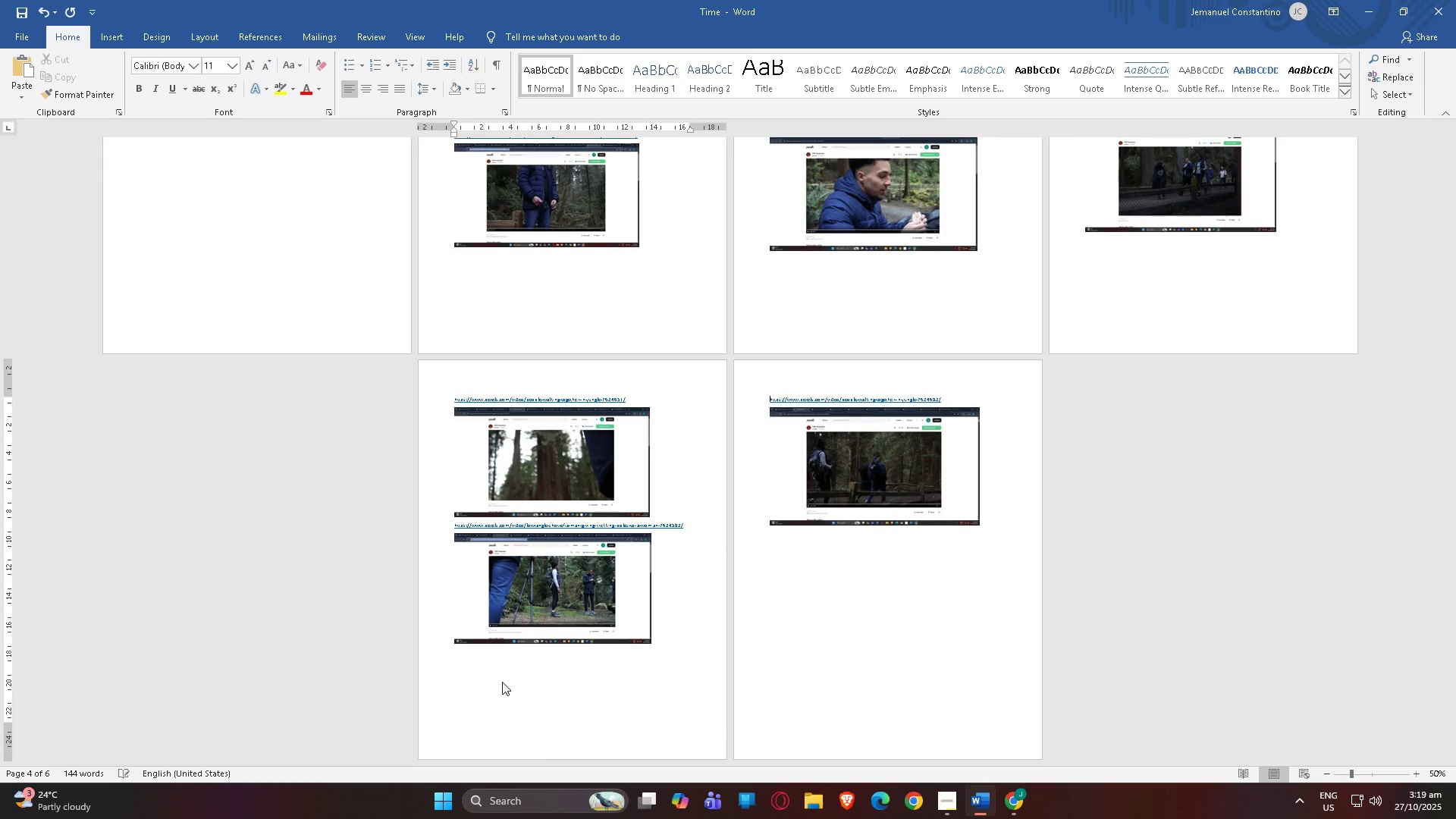 
key(NumpadEnter)
 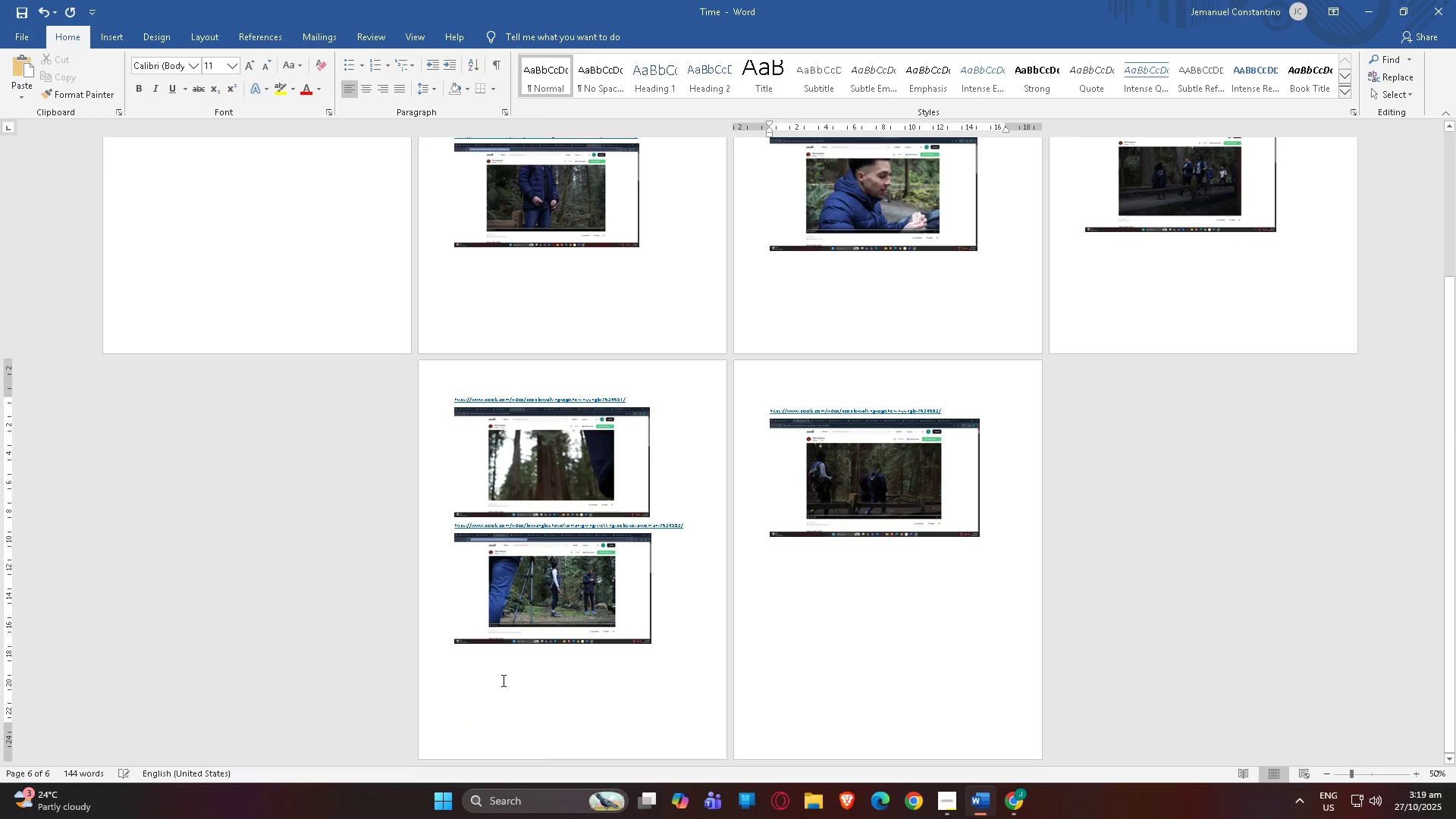 
scroll: coordinate [505, 675], scroll_direction: up, amount: 2.0
 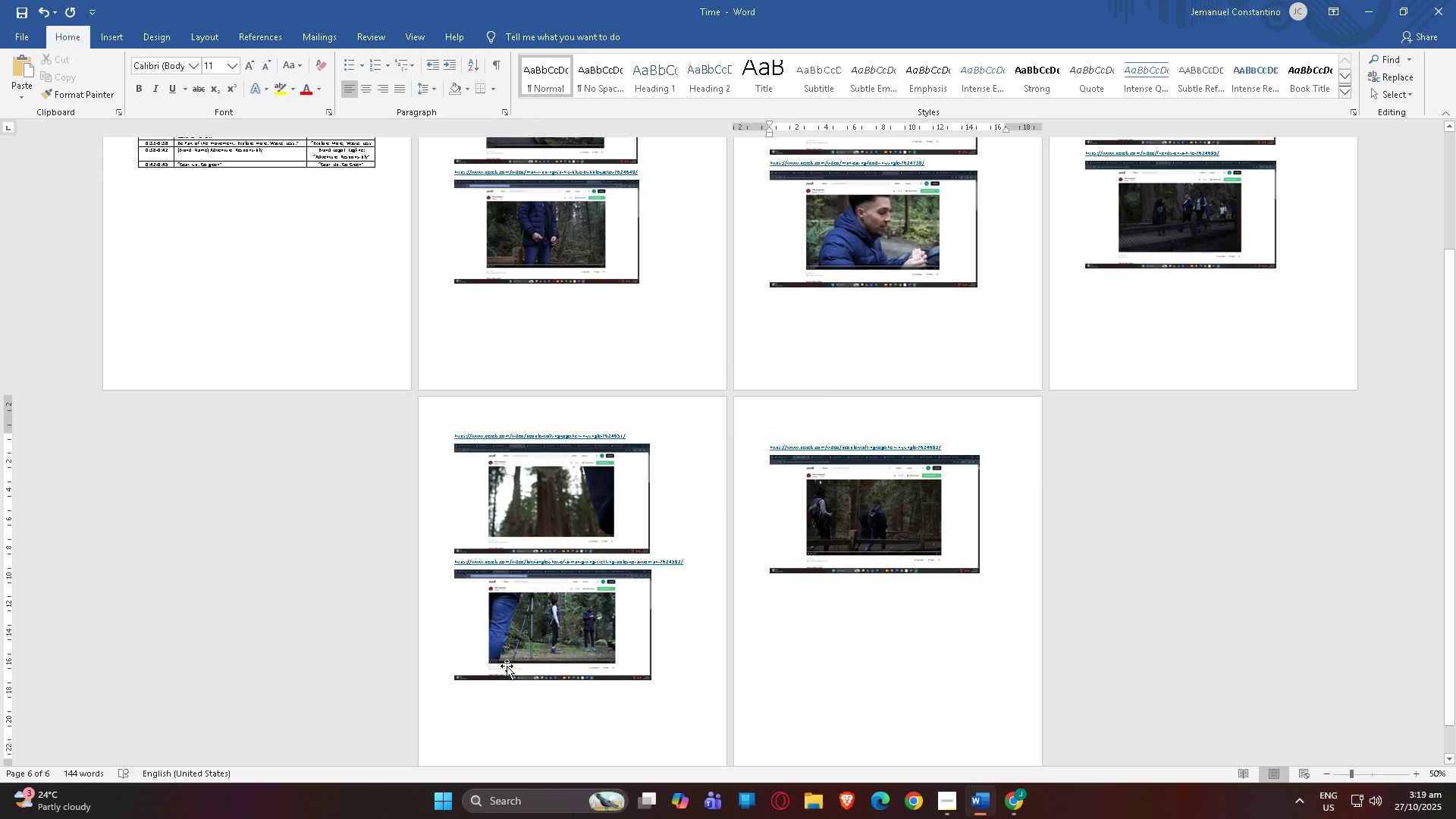 
key(Backspace)
 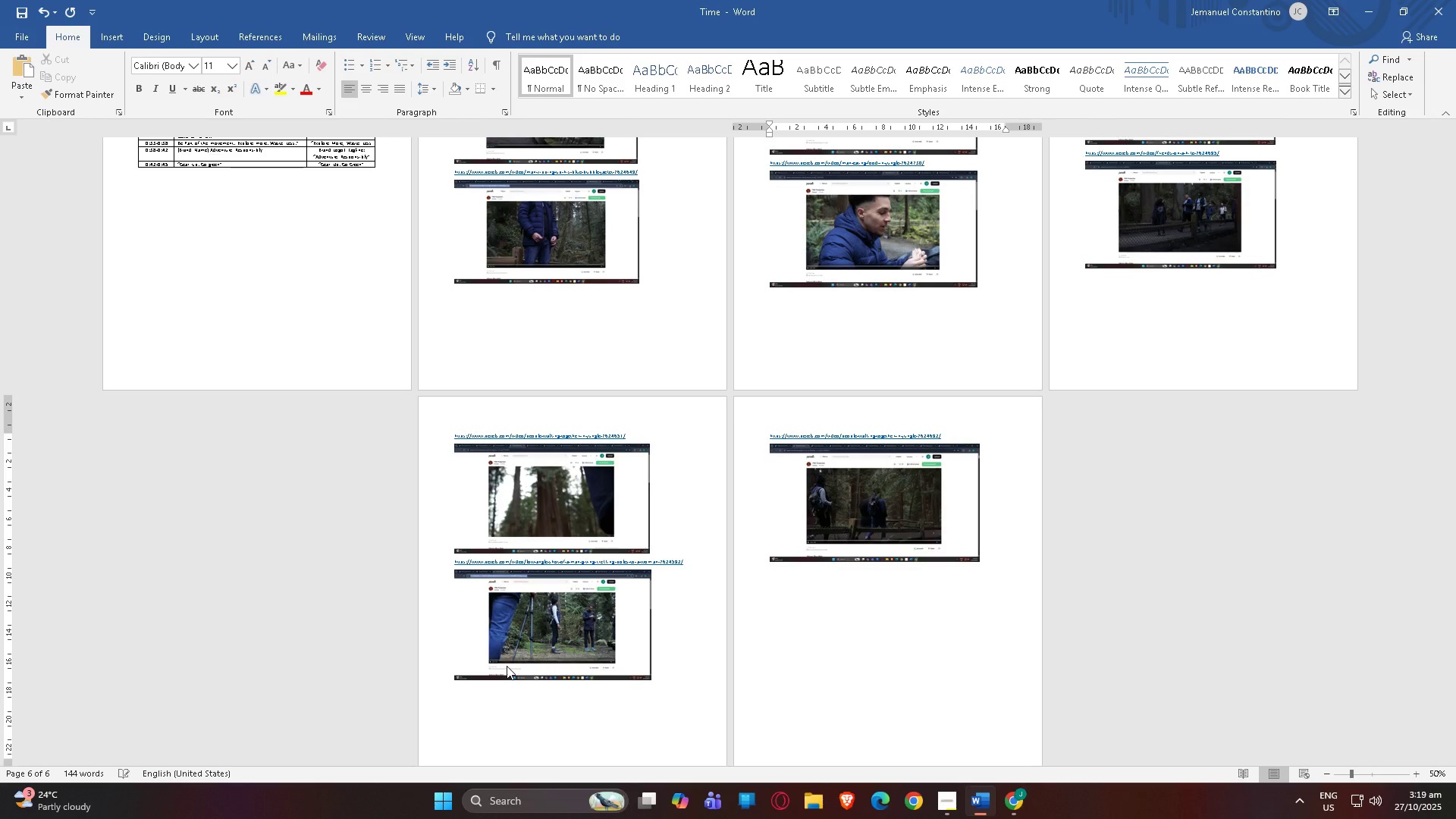 
scroll: coordinate [513, 644], scroll_direction: up, amount: 12.0
 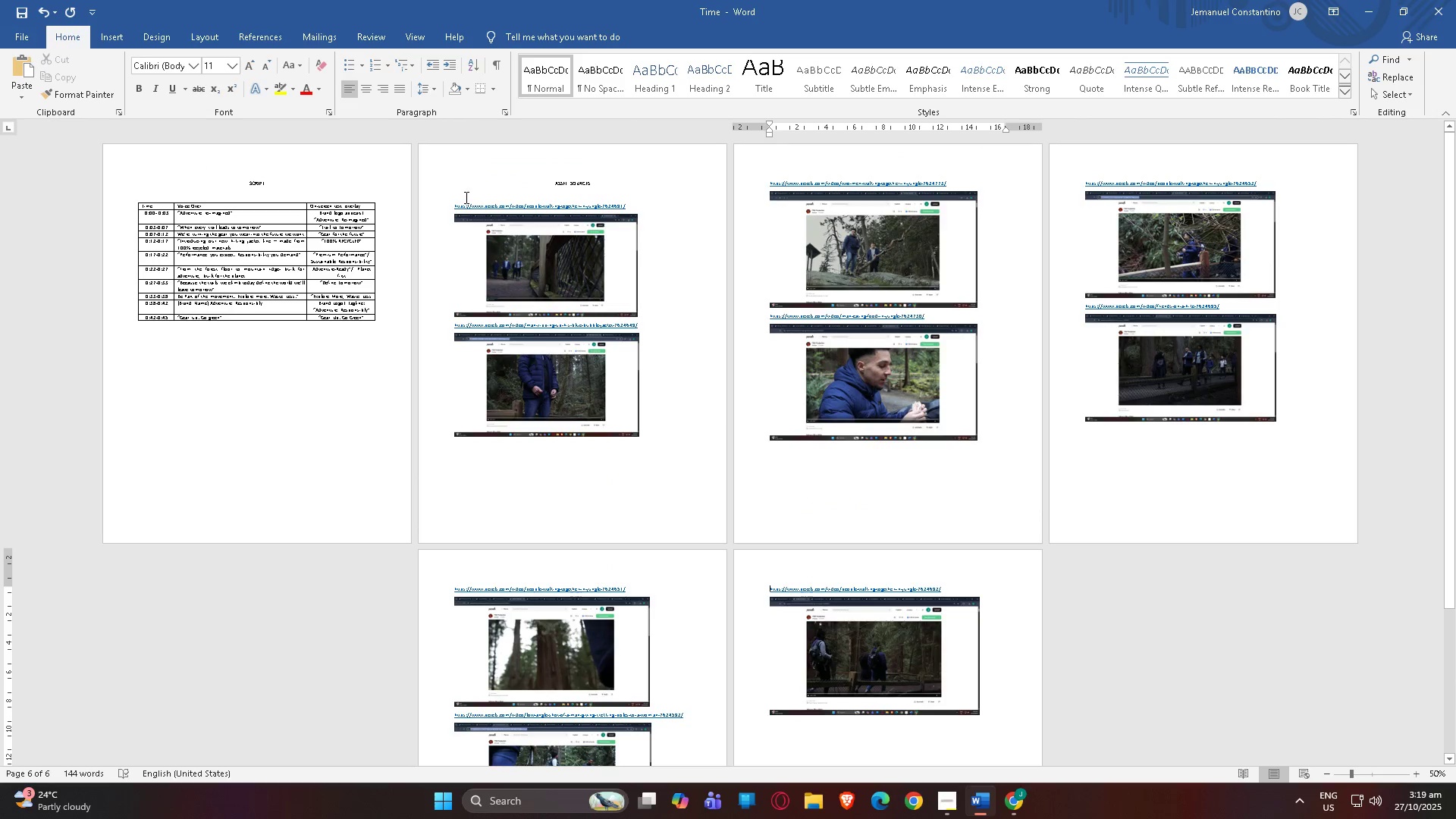 
left_click([465, 197])
 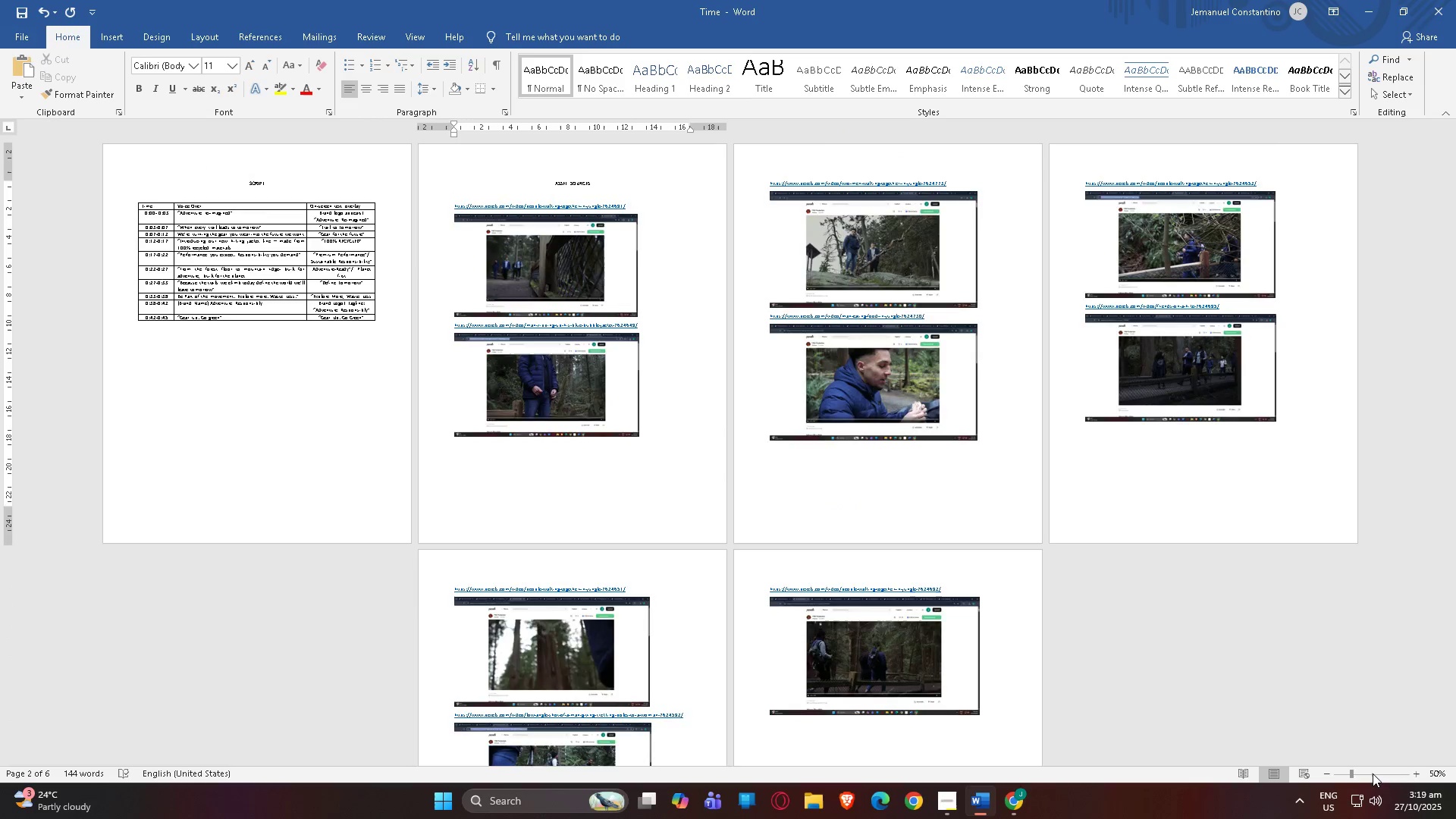 
scroll: coordinate [793, 323], scroll_direction: up, amount: 2.0
 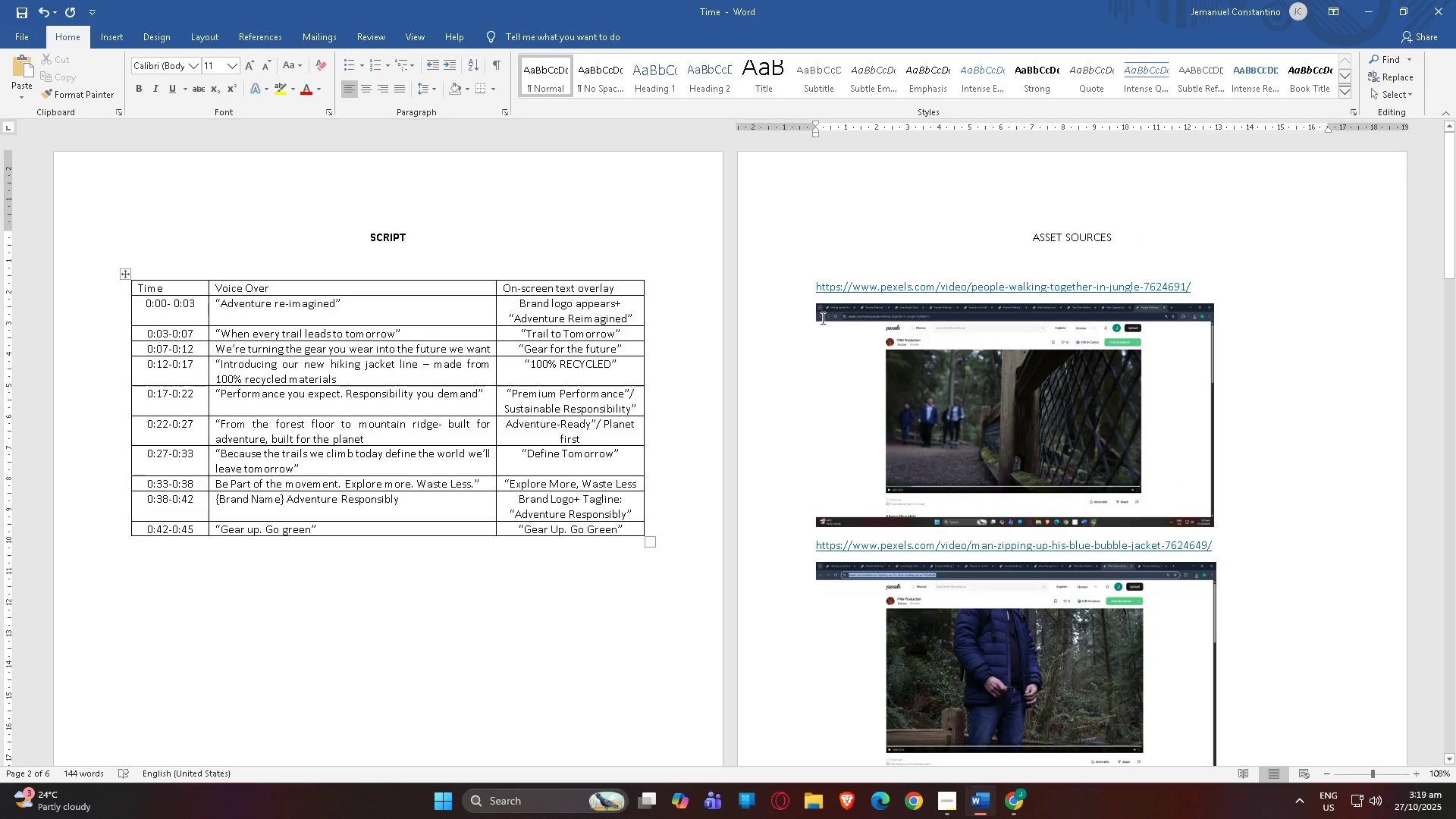 
type(PEXELS)
 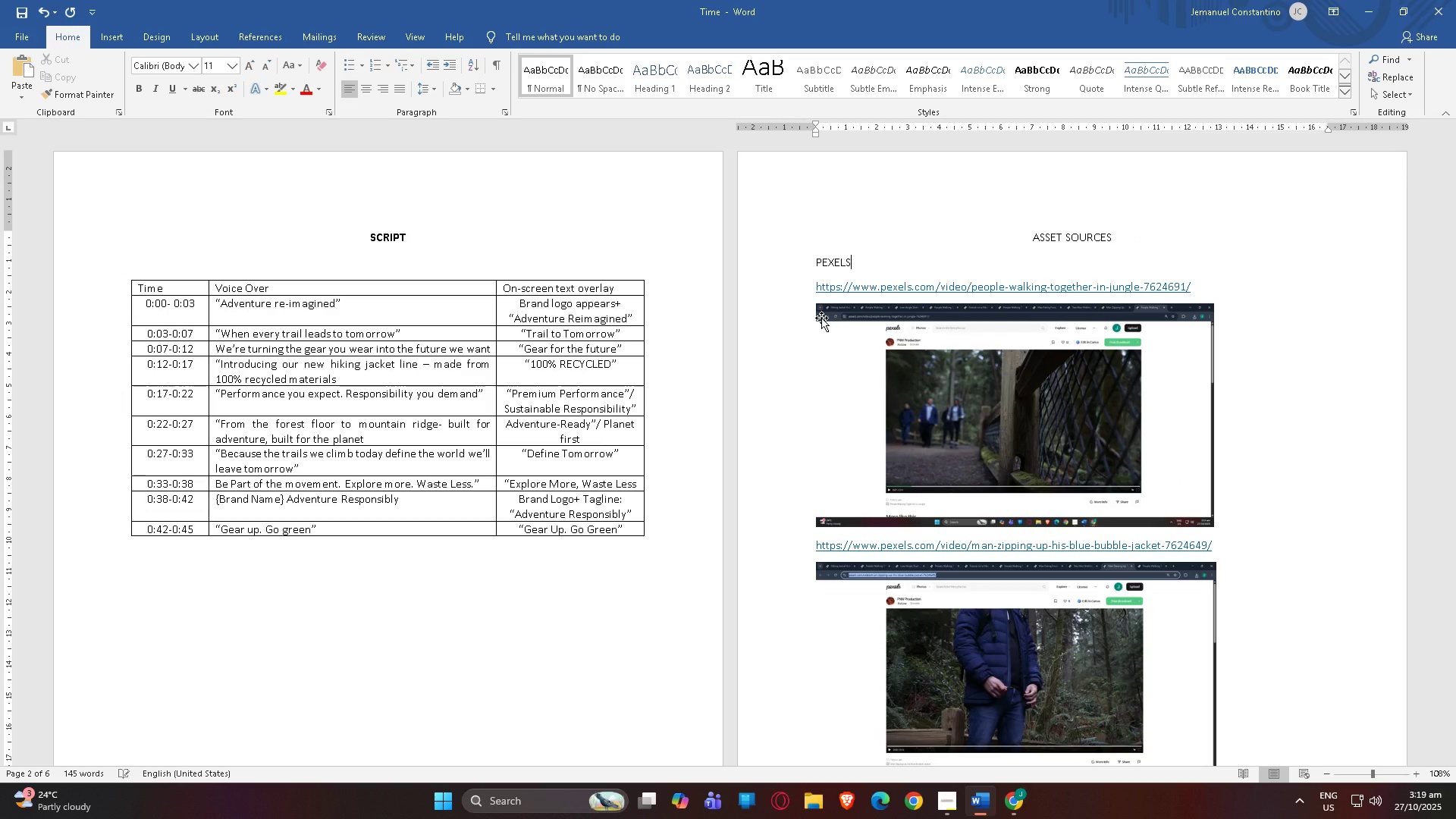 
key(Enter)
 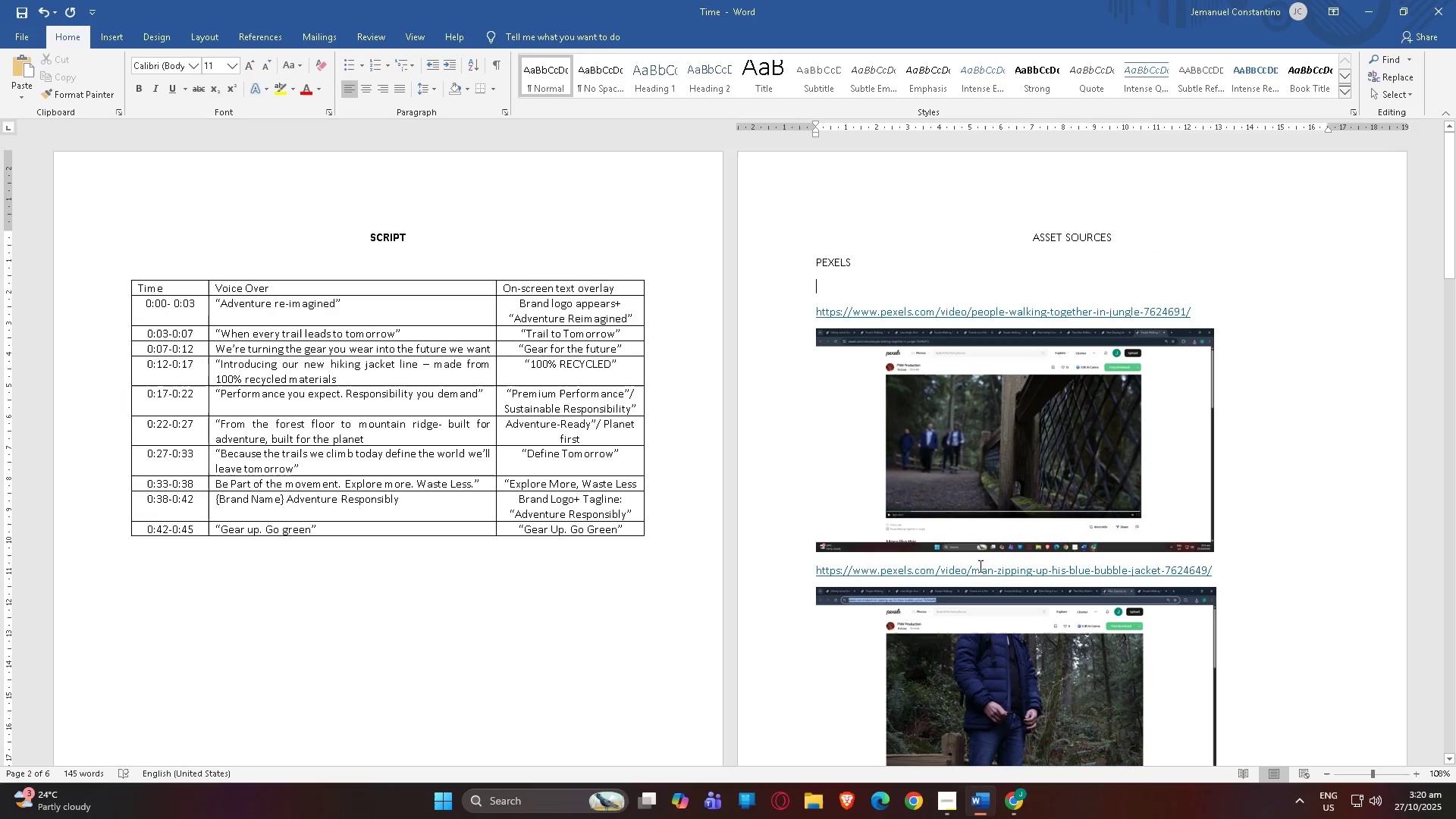 
left_click([934, 388])
 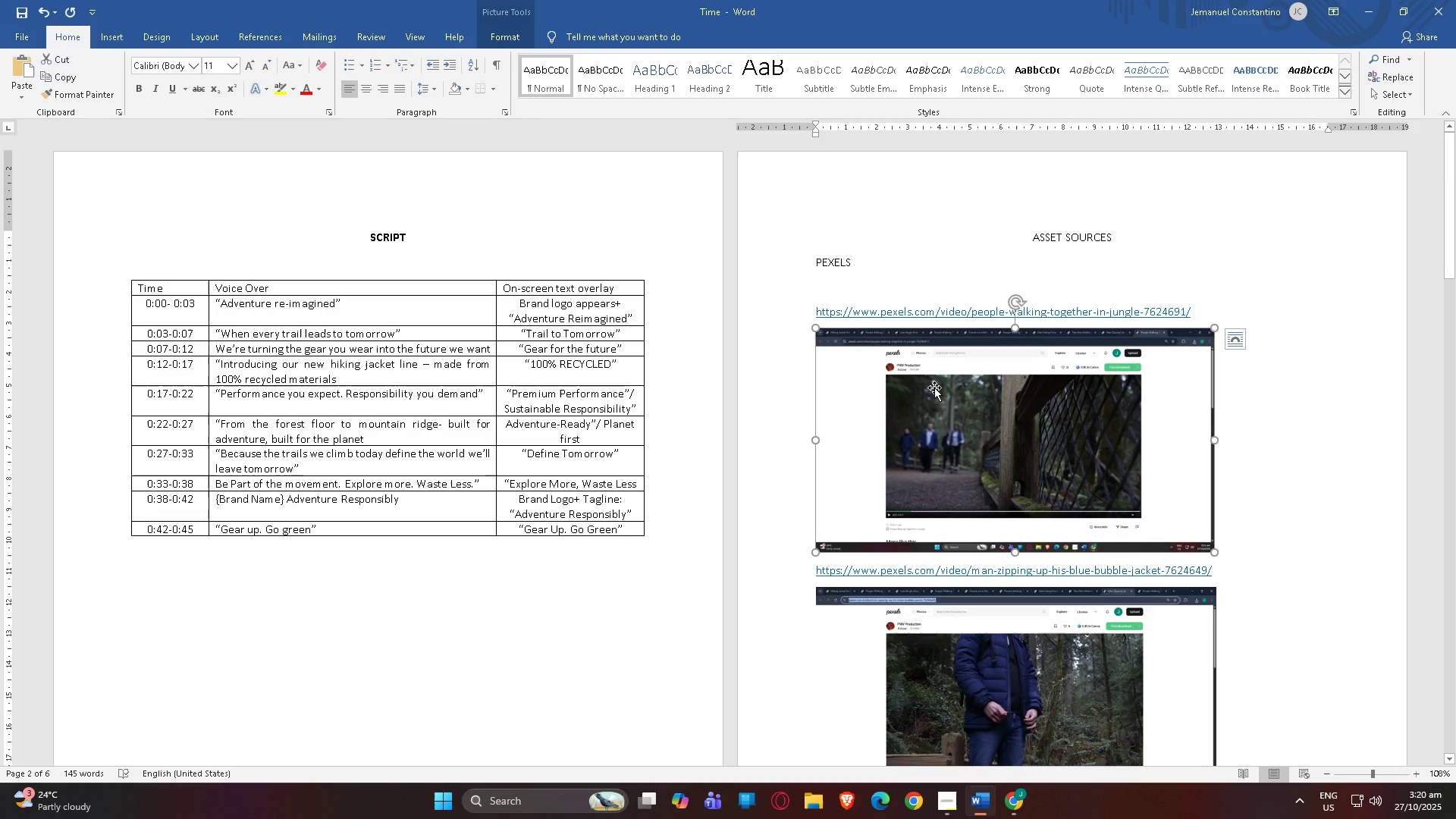 
key(Alt+AltLeft)
 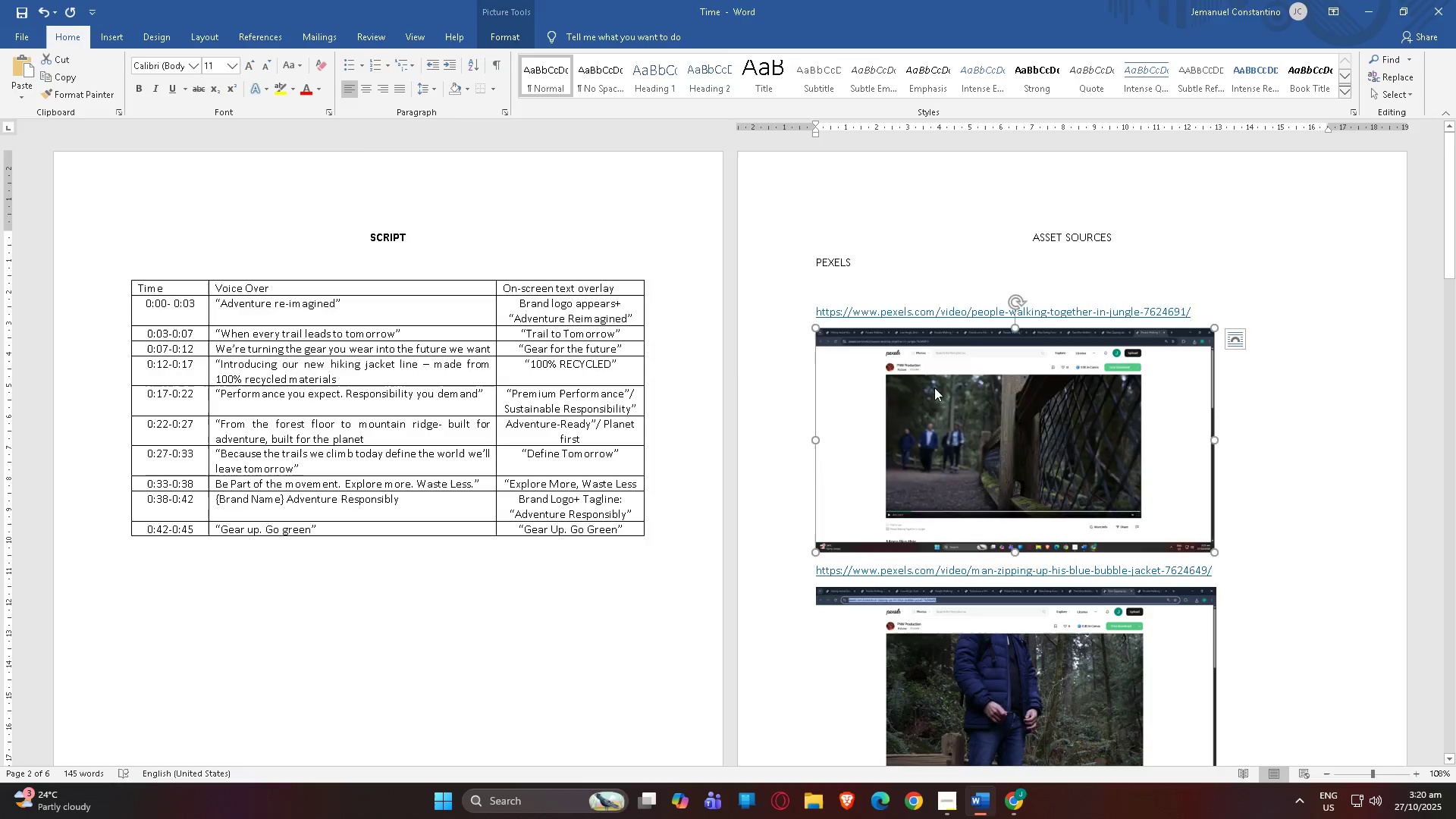 
key(Alt+Tab)
 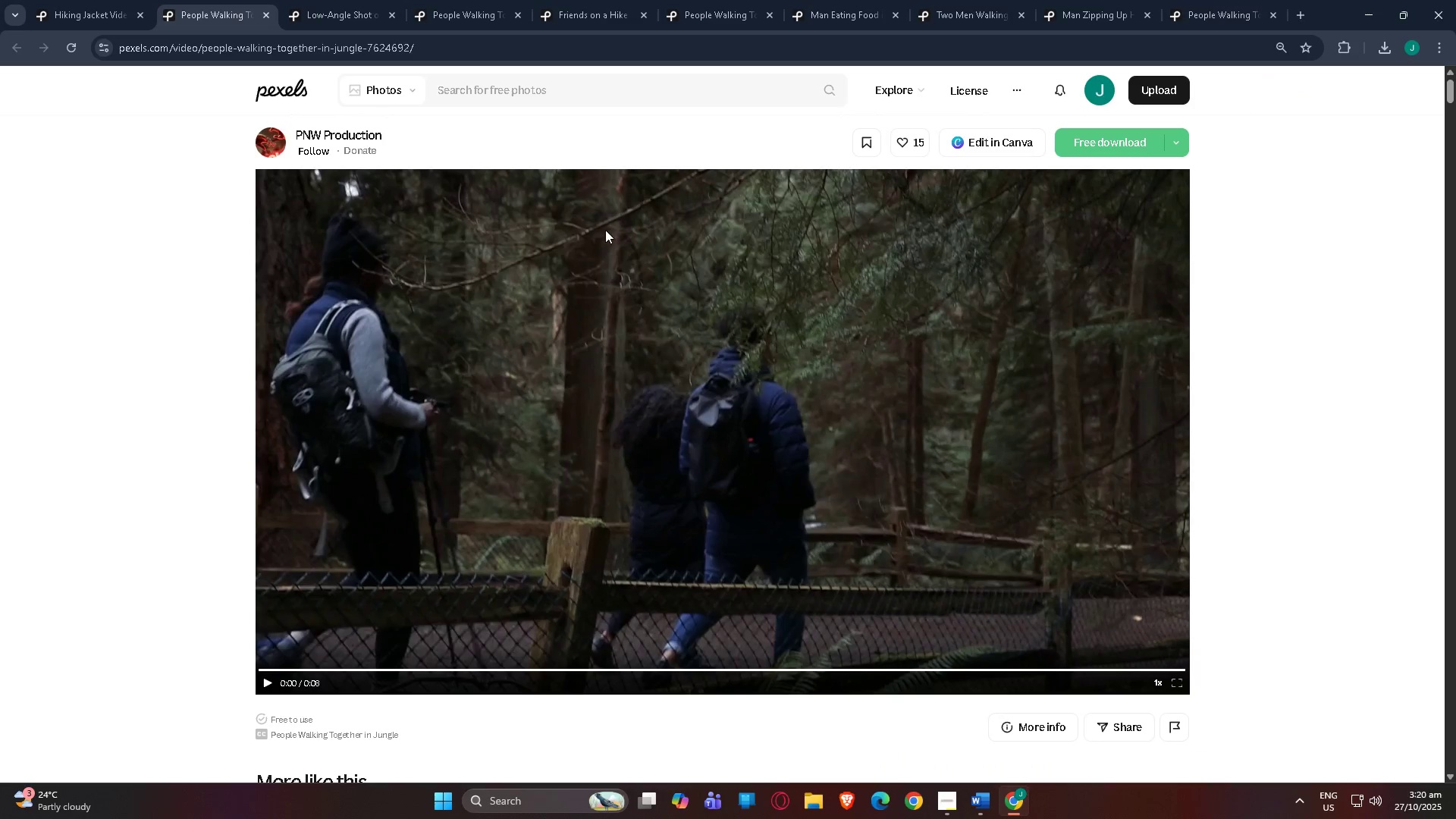 
hold_key(key=AltLeft, duration=0.62)
 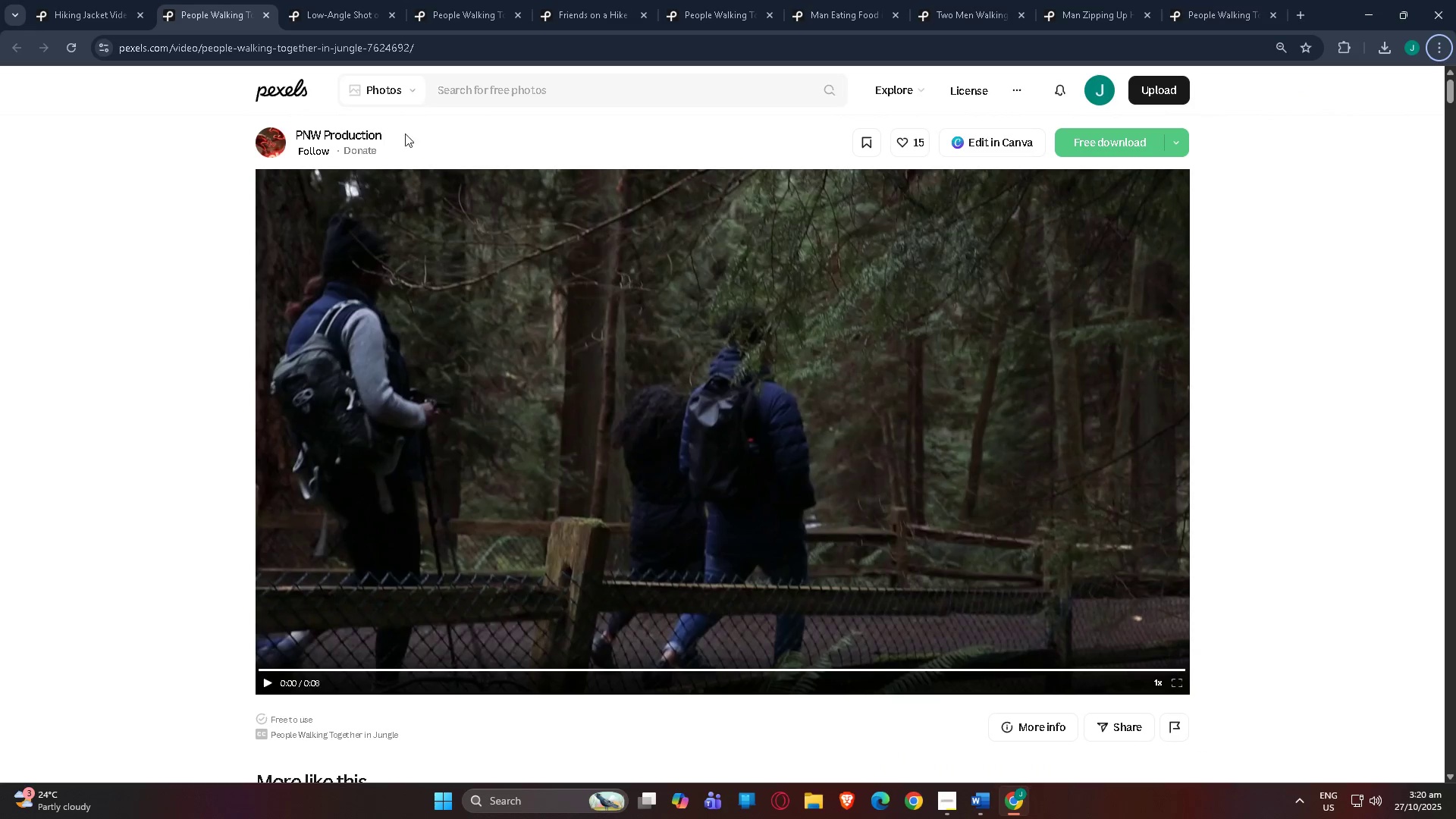 
left_click_drag(start_coordinate=[393, 132], to_coordinate=[295, 133])
 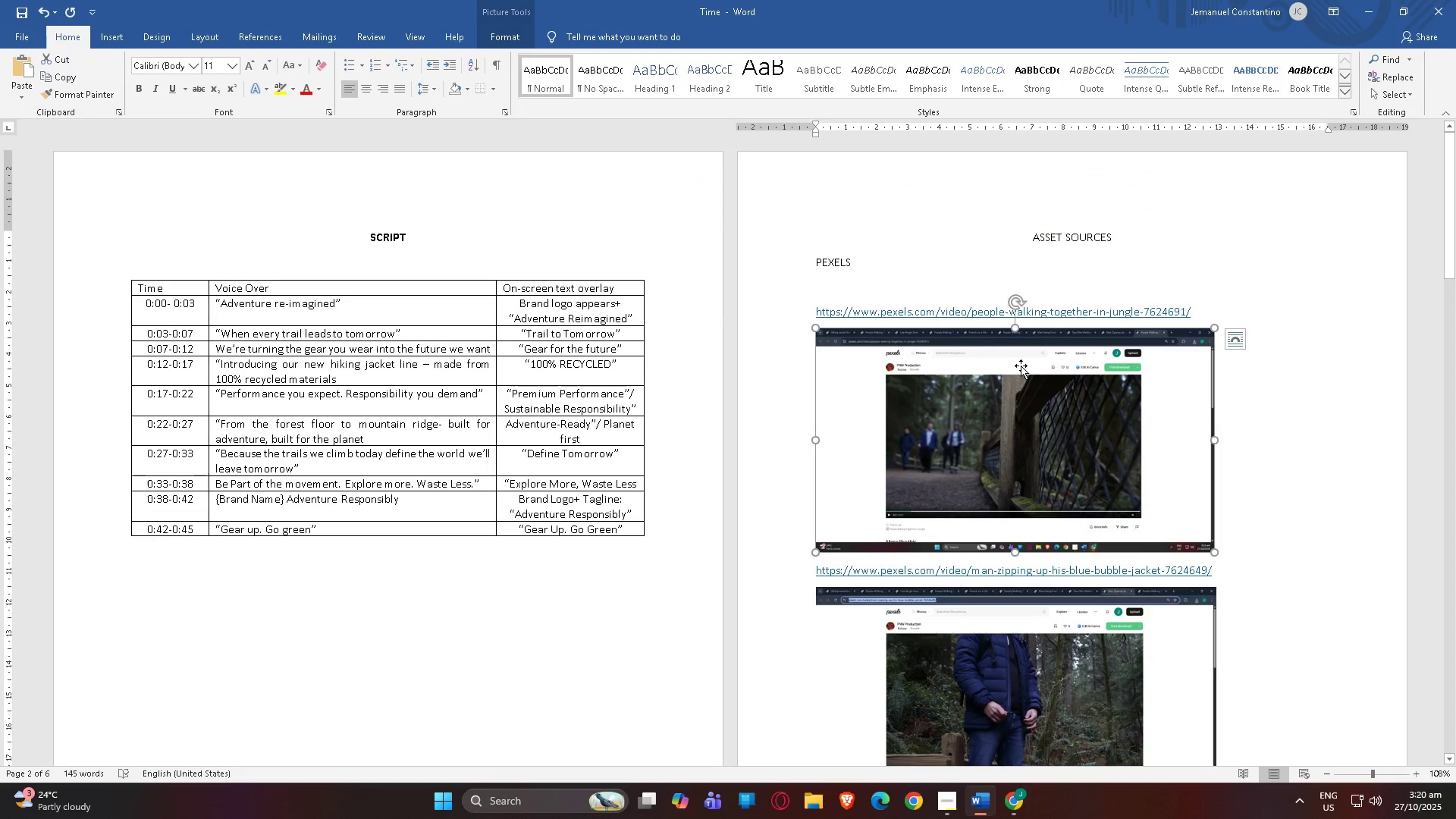 
key(Control+C)
 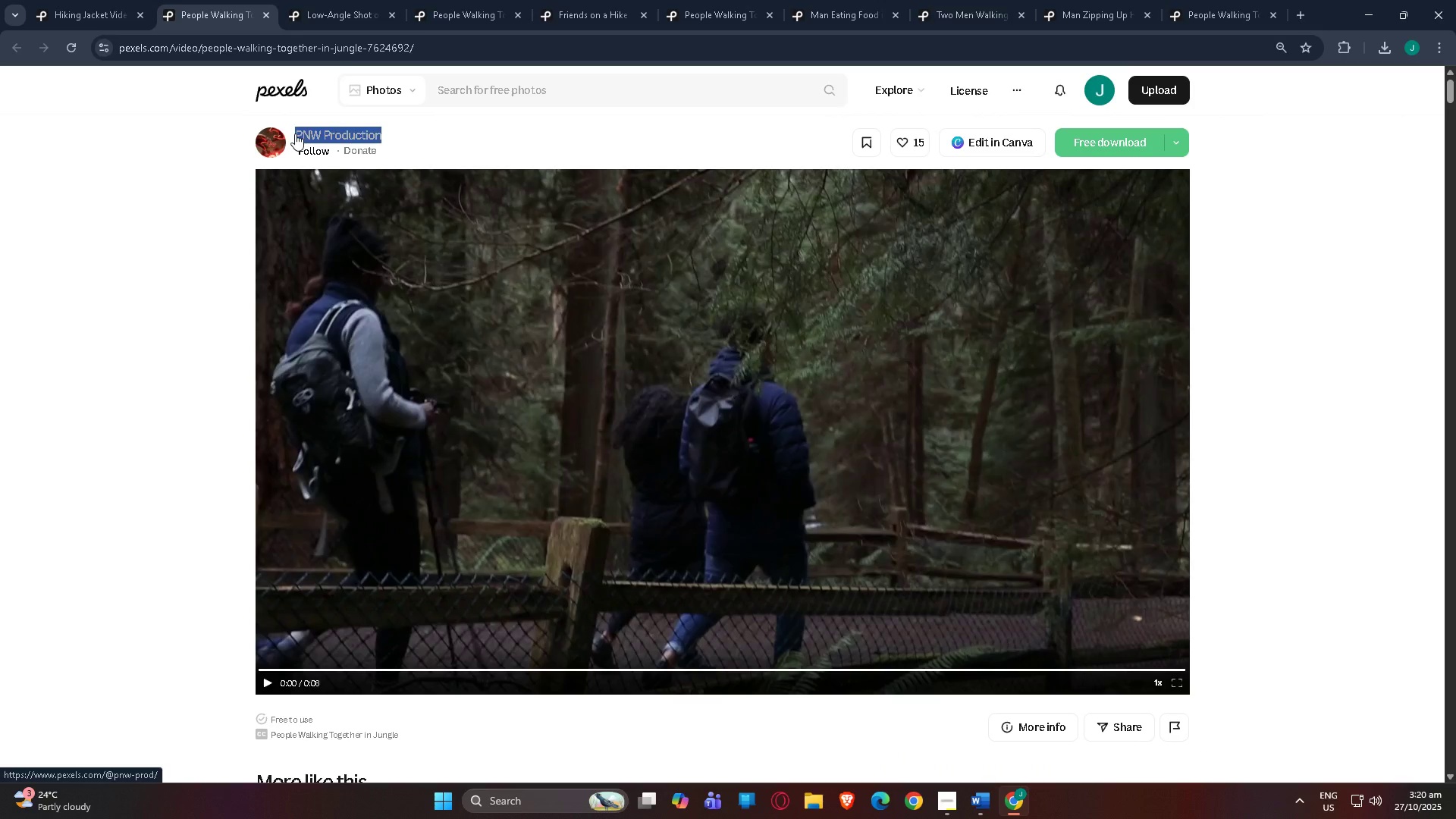 
key(Alt+AltLeft)
 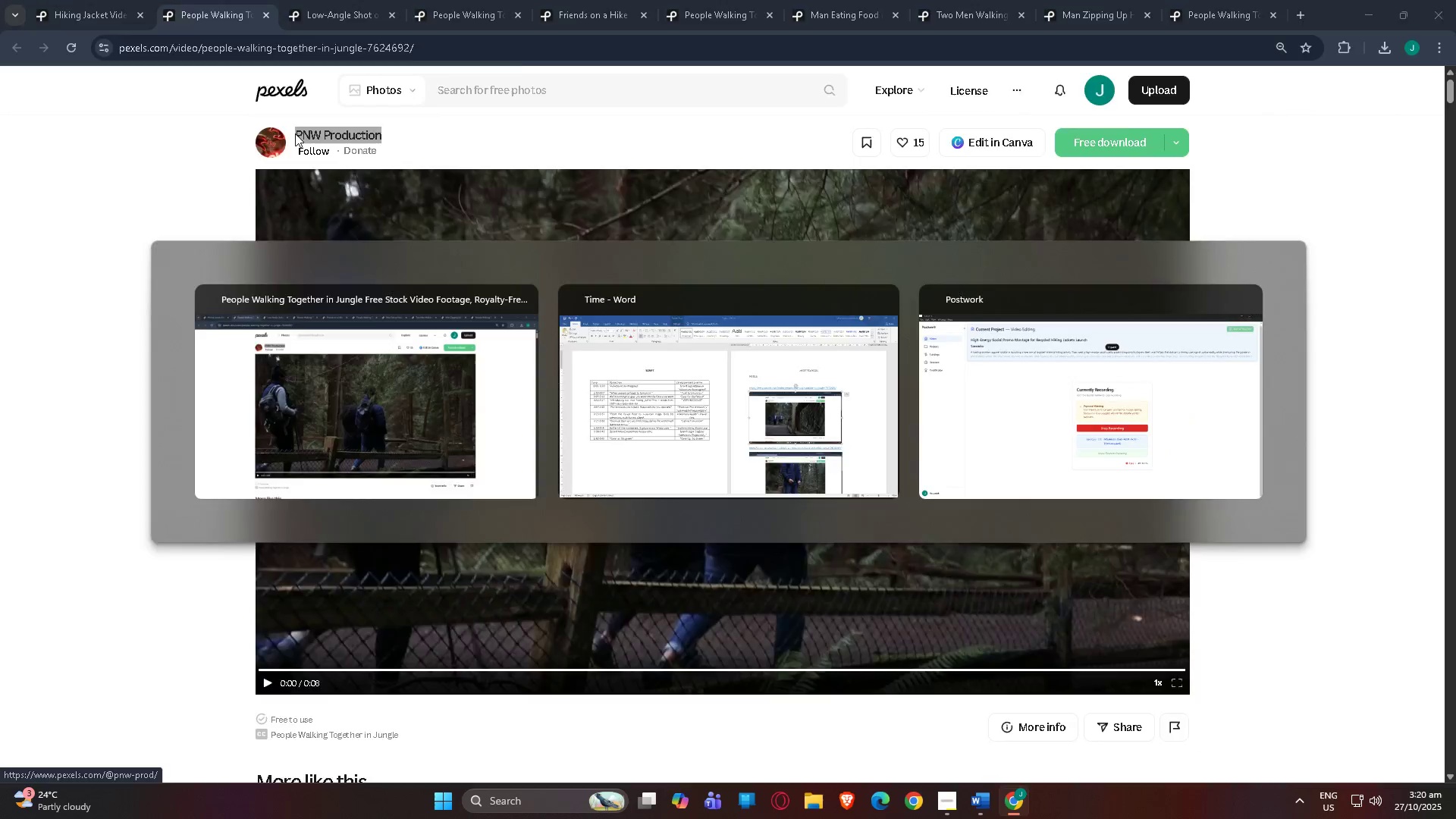 
key(Alt+Tab)
 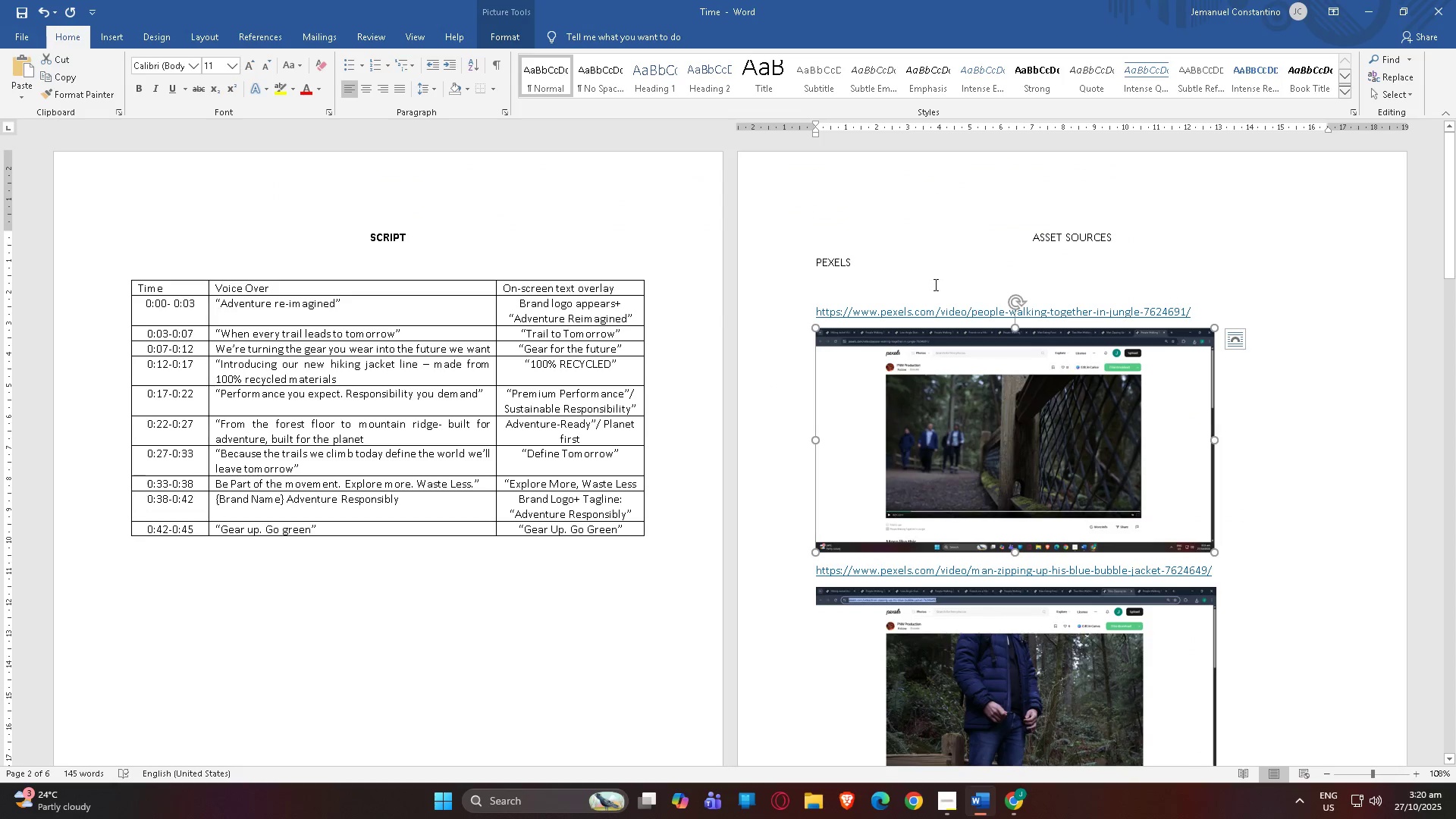 
left_click([910, 276])
 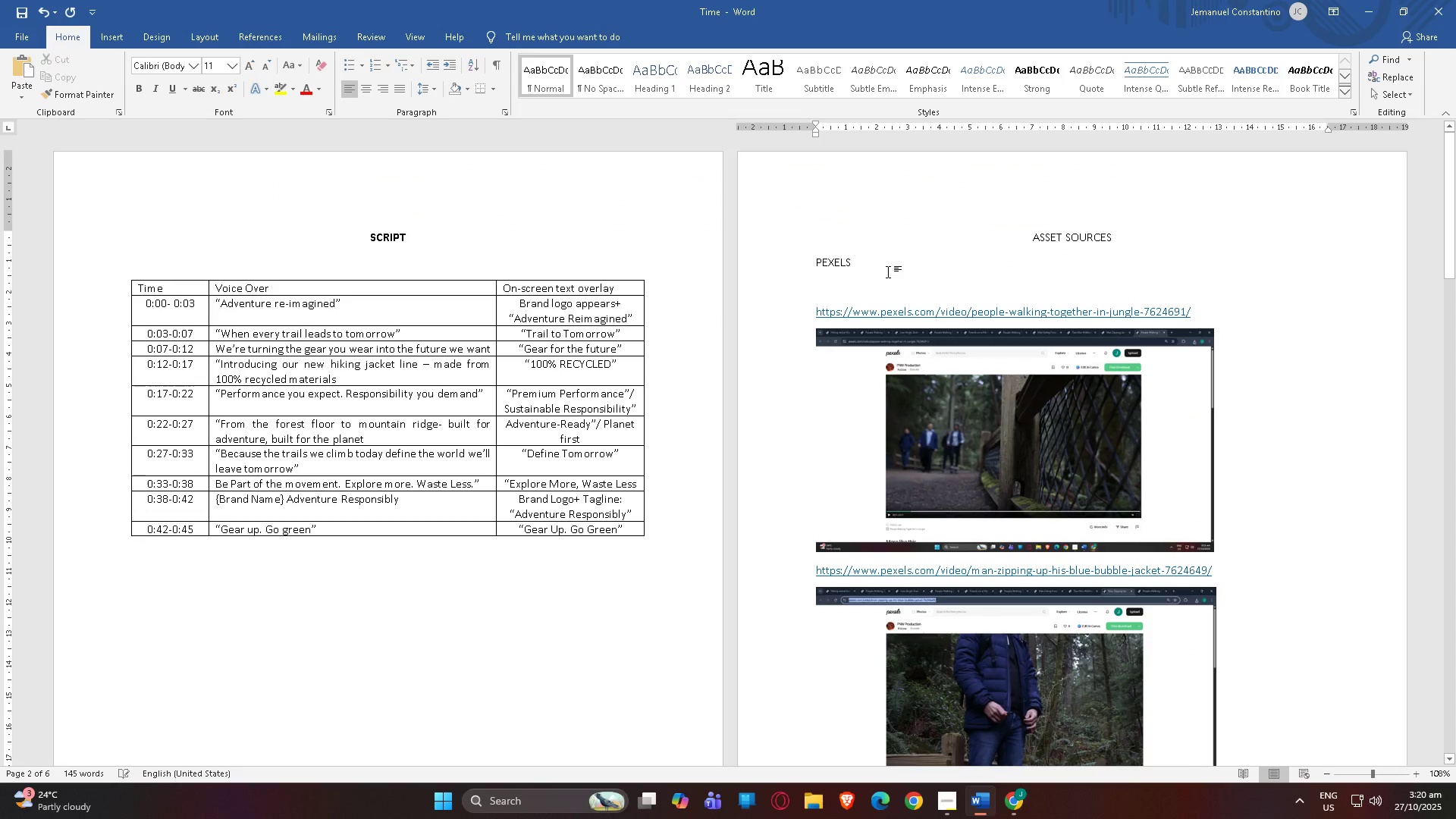 
key(NumpadEnter)
 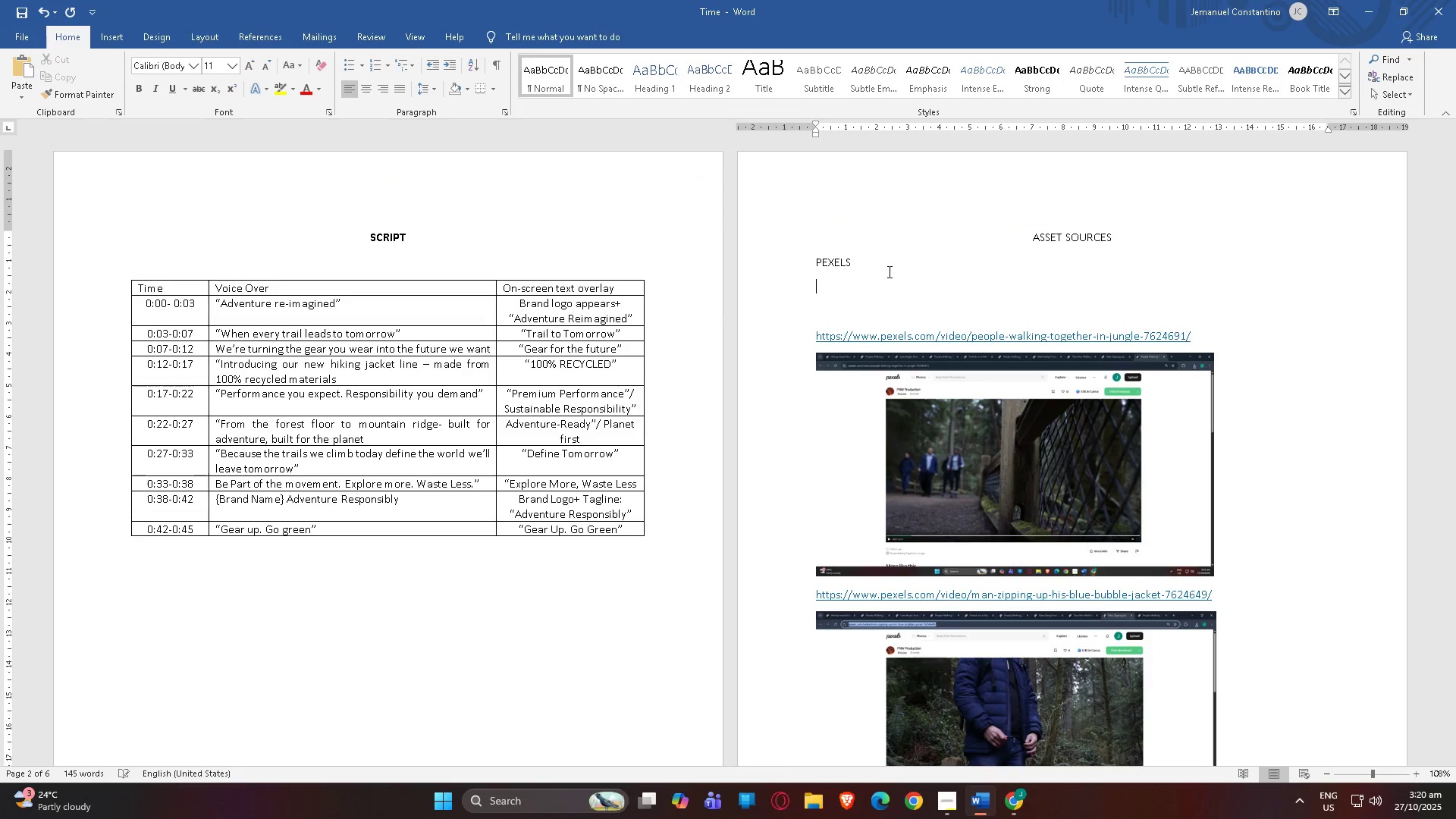 
key(Control+V)
 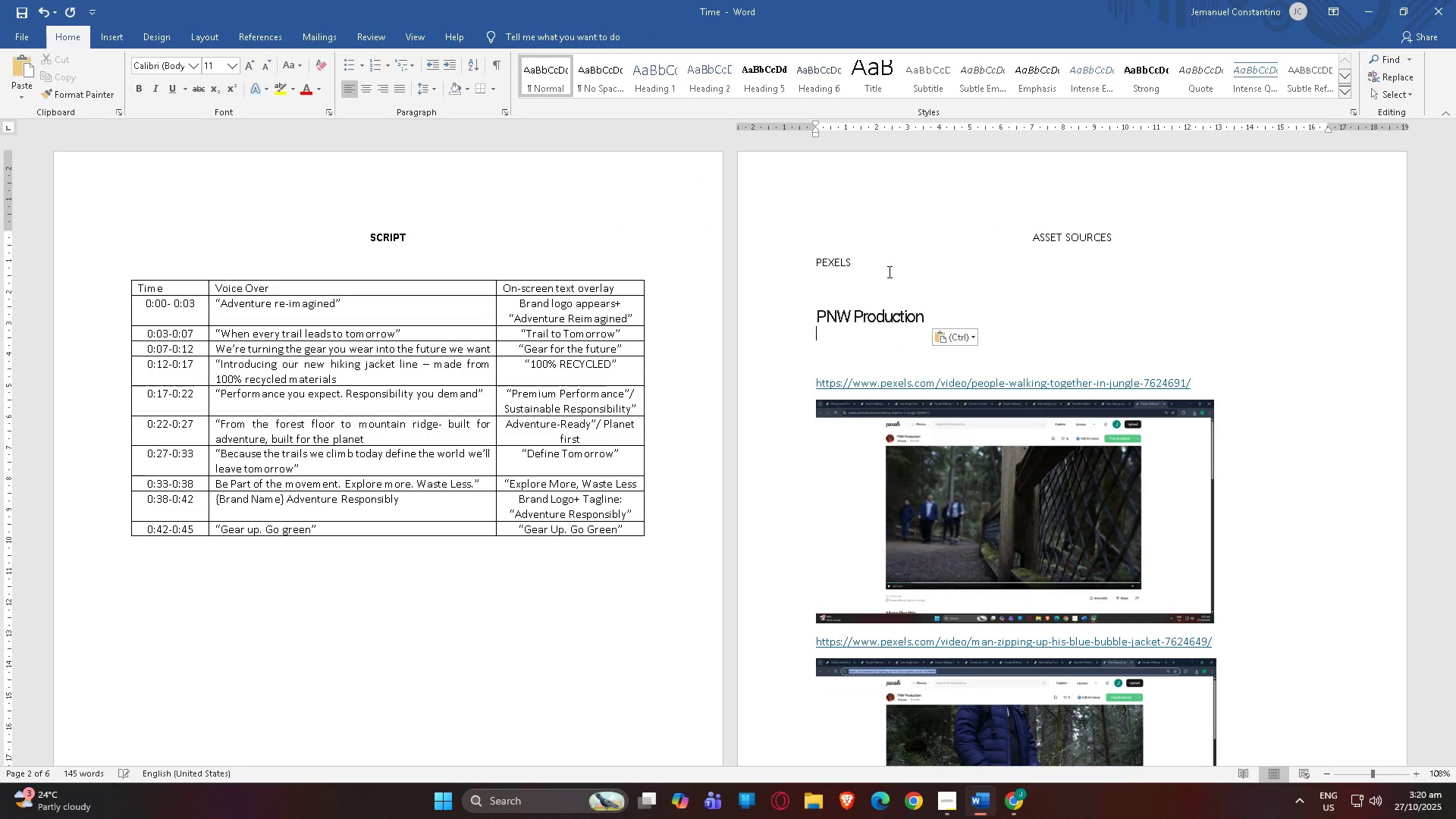 
key(Control+ControlLeft)
 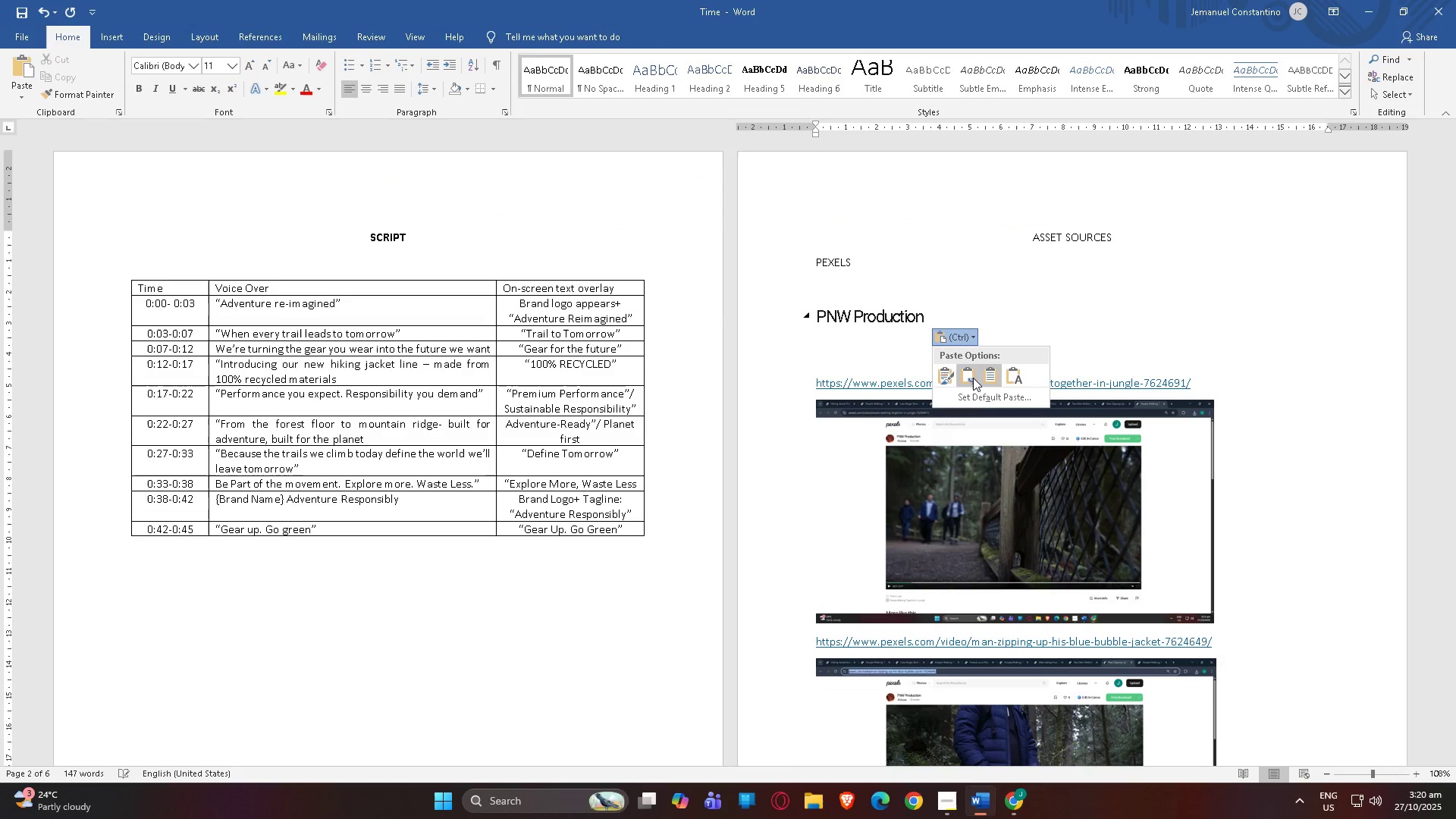 
left_click([971, 377])
 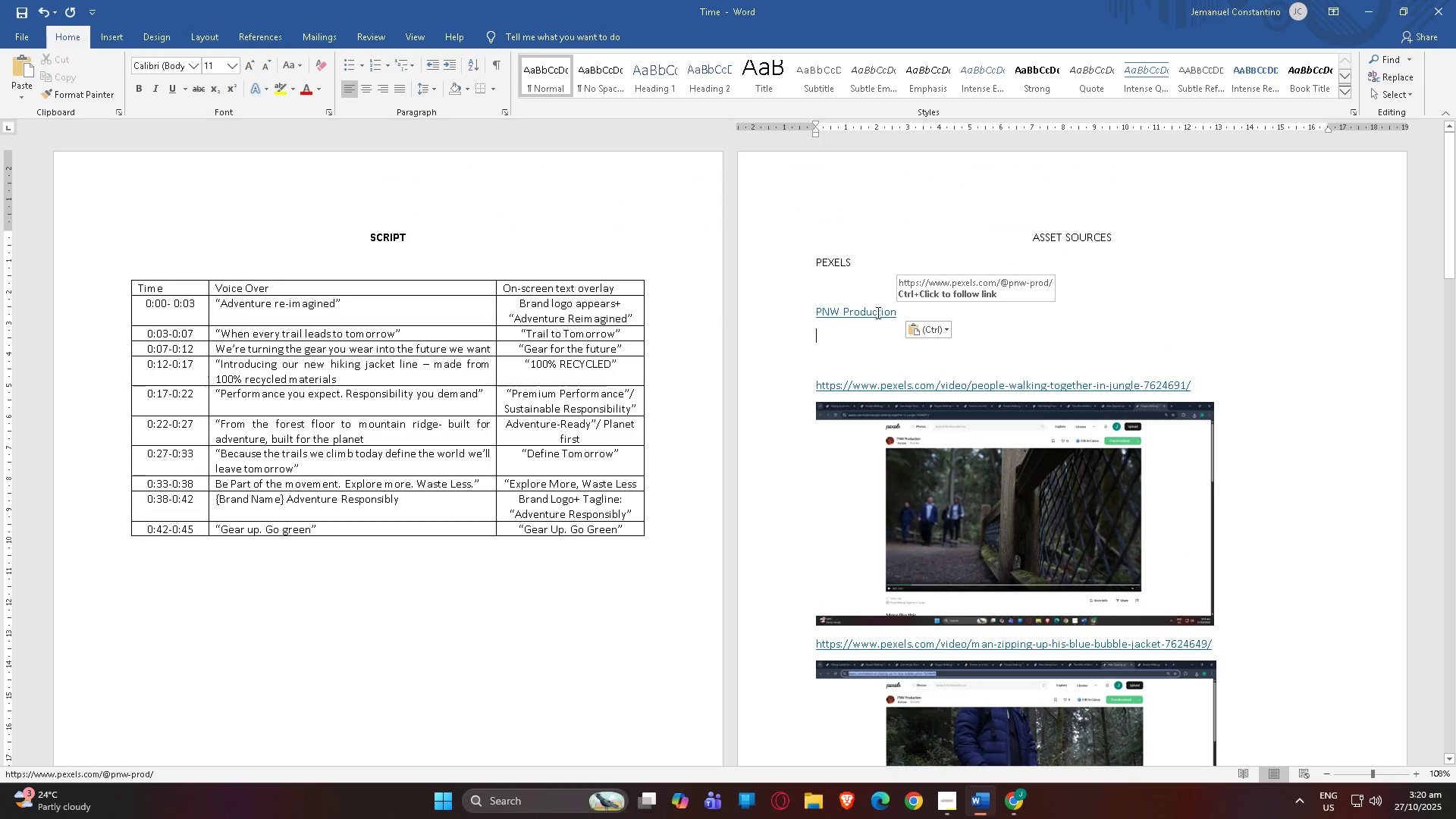 
left_click_drag(start_coordinate=[896, 309], to_coordinate=[795, 309])
 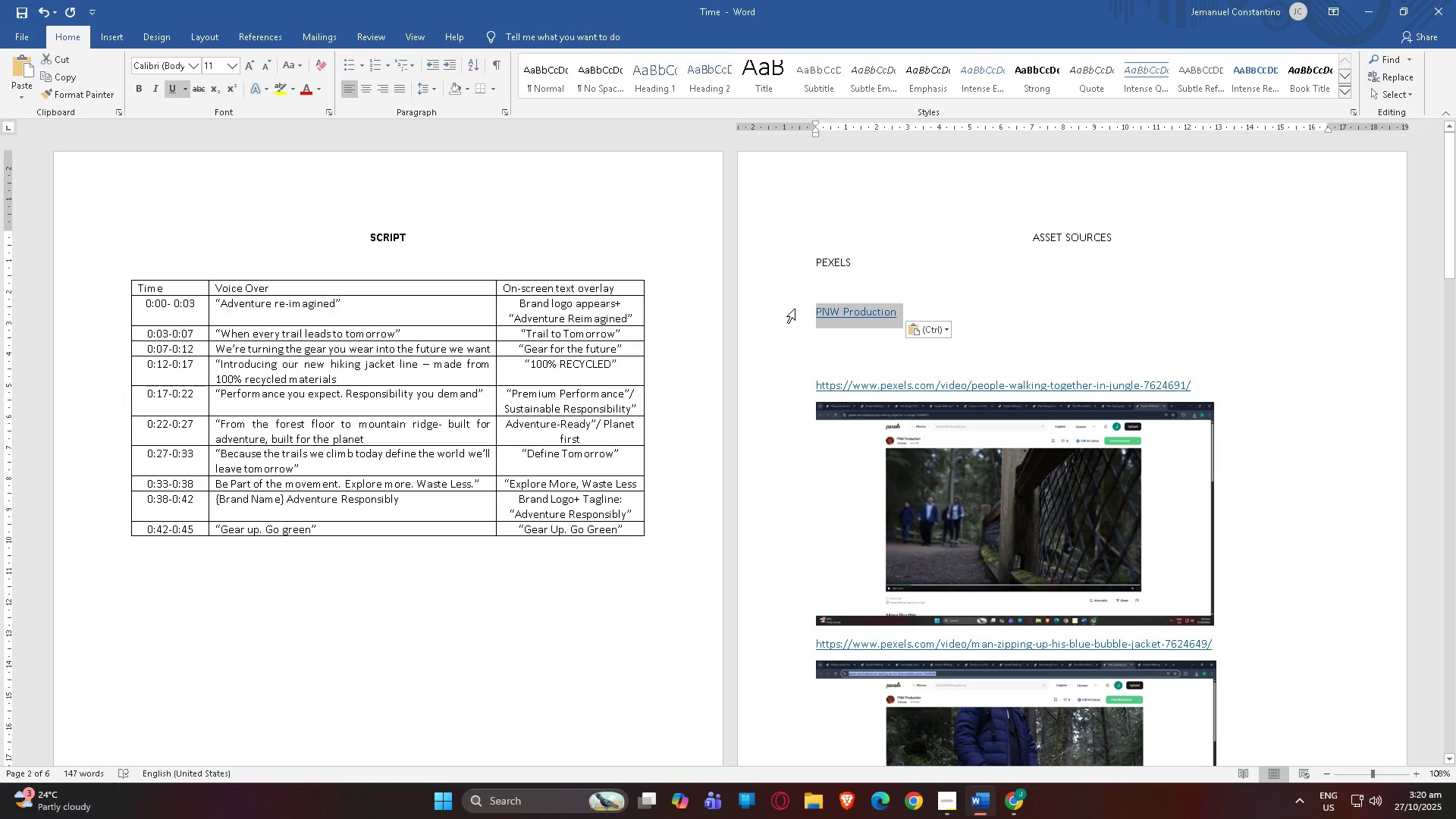 
hold_key(key=ControlLeft, duration=1.52)
 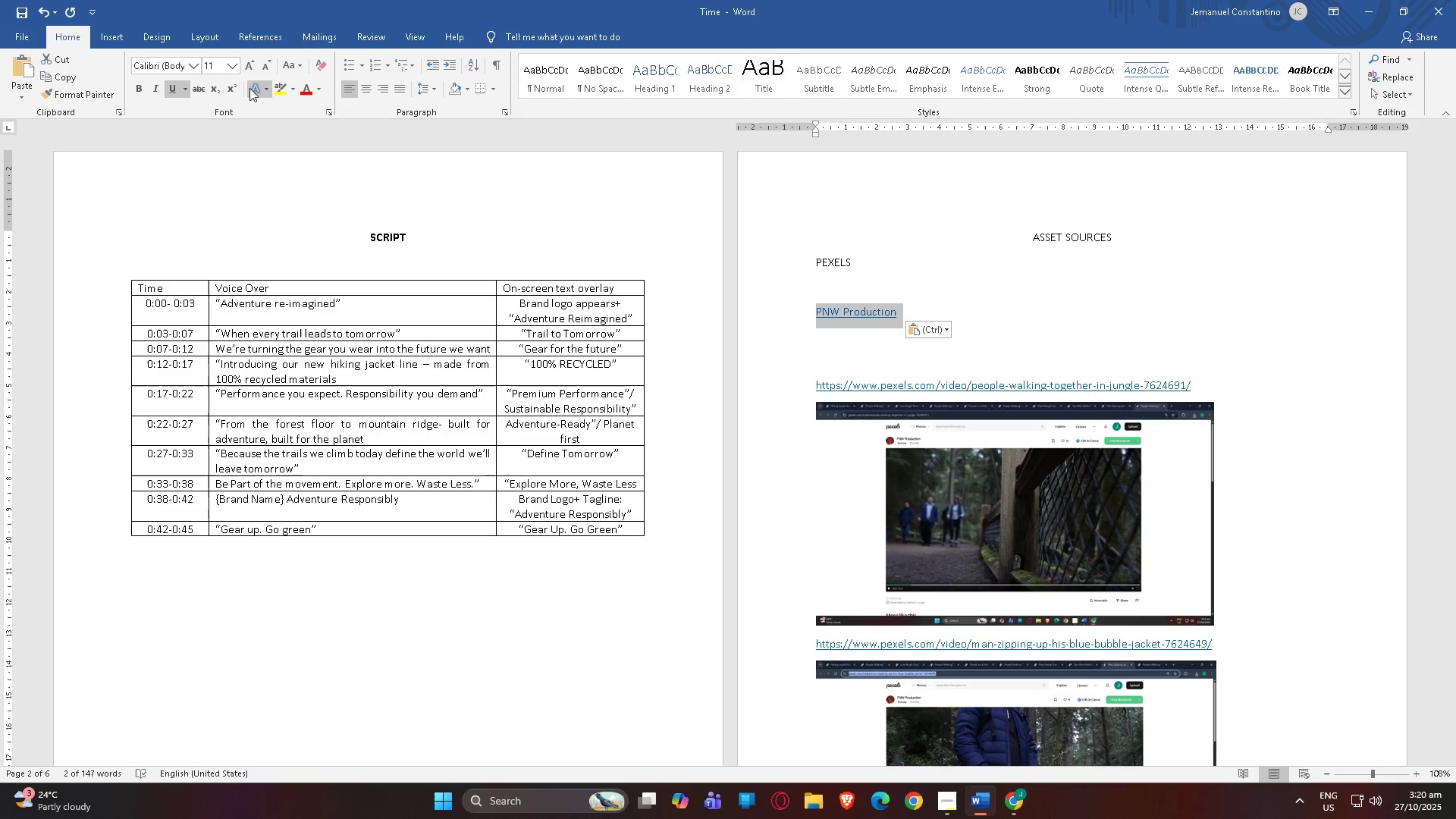 
hold_key(key=ControlLeft, duration=1.52)
 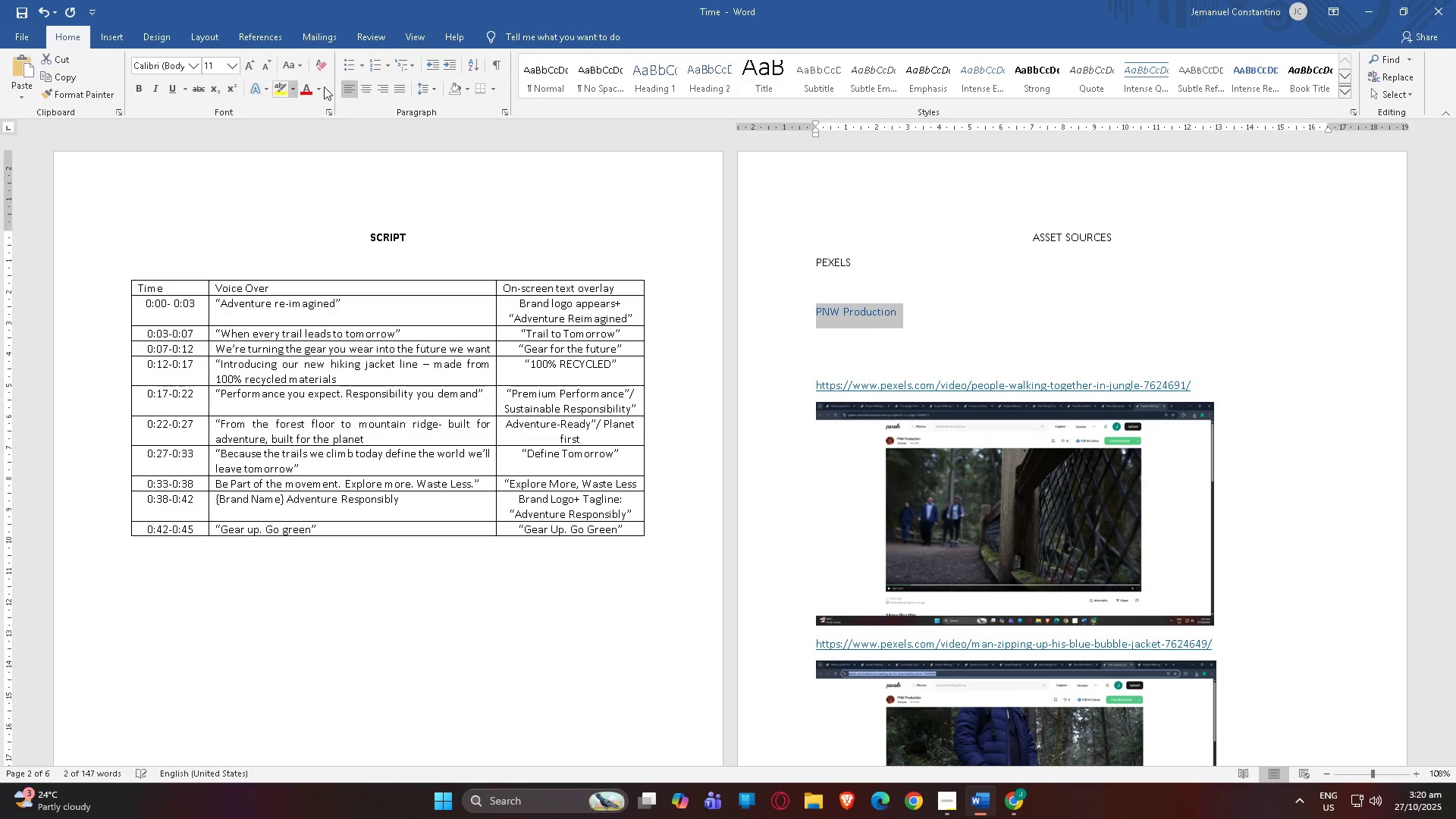 
key(Control+U)
 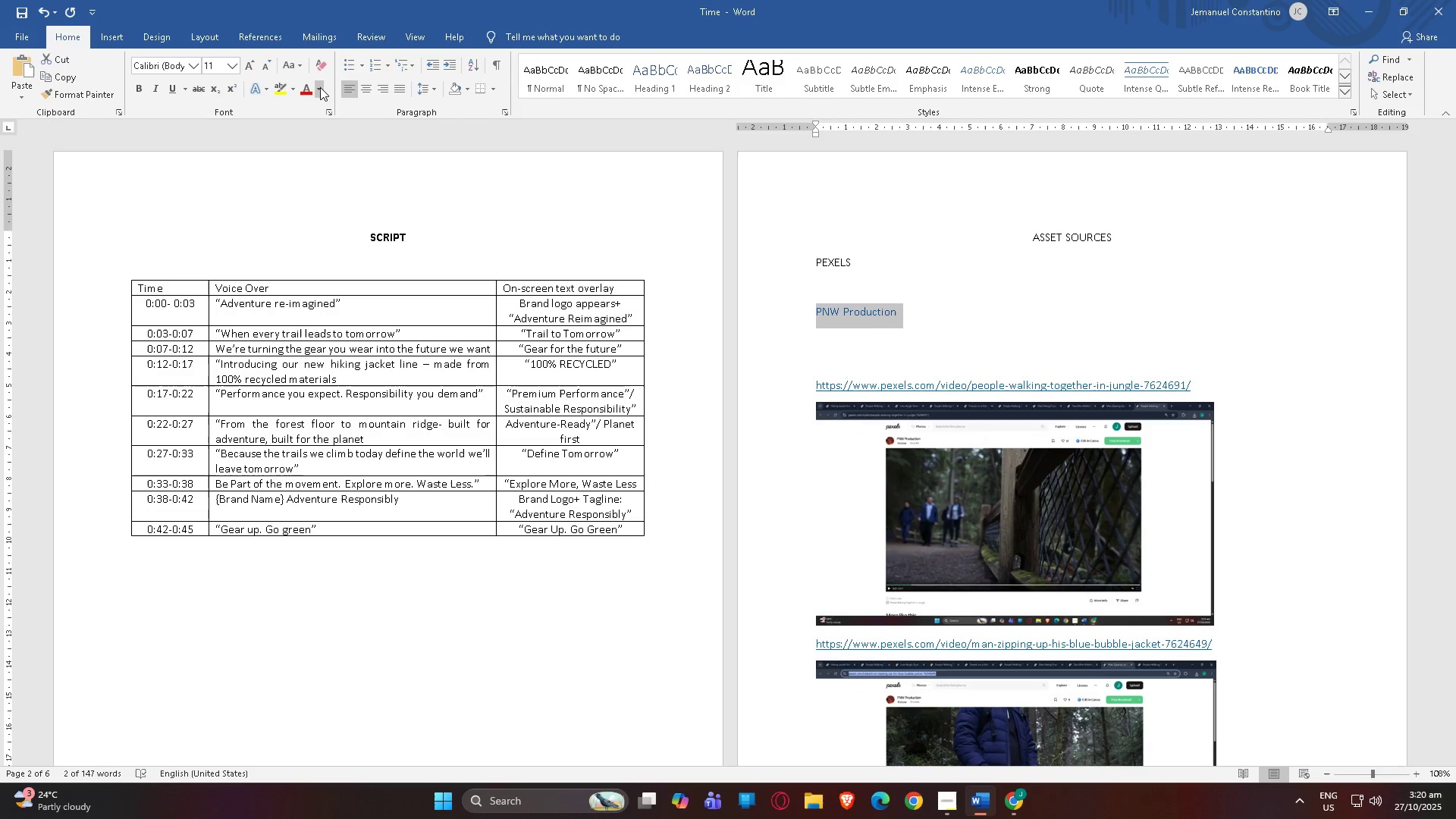 
left_click([313, 87])
 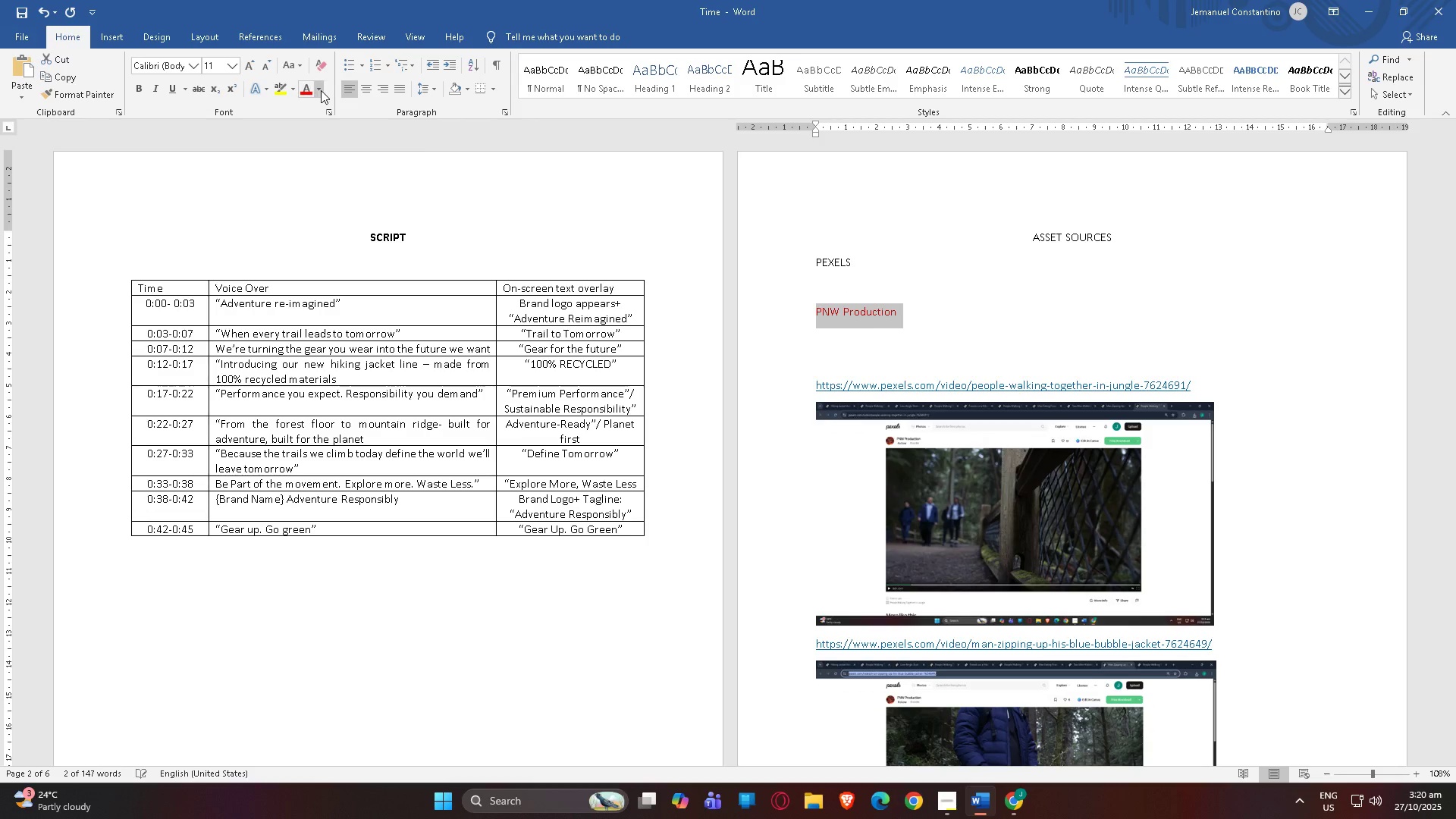 
left_click([321, 90])
 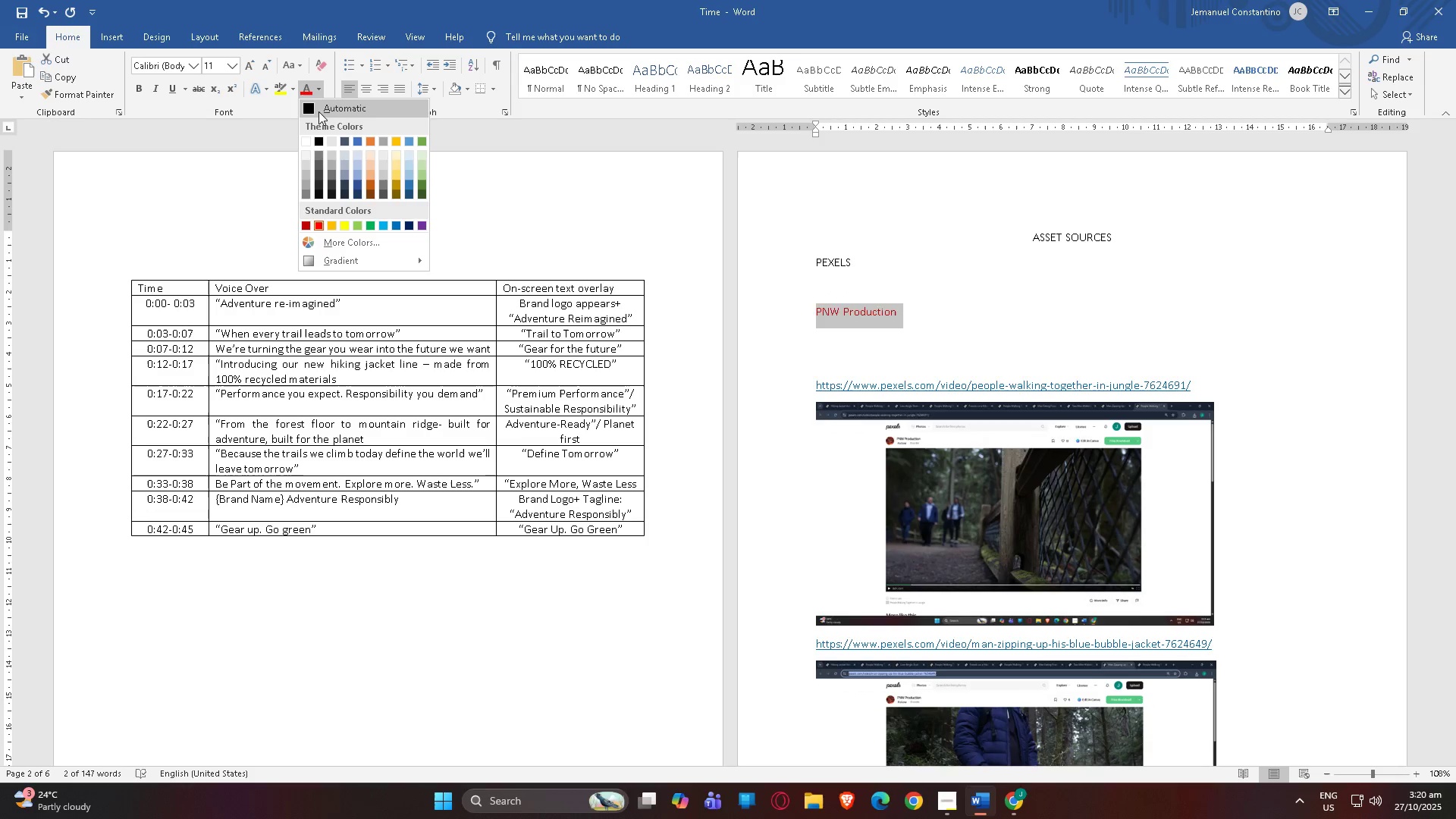 
left_click([318, 111])
 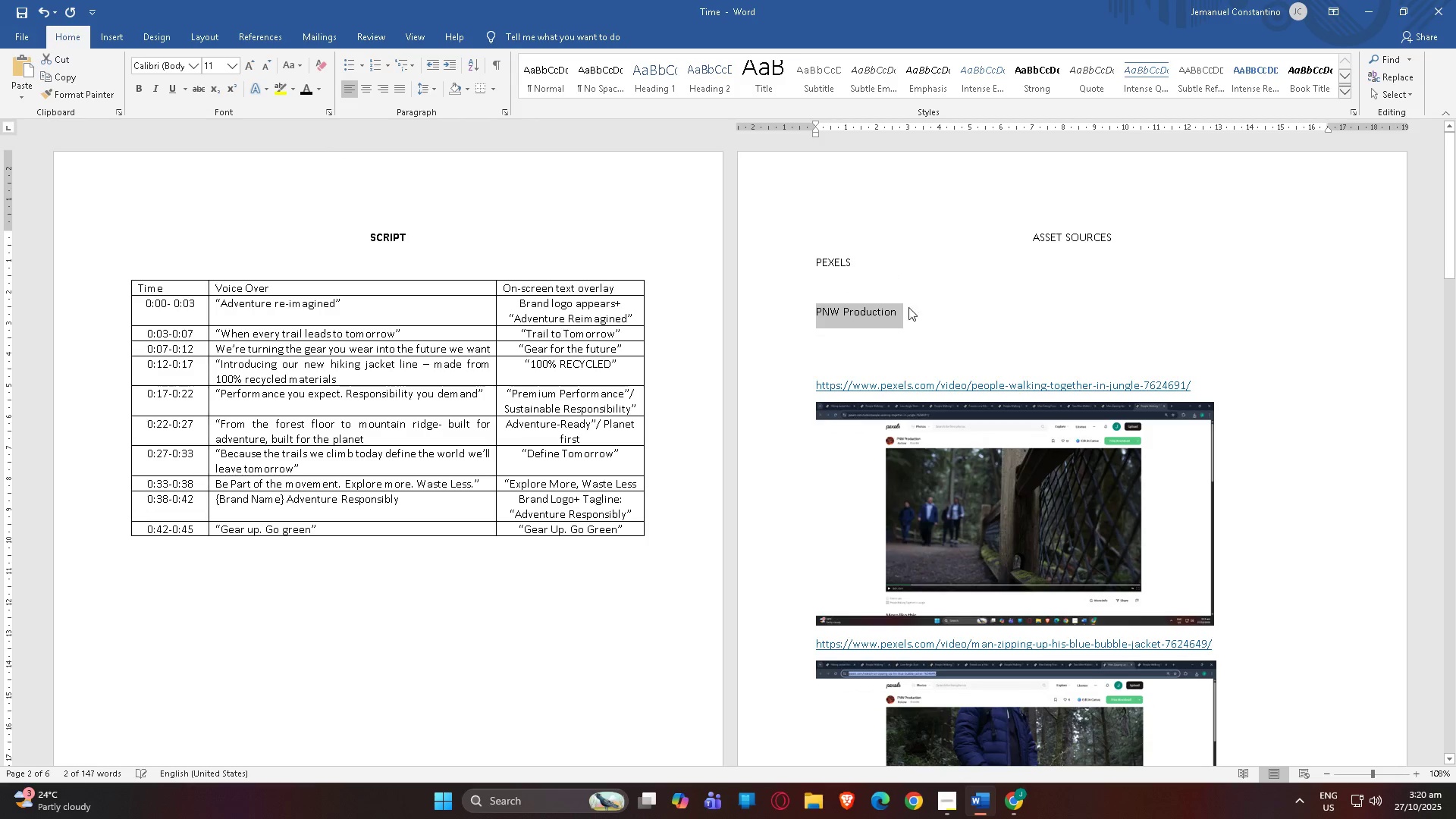 
left_click([913, 313])
 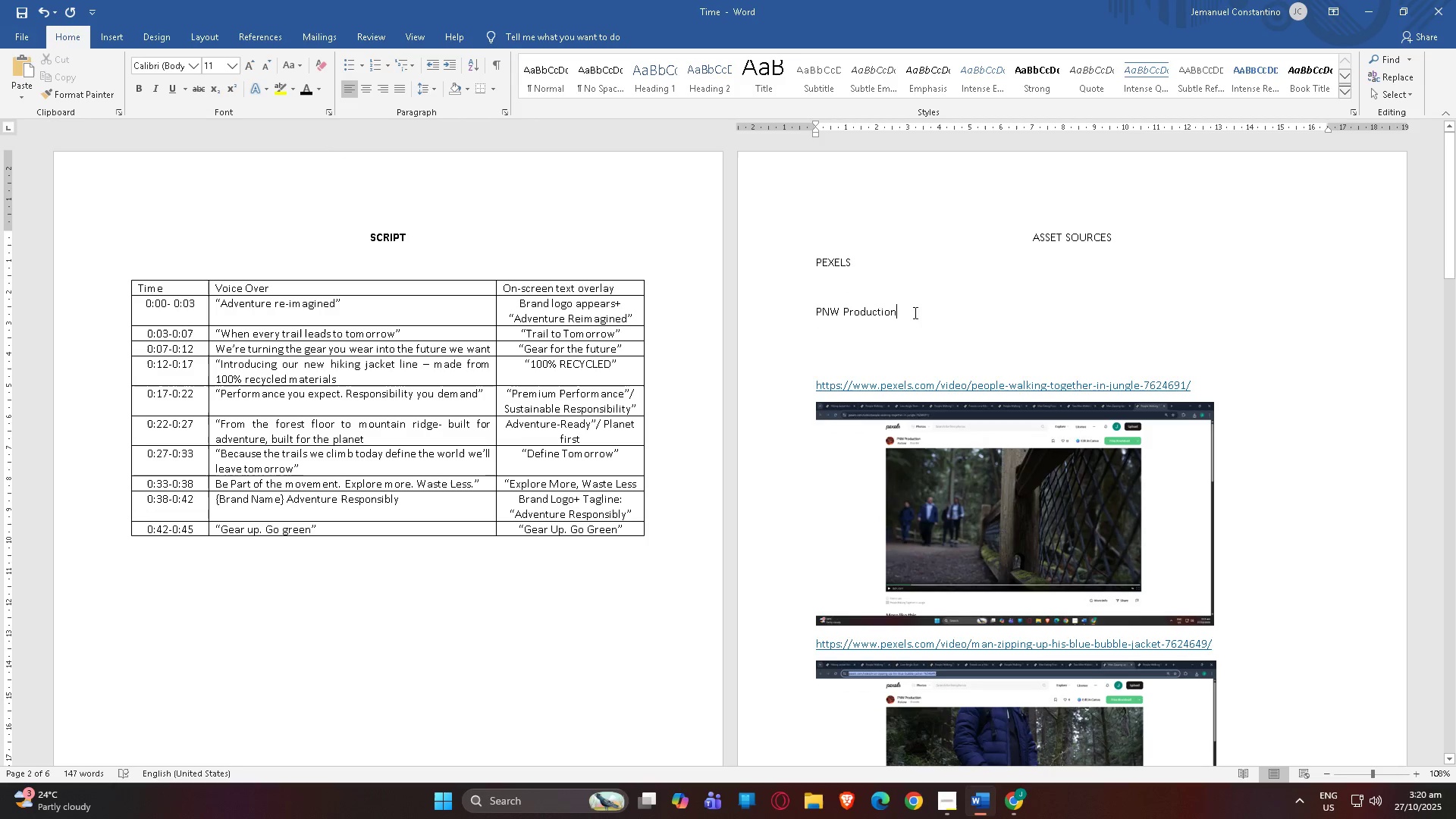 
left_click_drag(start_coordinate=[914, 312], to_coordinate=[807, 309])
 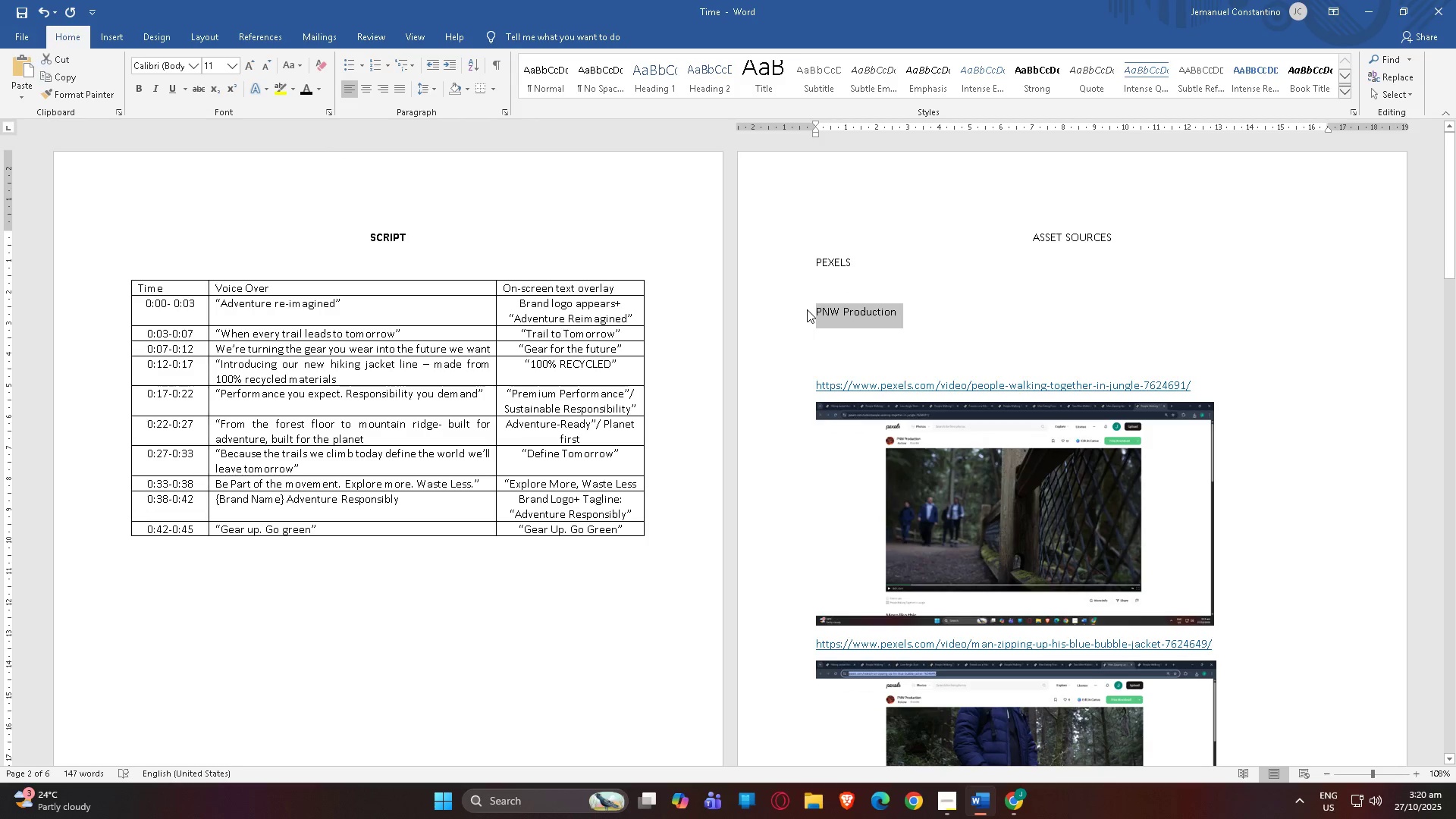 
key(Control+C)
 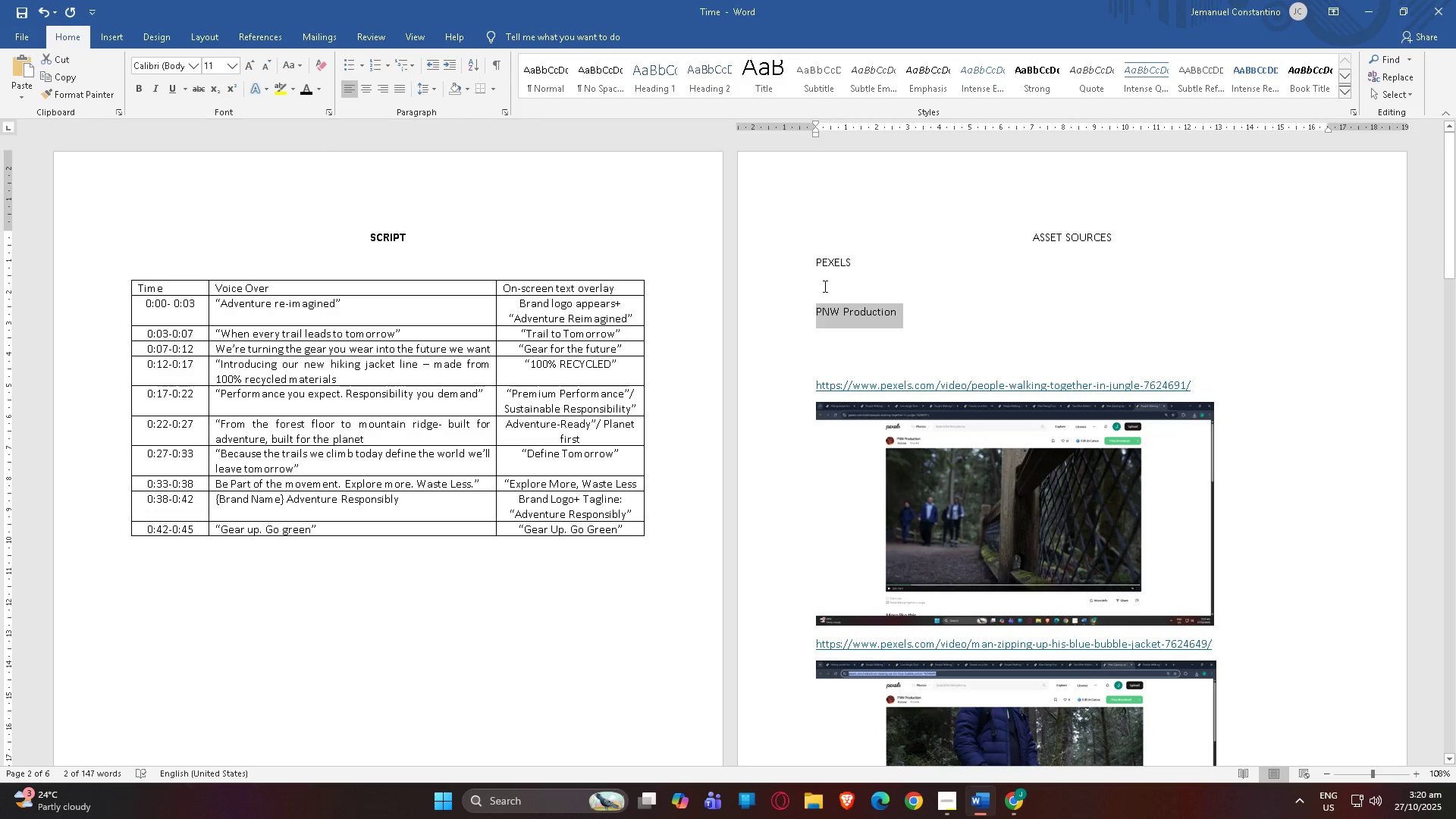 
left_click([824, 286])
 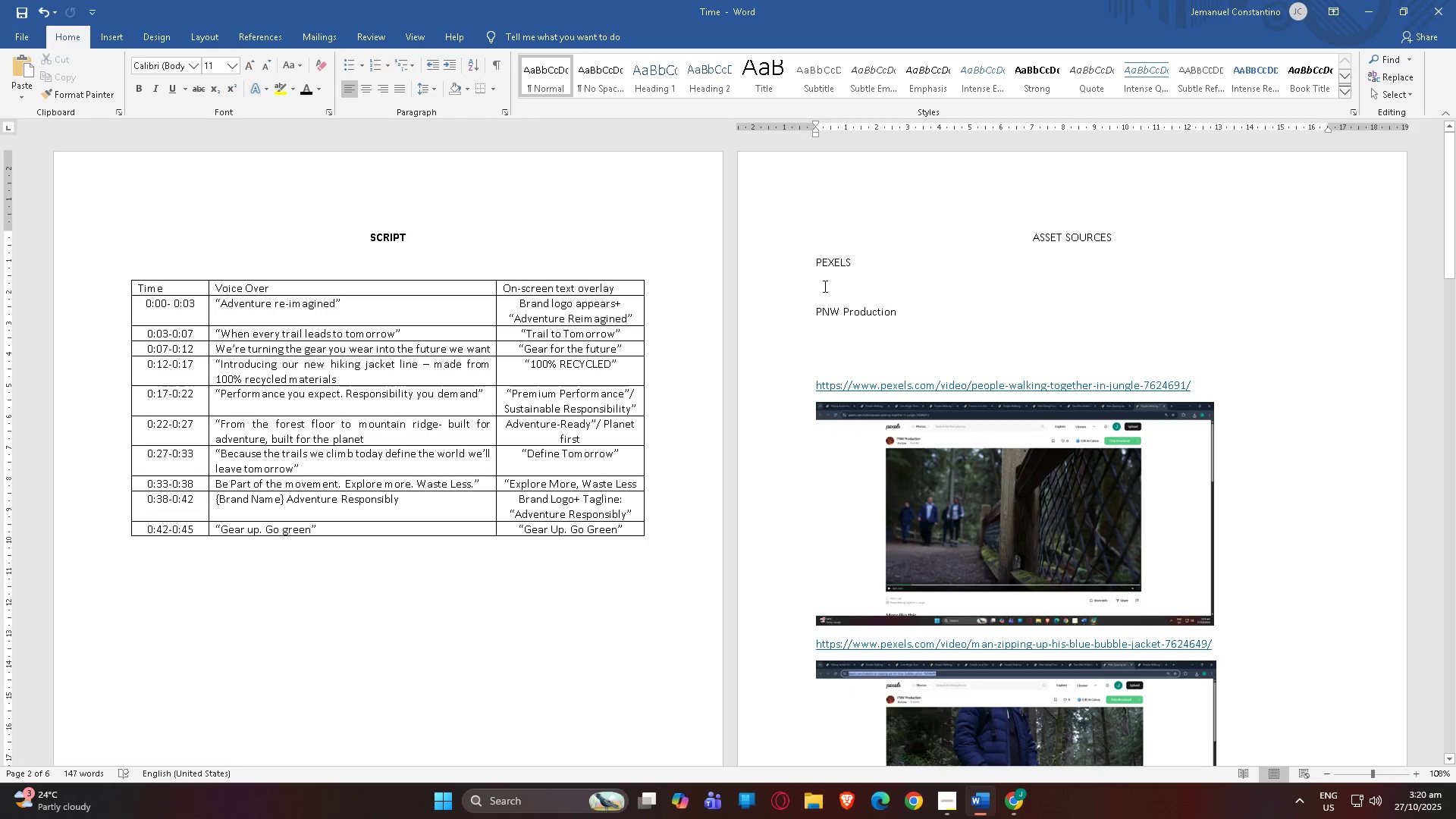 
key(Backspace)
 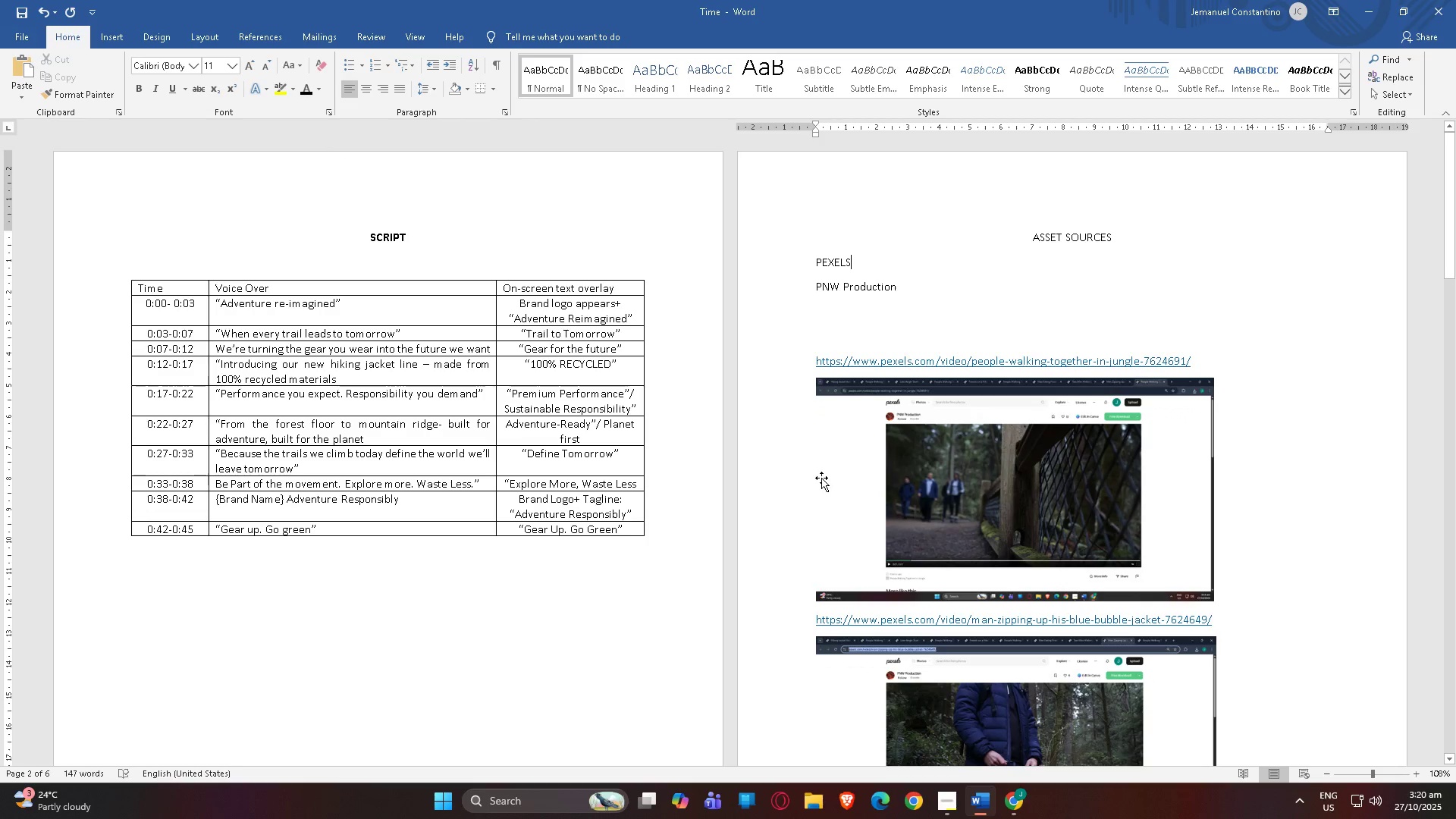 
scroll: coordinate [830, 499], scroll_direction: down, amount: 2.0
 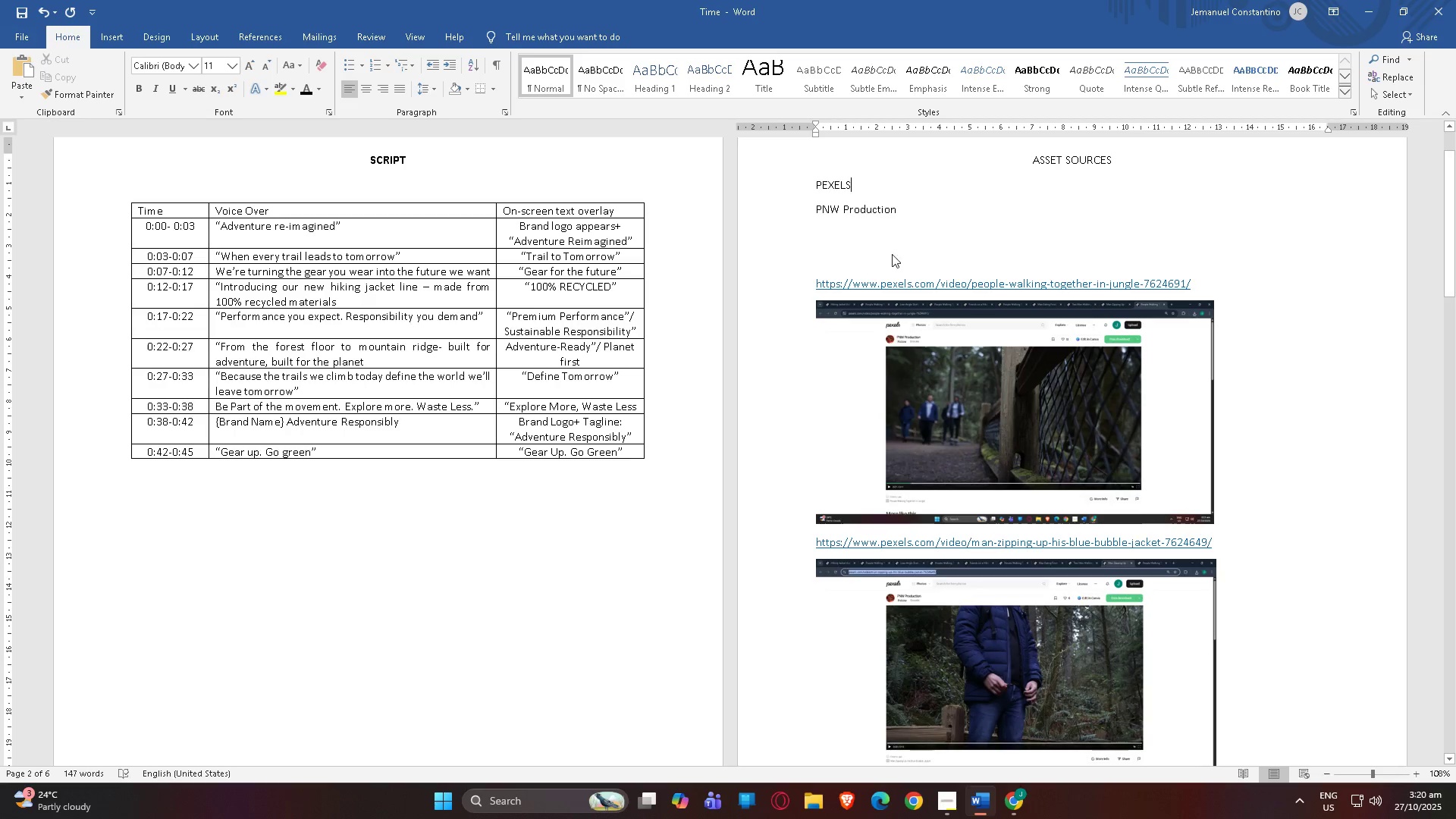 
left_click_drag(start_coordinate=[906, 213], to_coordinate=[796, 181])
 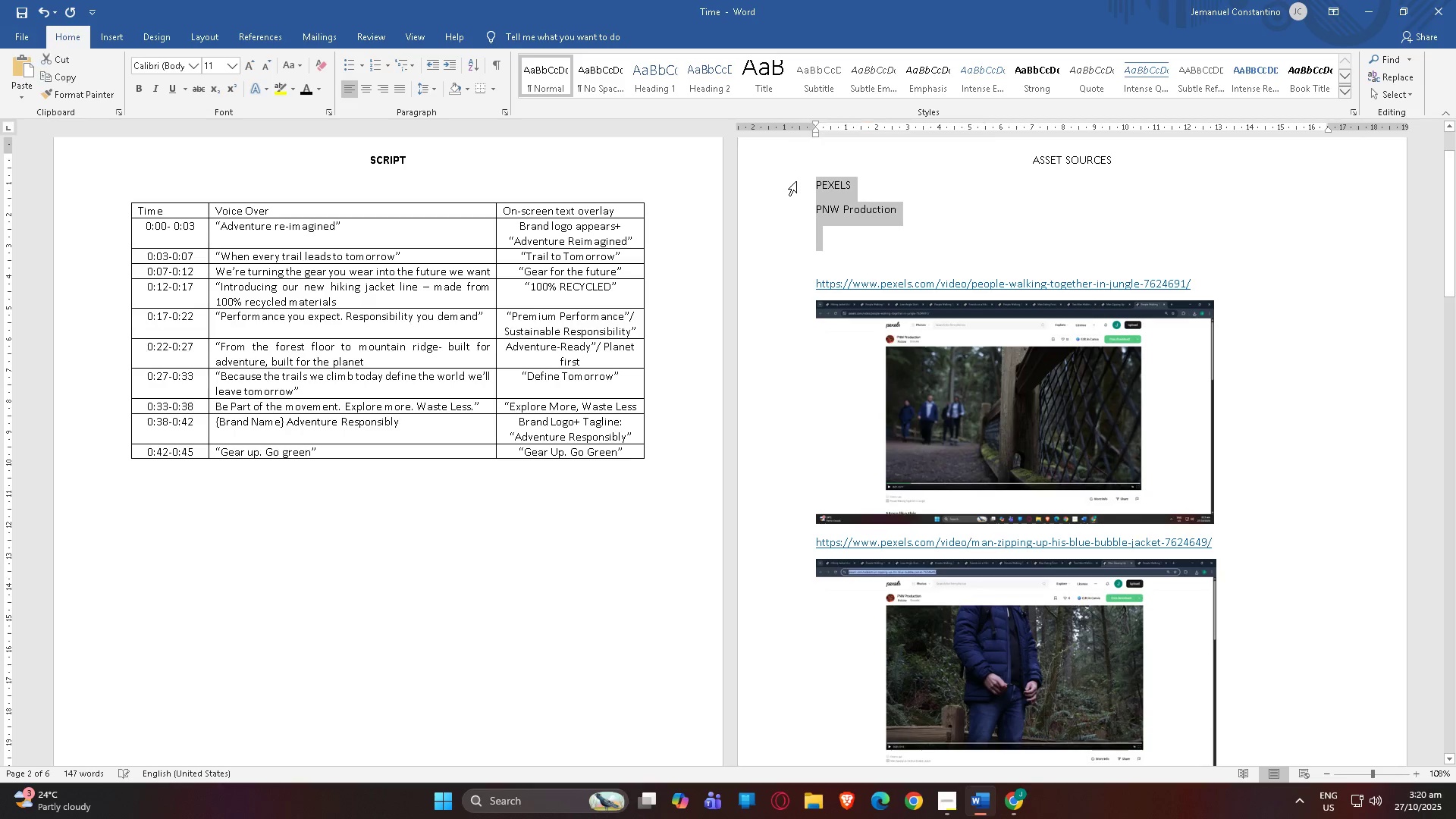 
key(Control+C)
 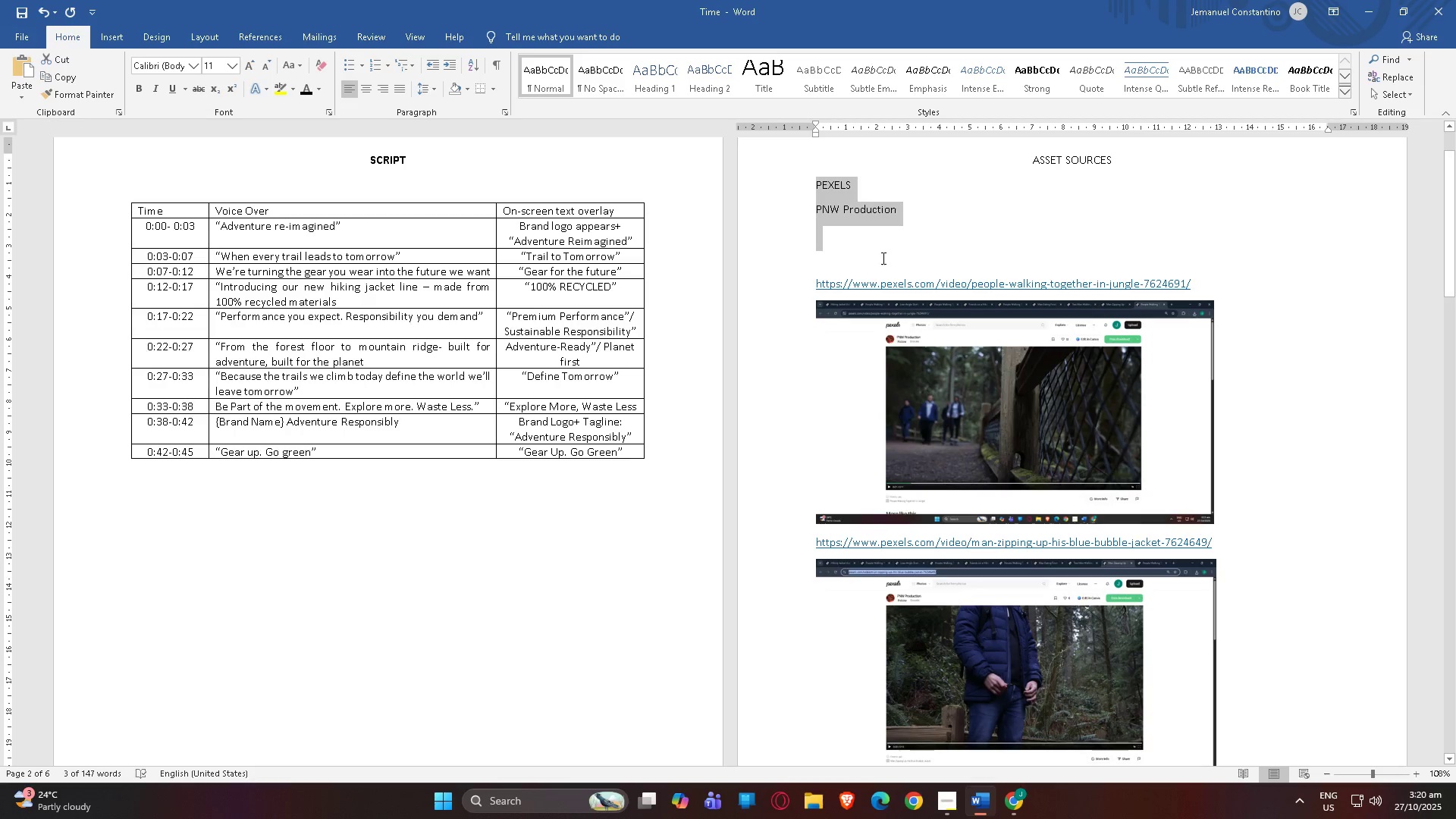 
left_click([878, 259])
 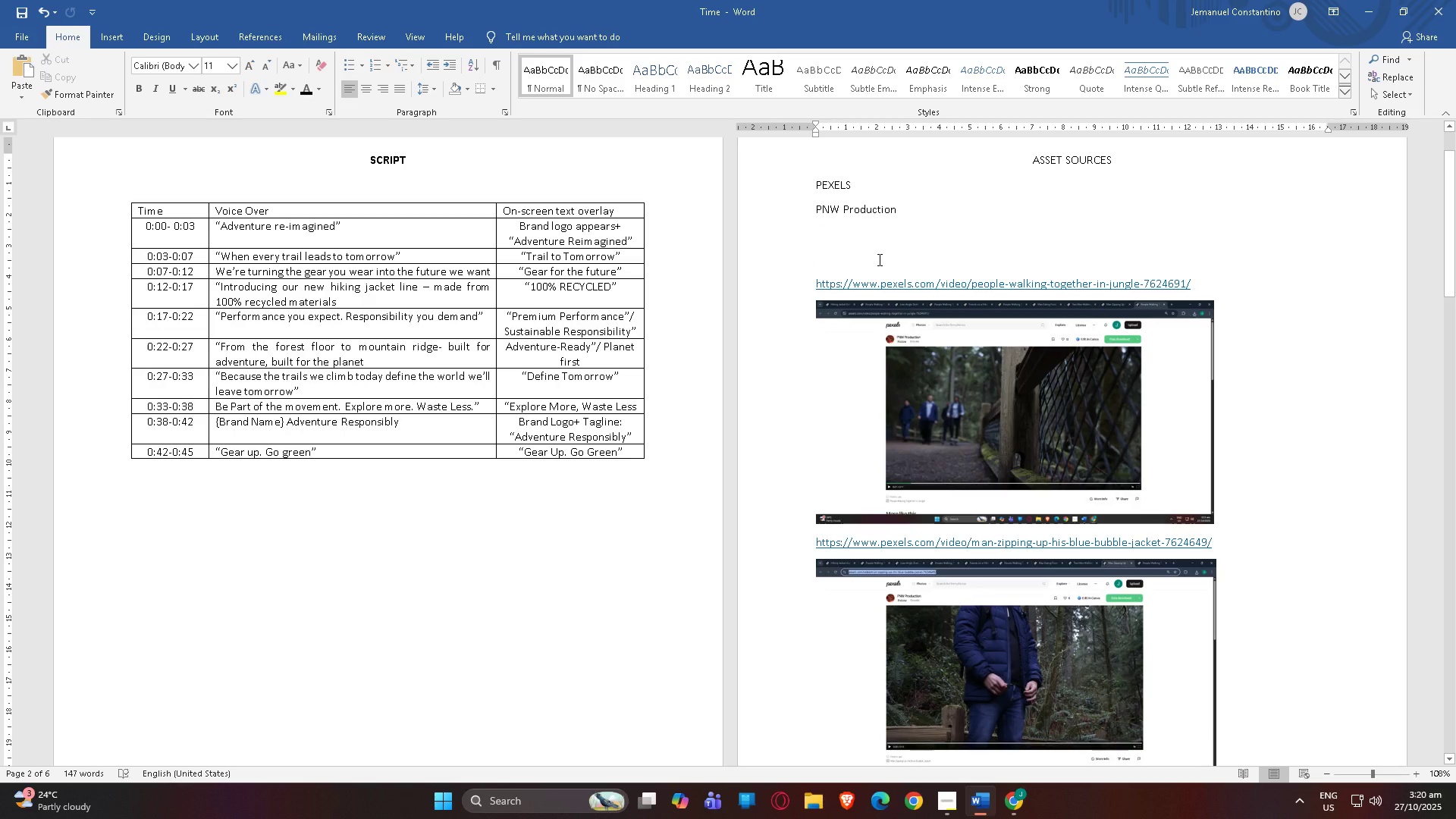 
key(ArrowDown)
 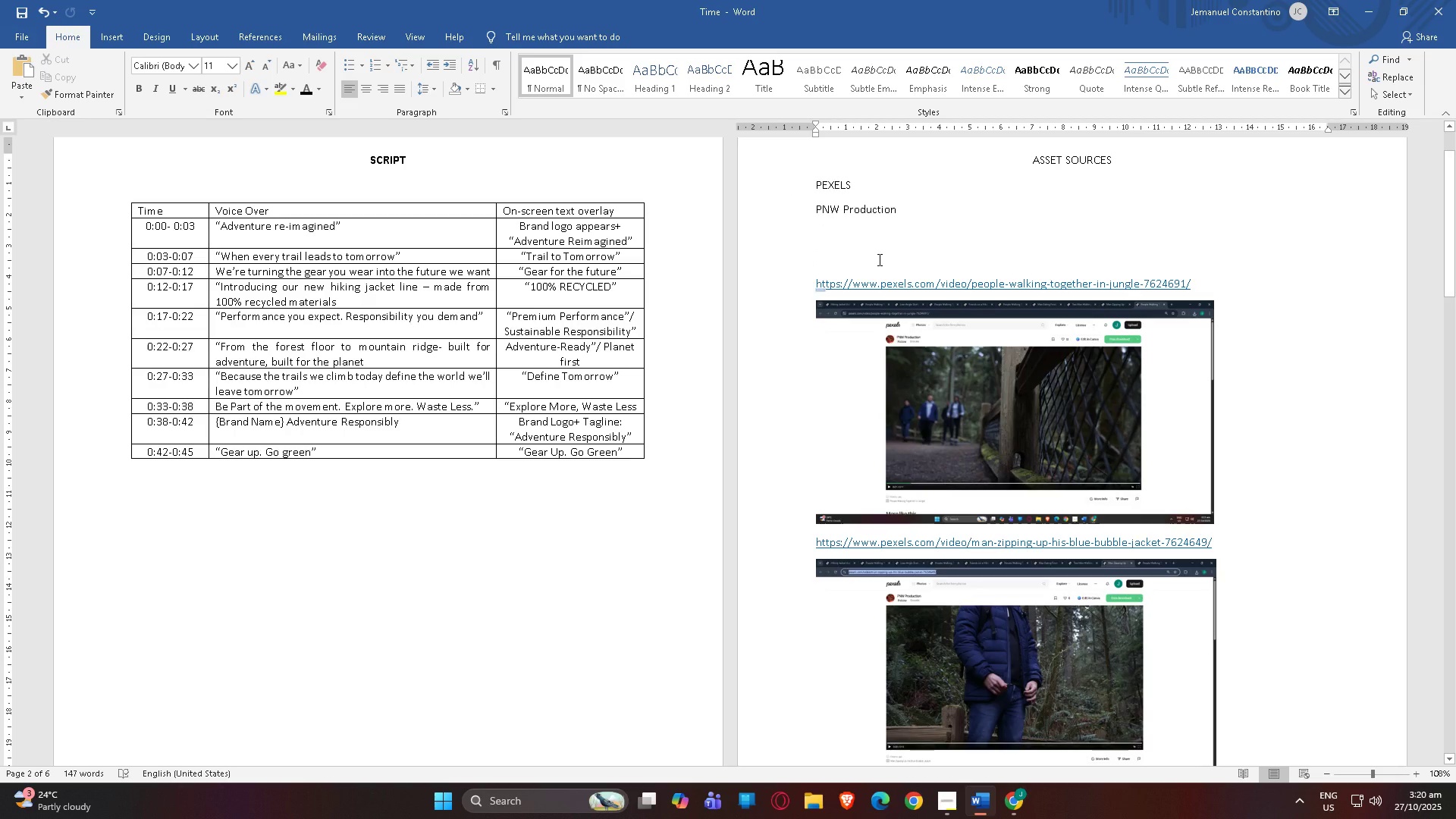 
key(Backspace)
 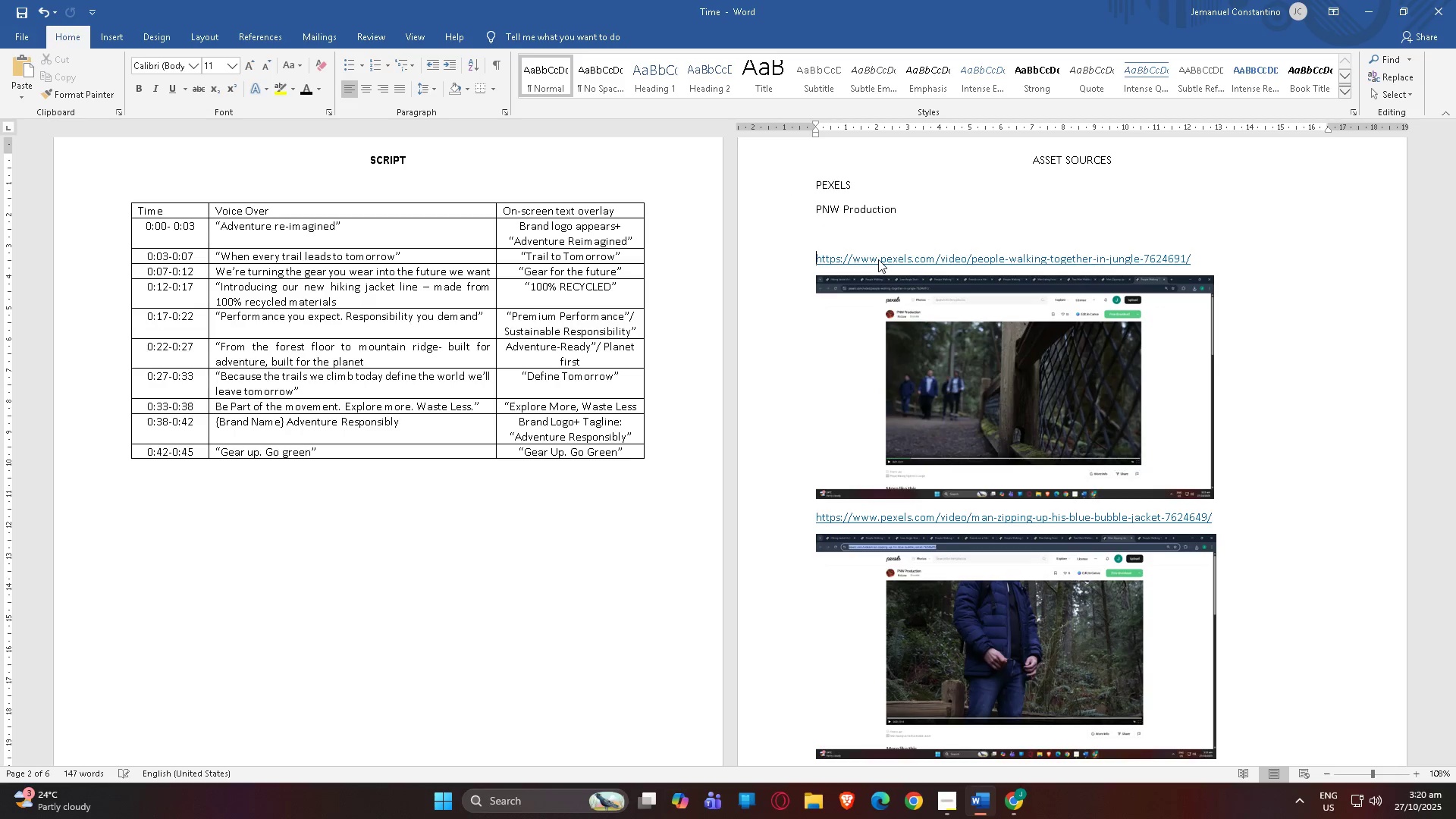 
key(Backspace)
 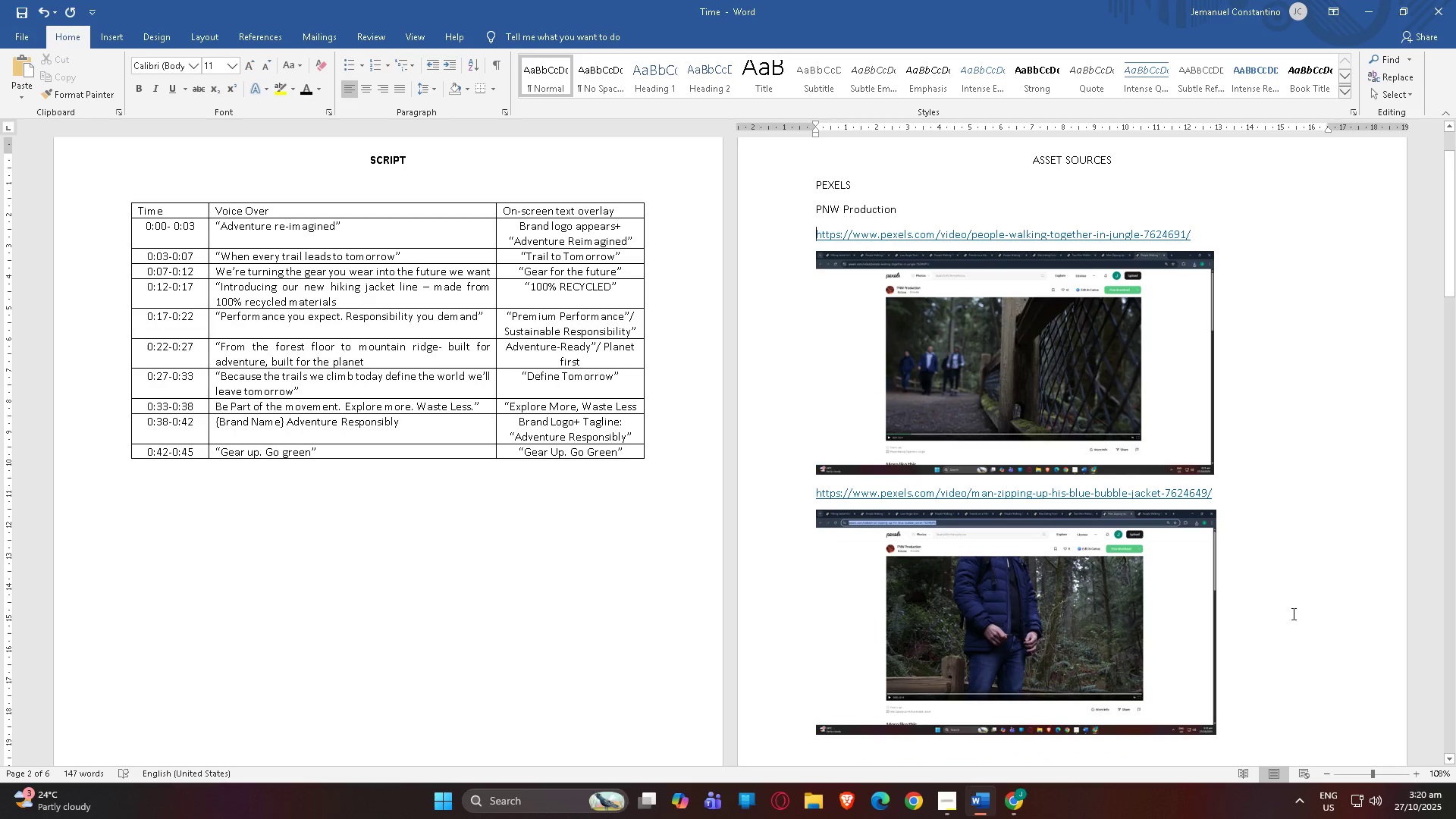 
left_click([1246, 484])
 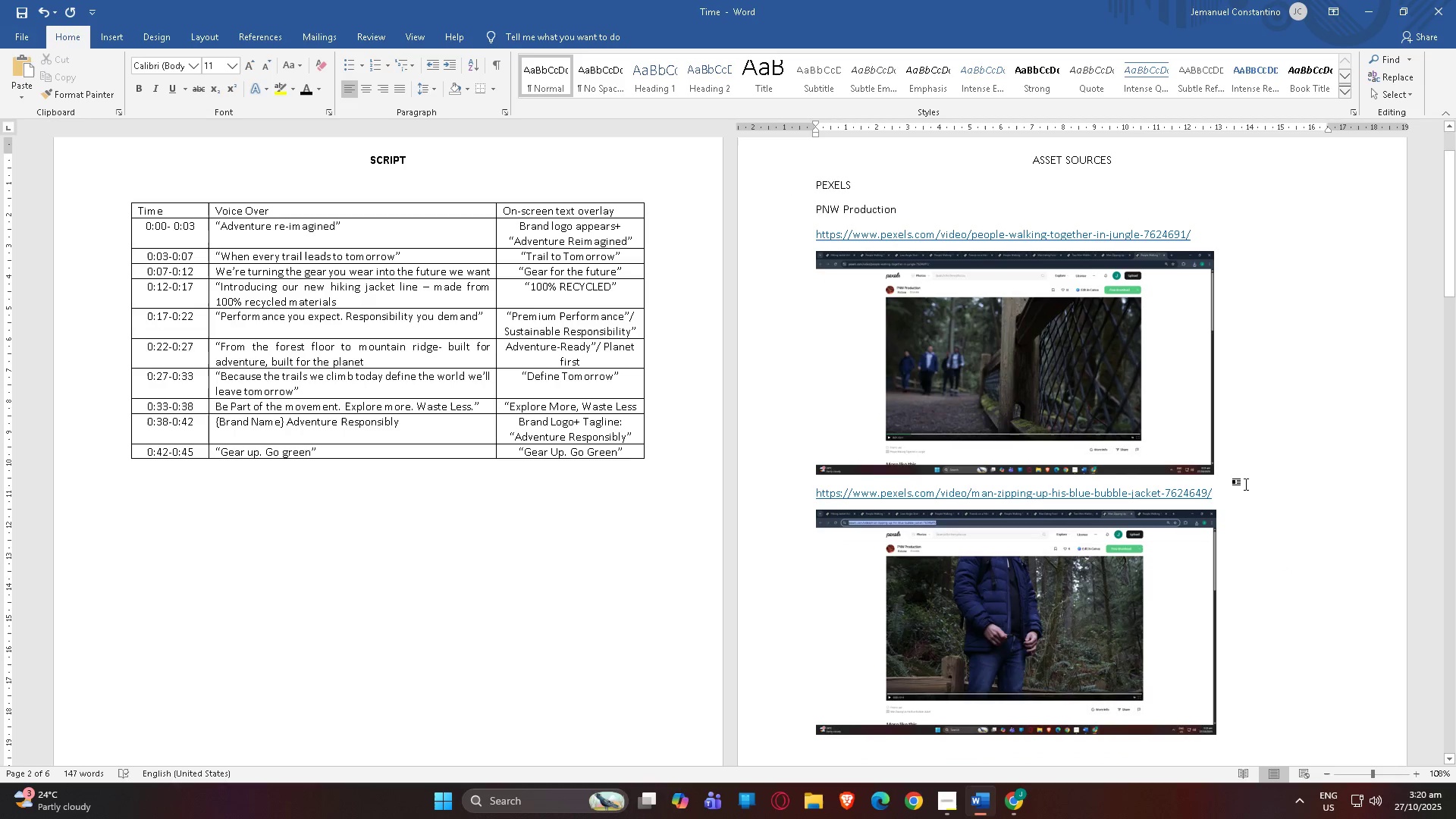 
key(NumpadEnter)
 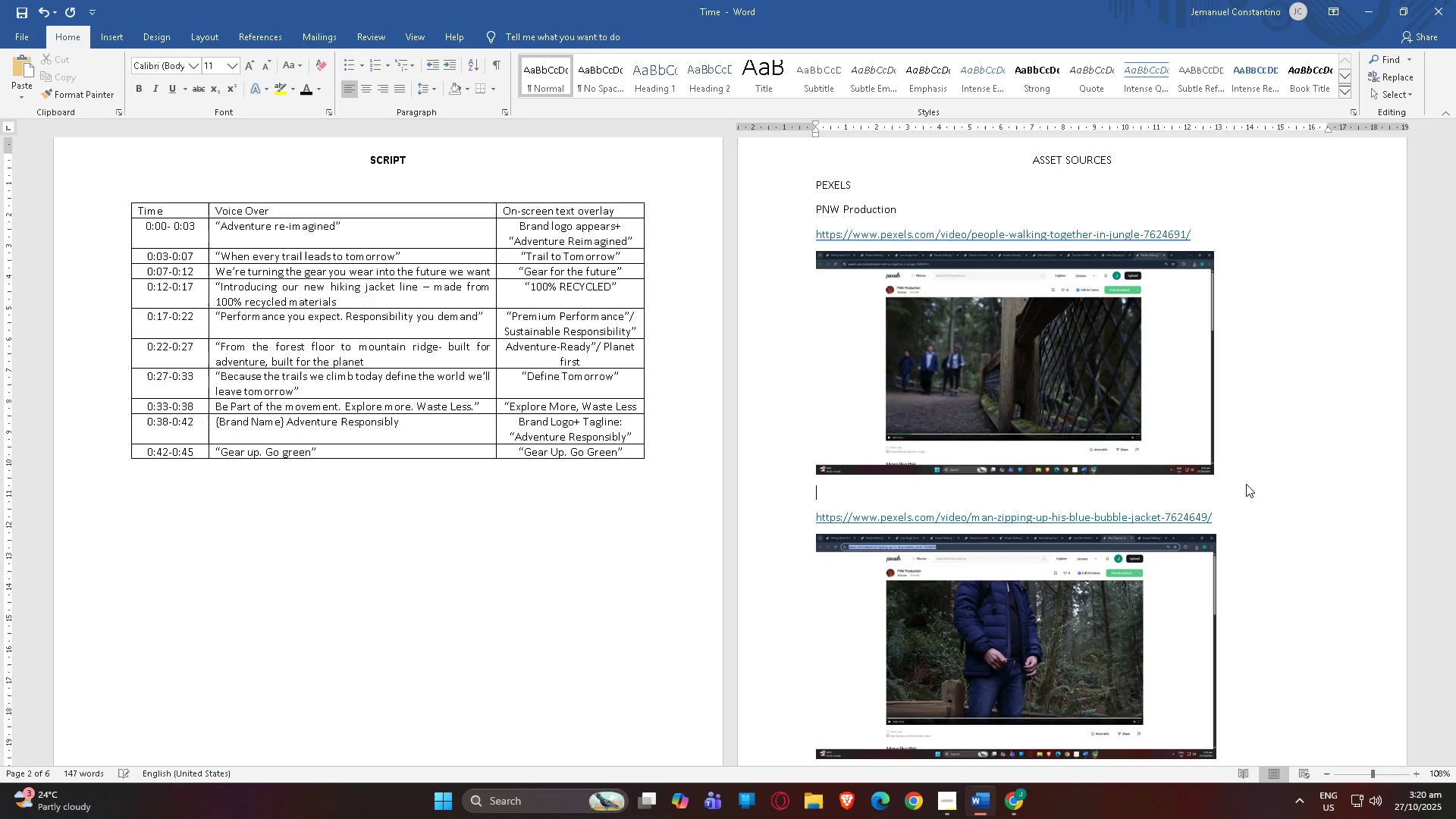 
key(Control+V)
 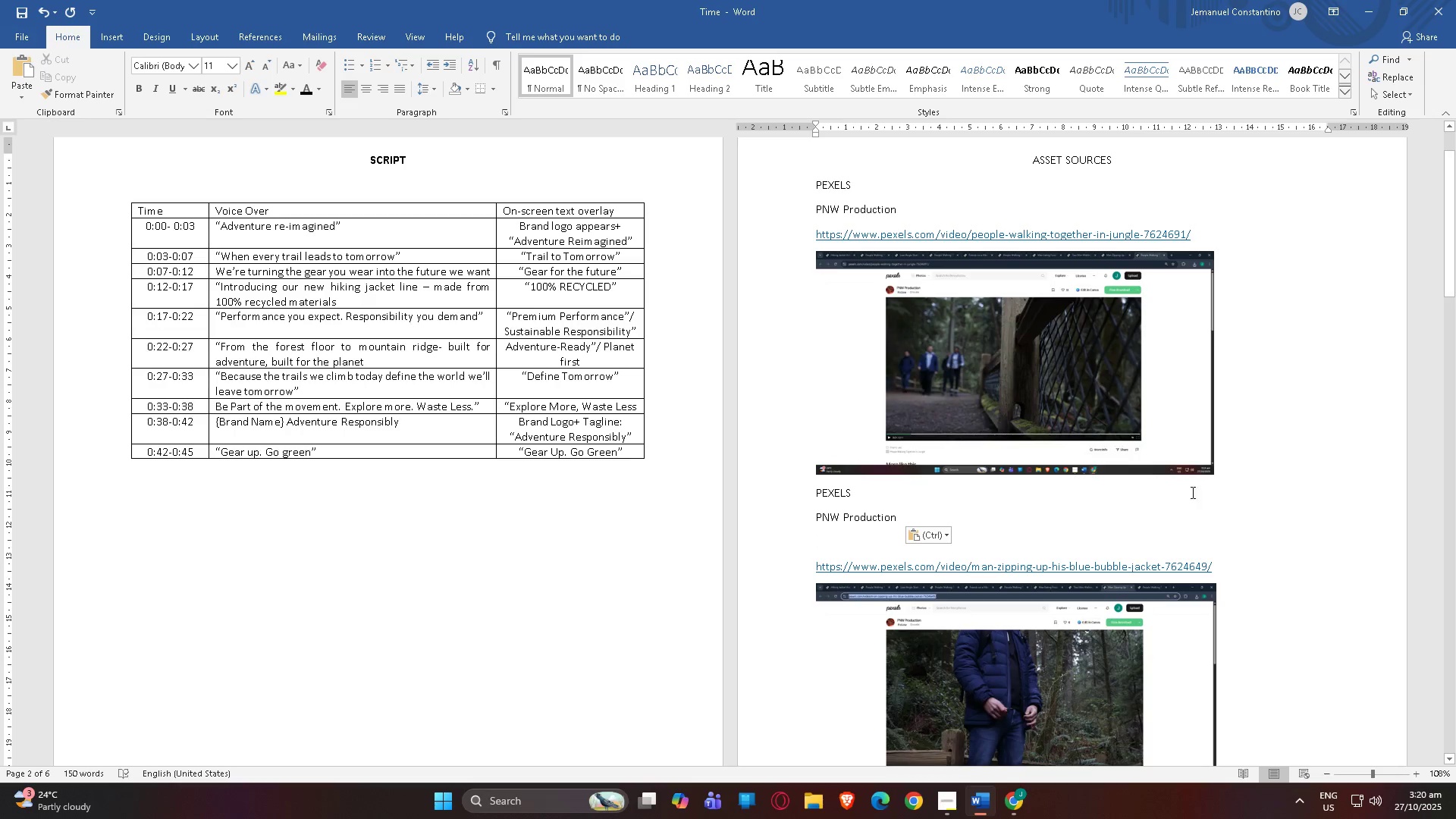 
key(Backspace)
 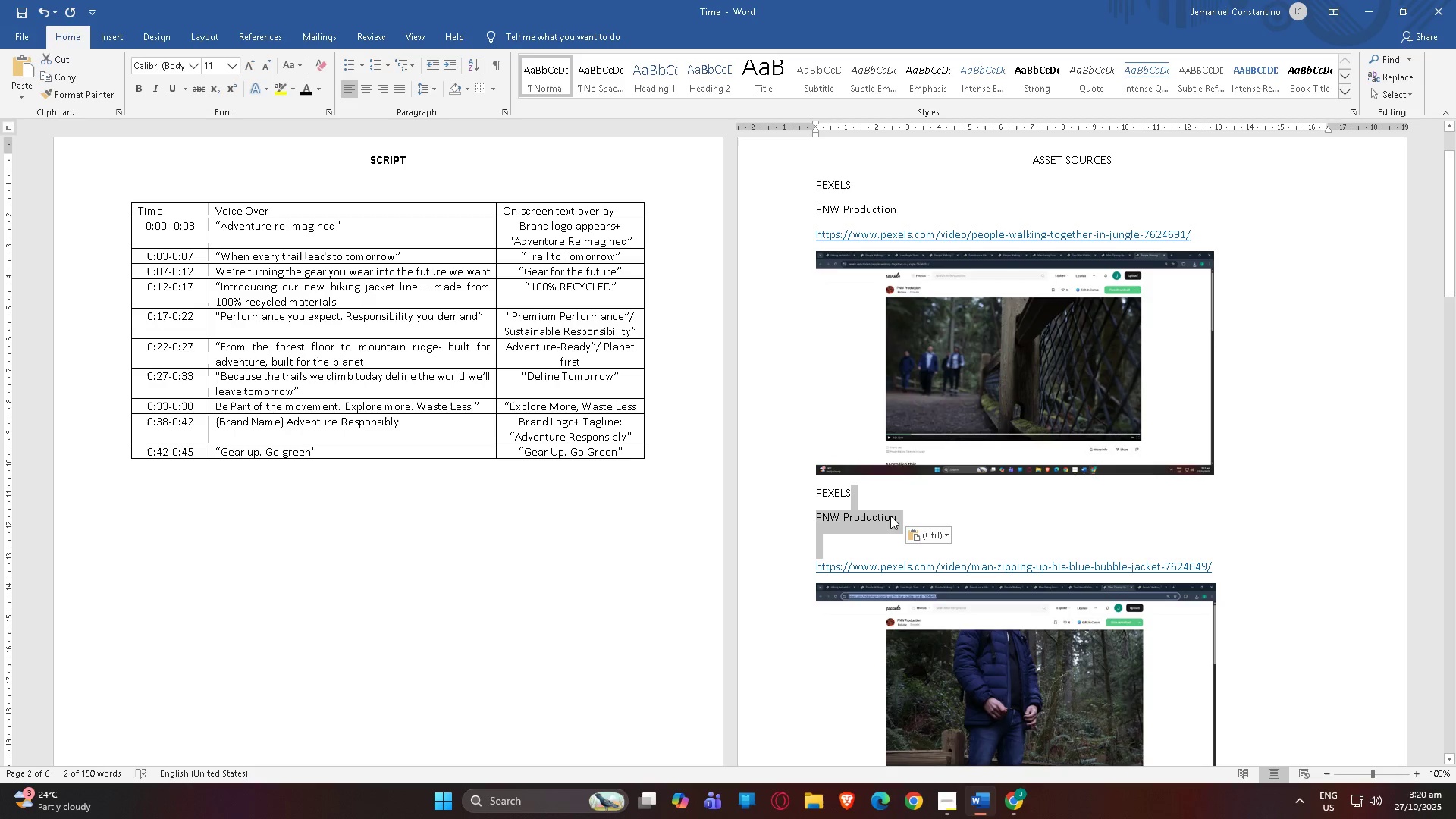 
left_click([833, 550])
 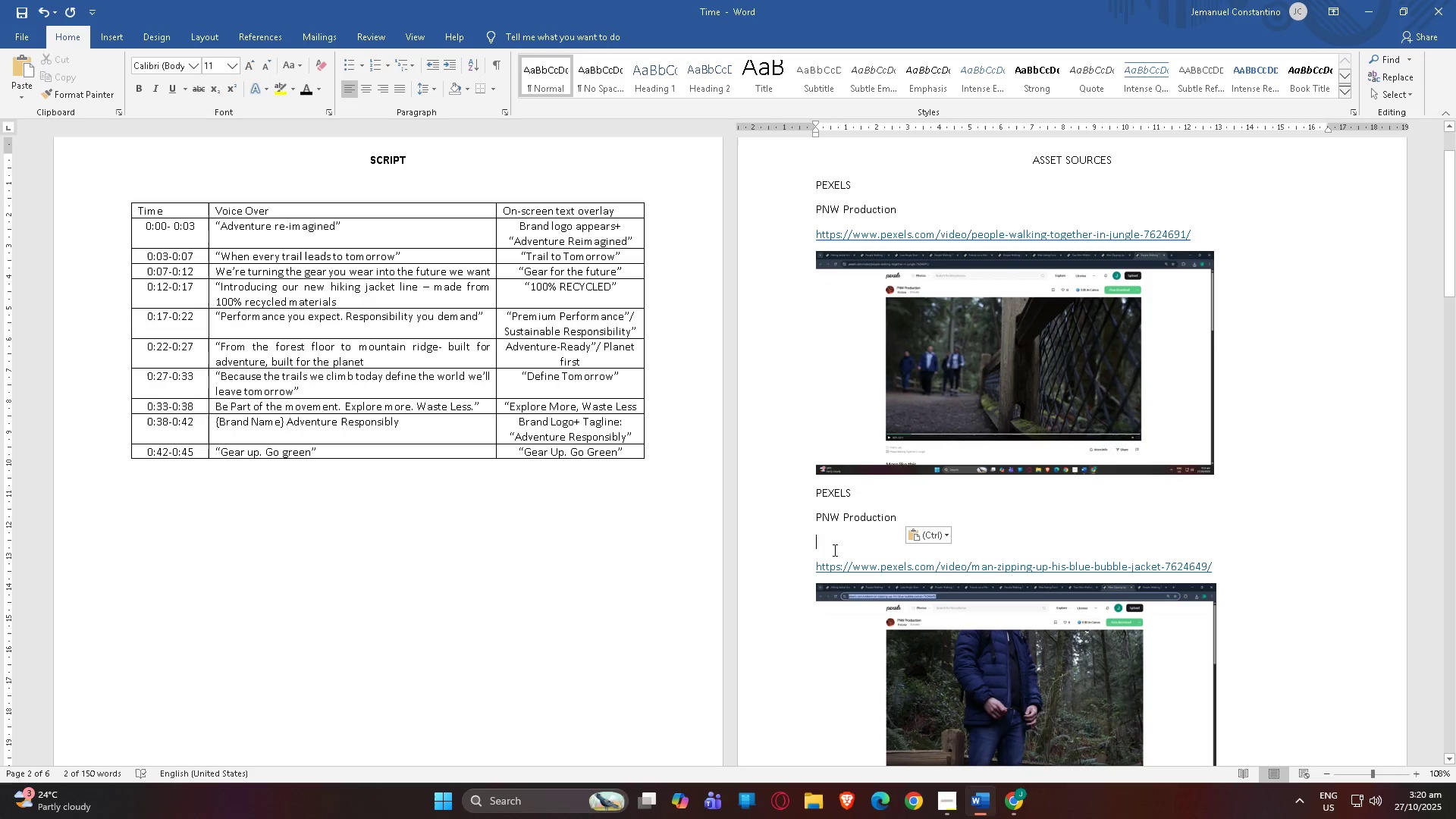 
key(Backspace)
 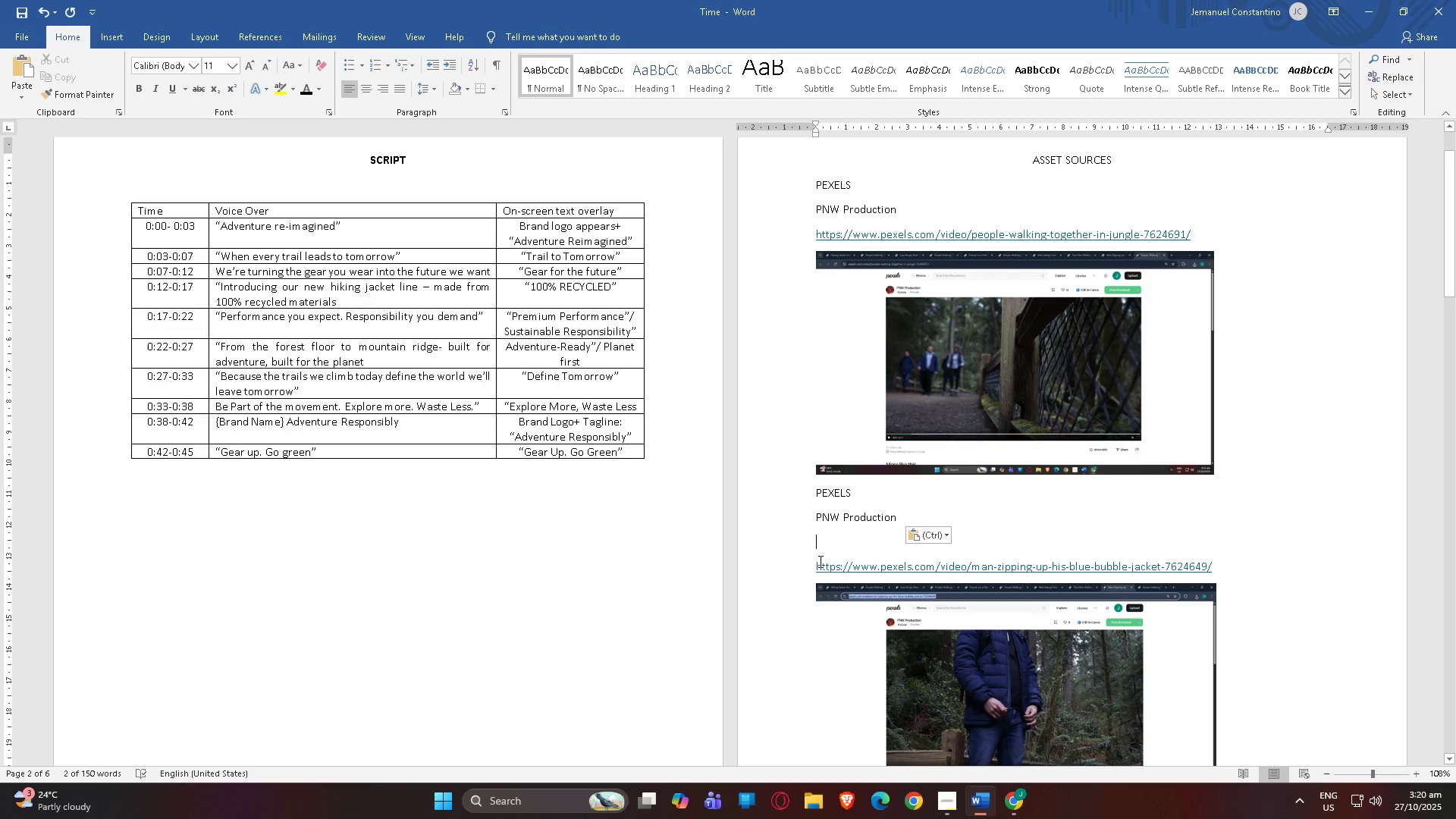 
double_click([819, 561])
 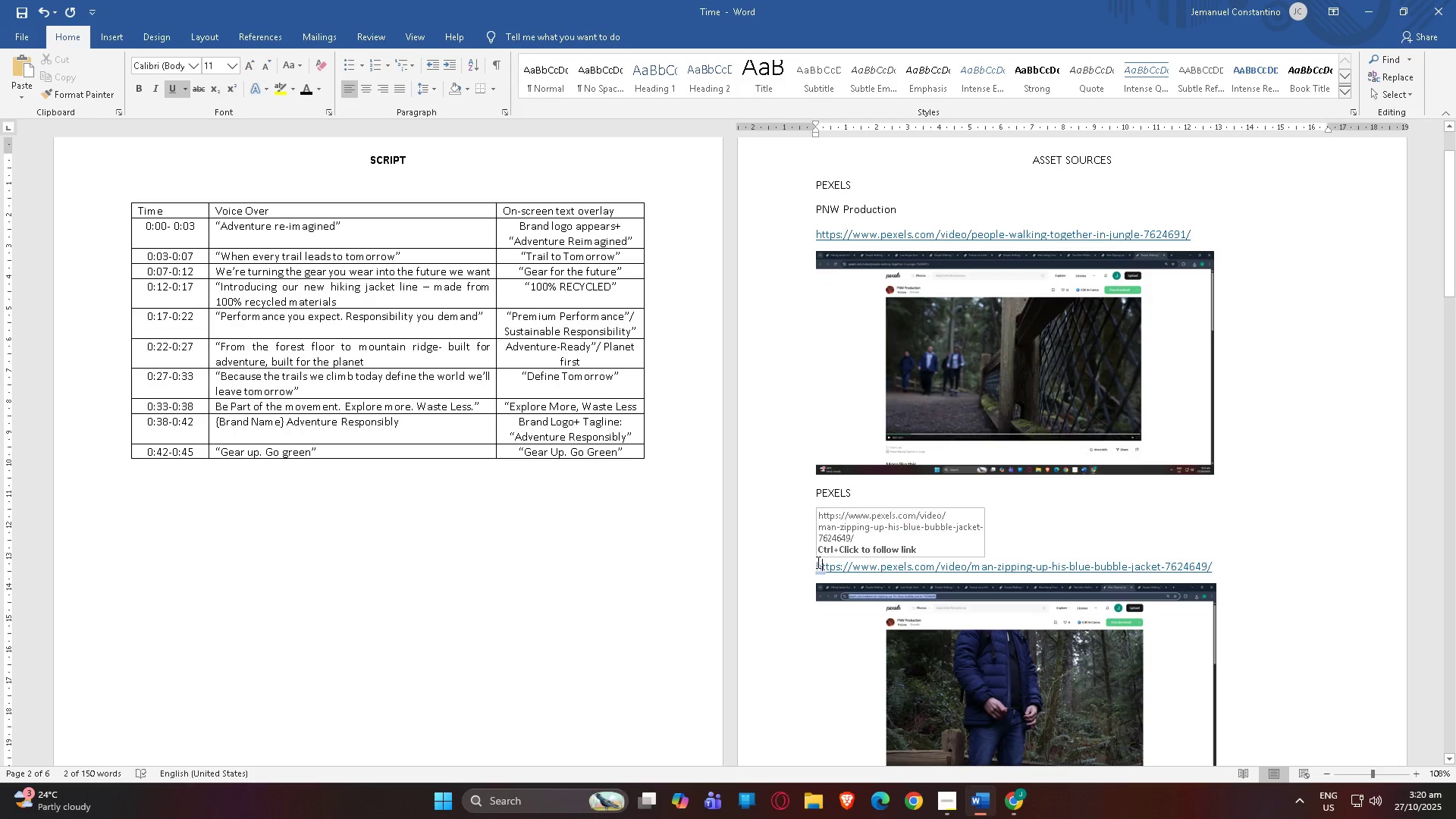 
left_click([817, 562])
 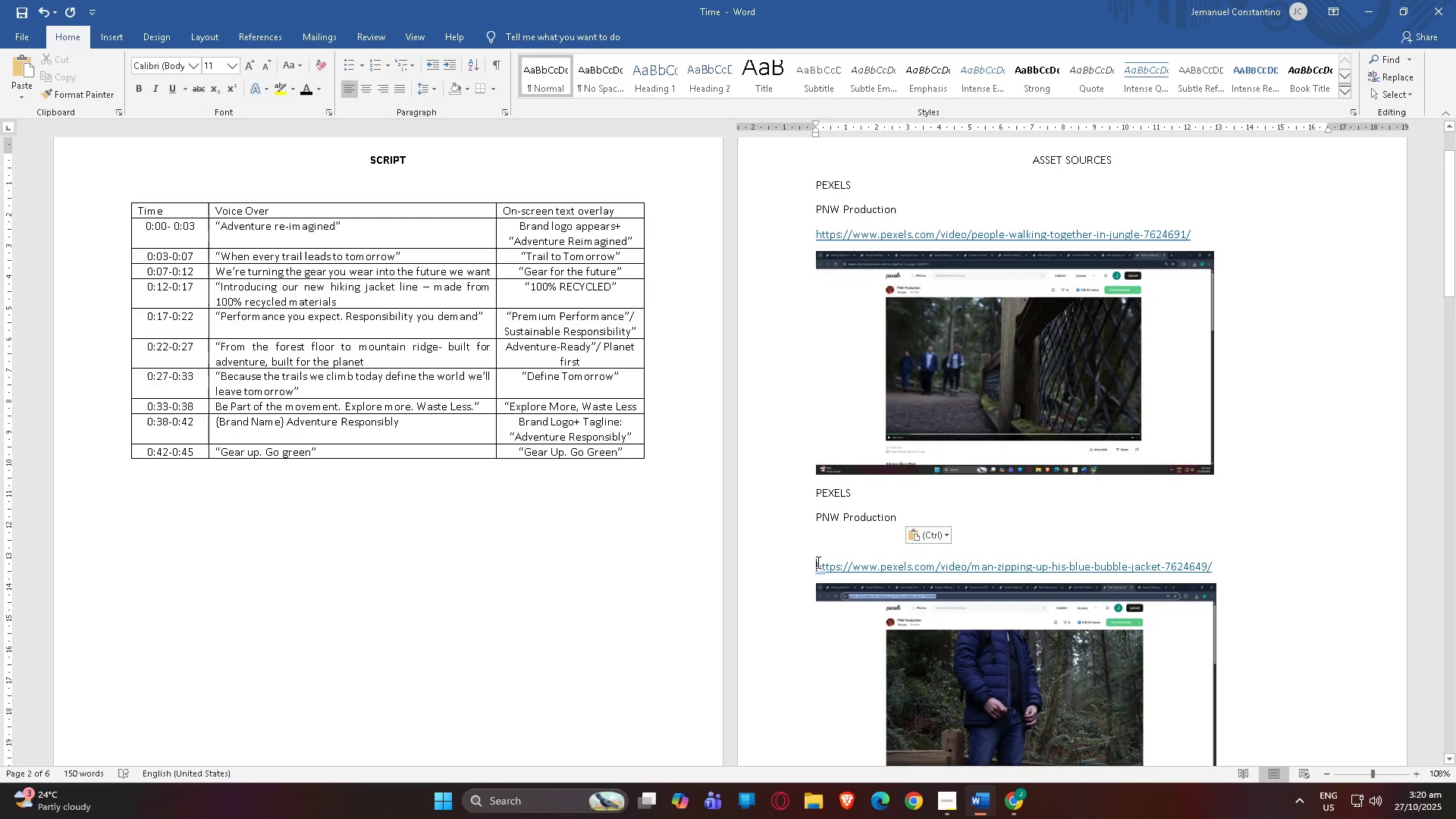 
key(Backspace)
 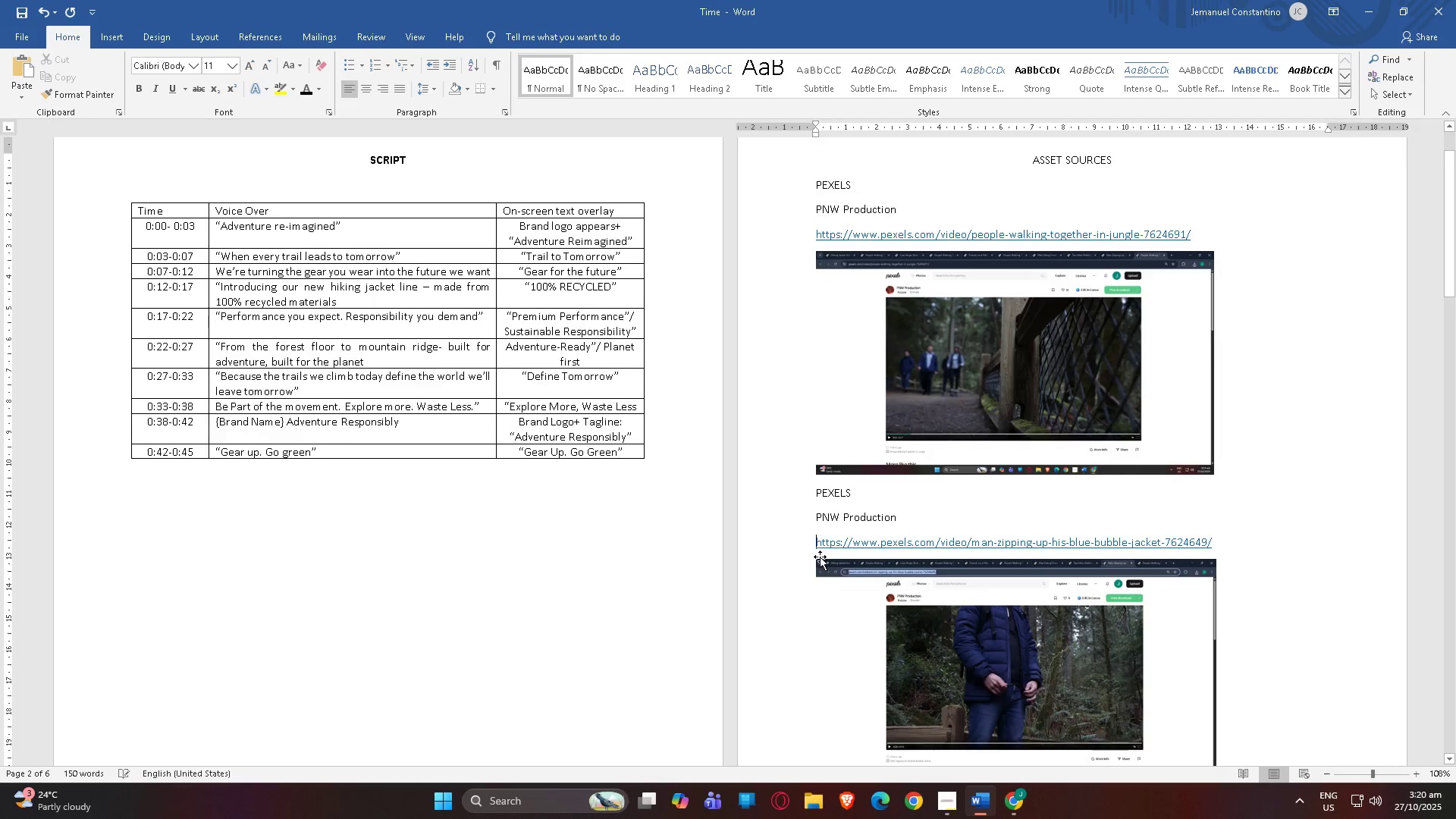 
scroll: coordinate [229, 483], scroll_direction: down, amount: 17.0
 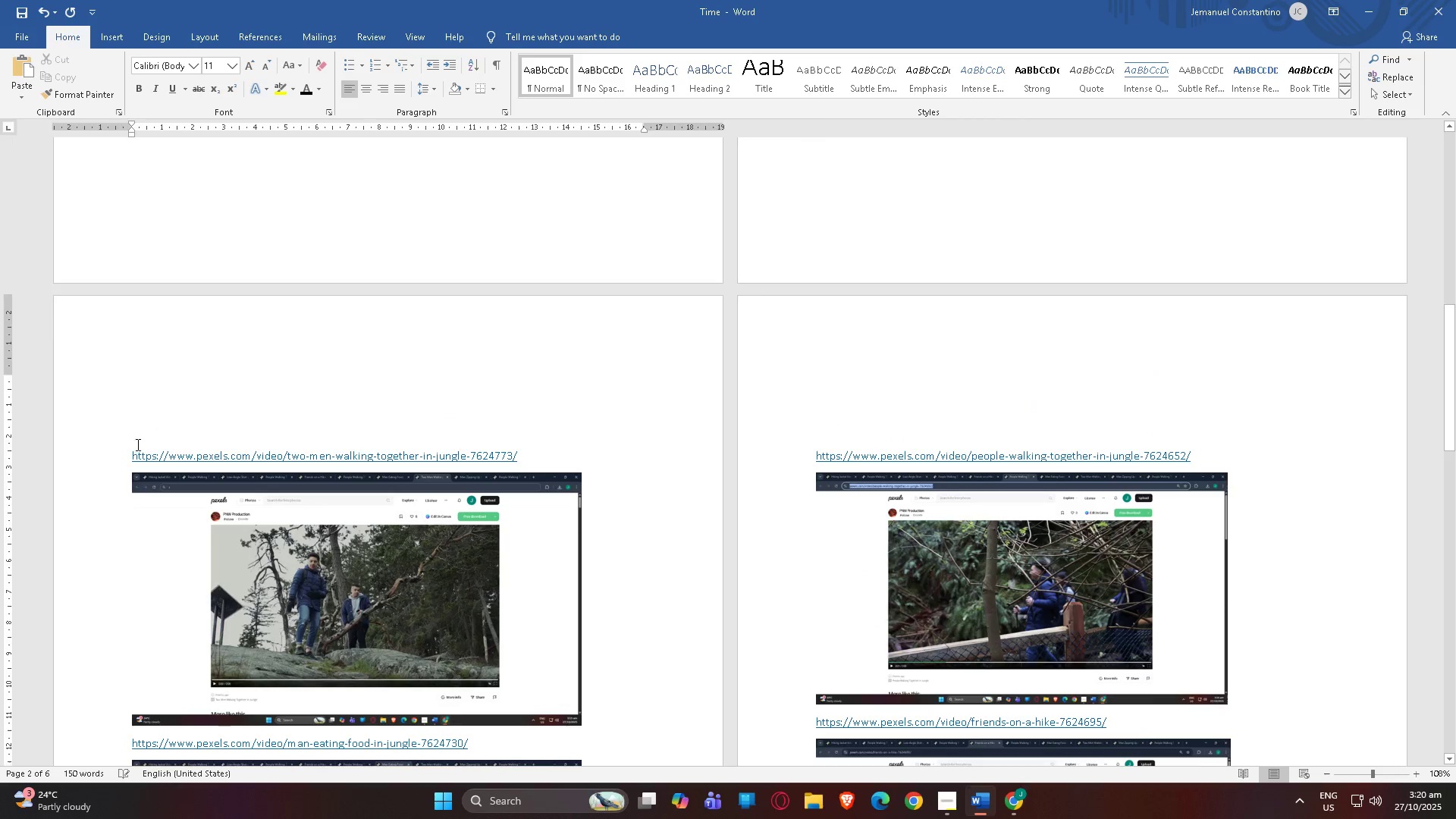 
key(Control+V)
 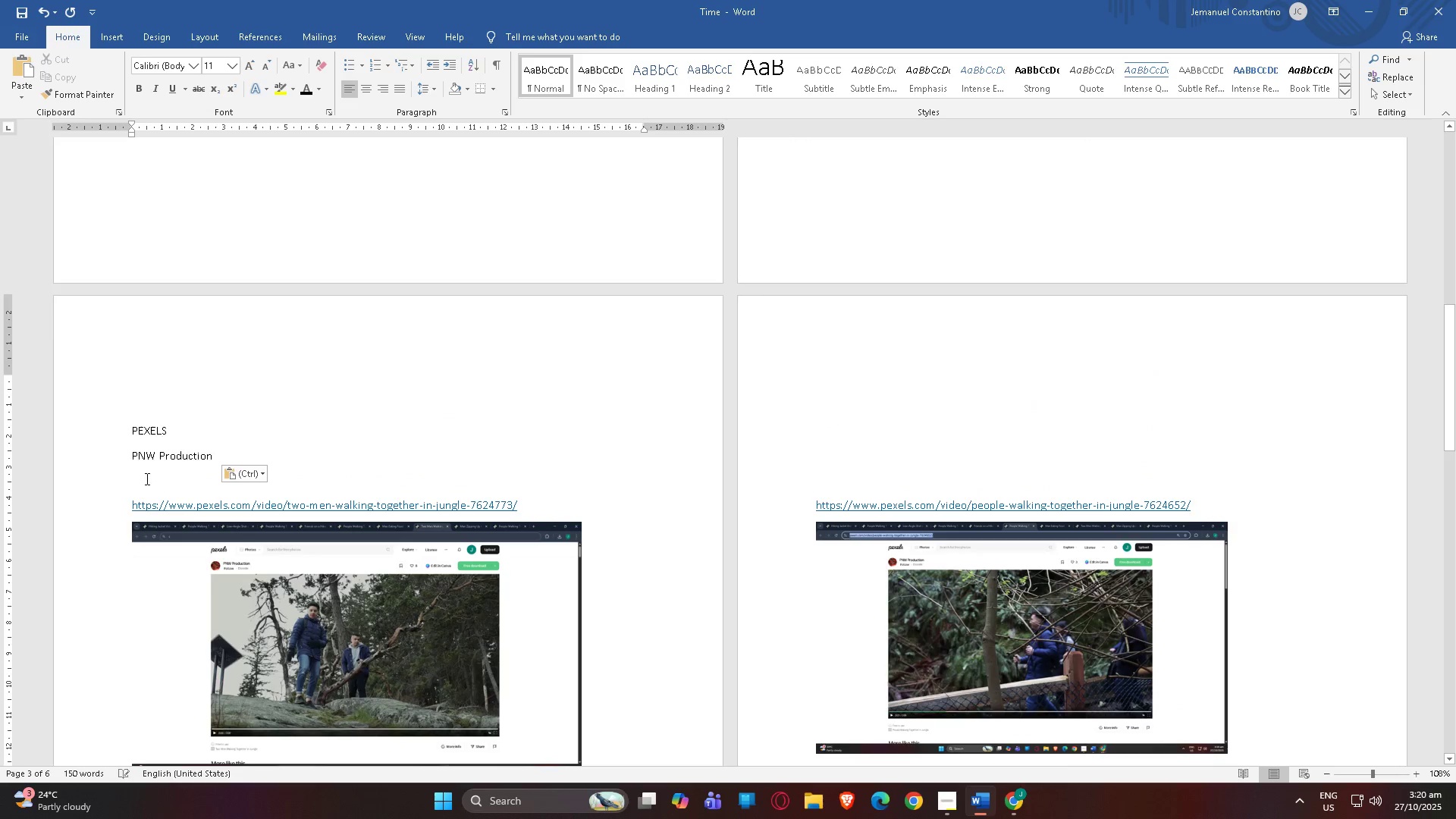 
key(Backspace)
 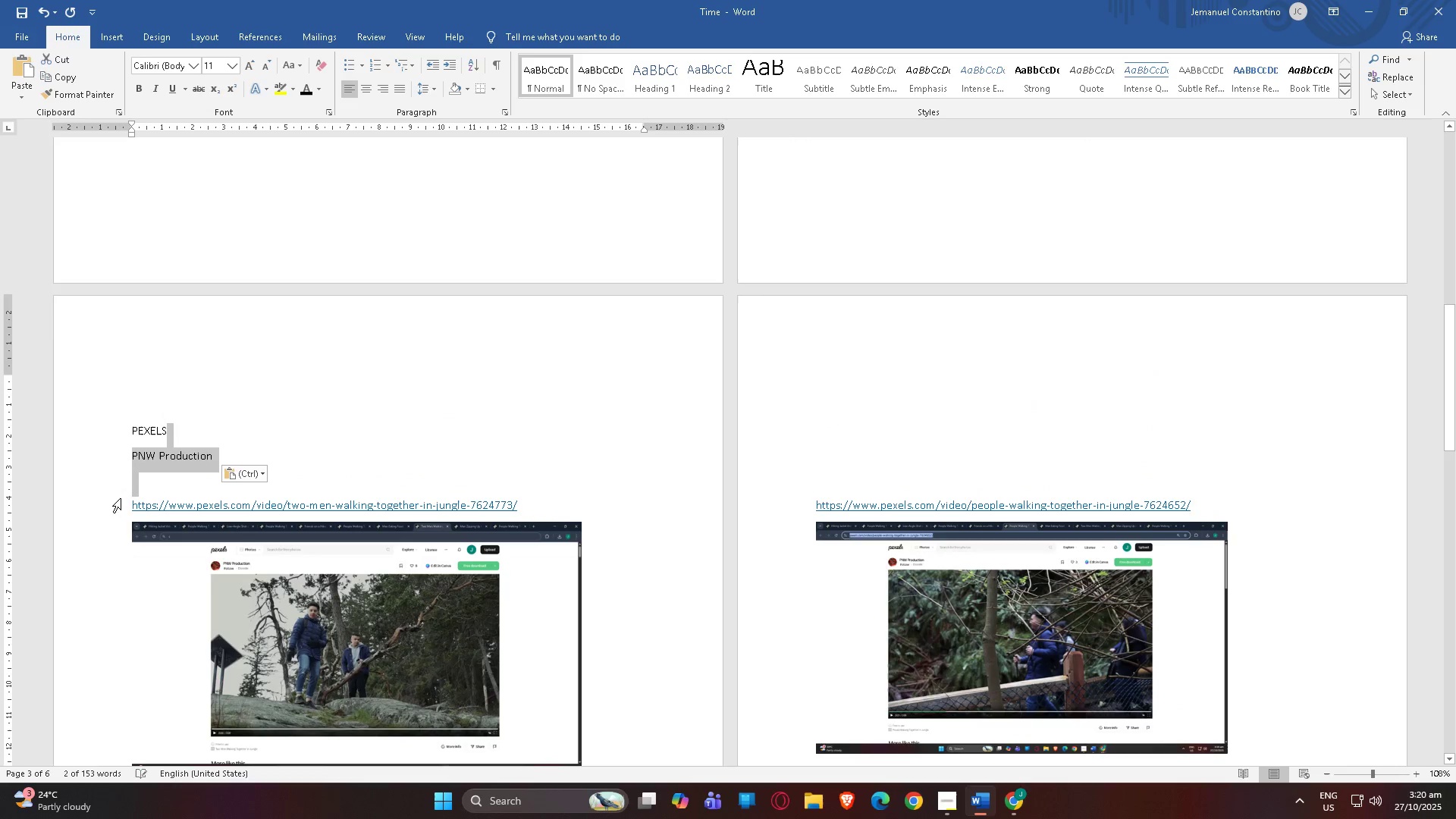 
left_click([124, 497])
 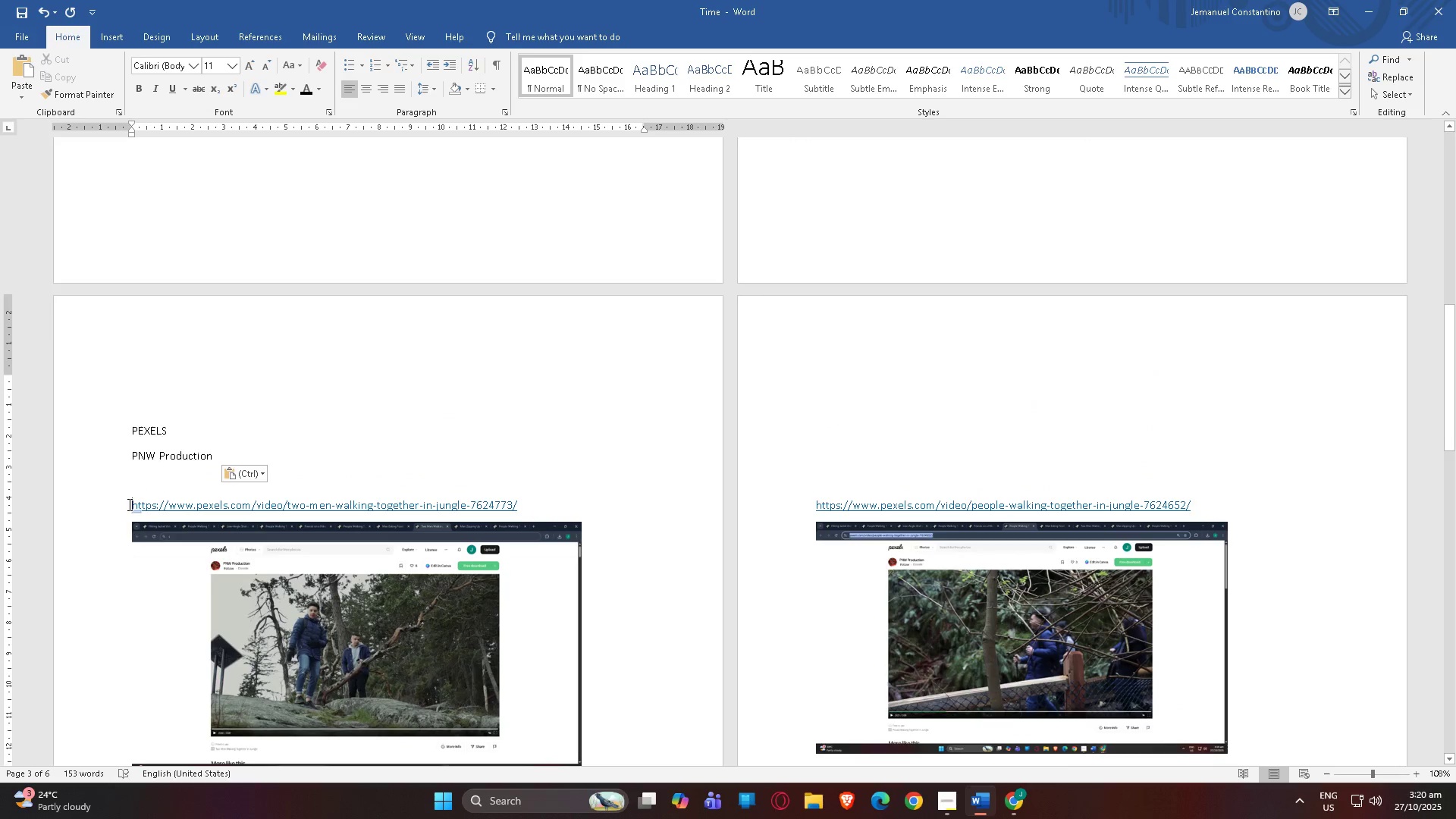 
key(Backspace)
 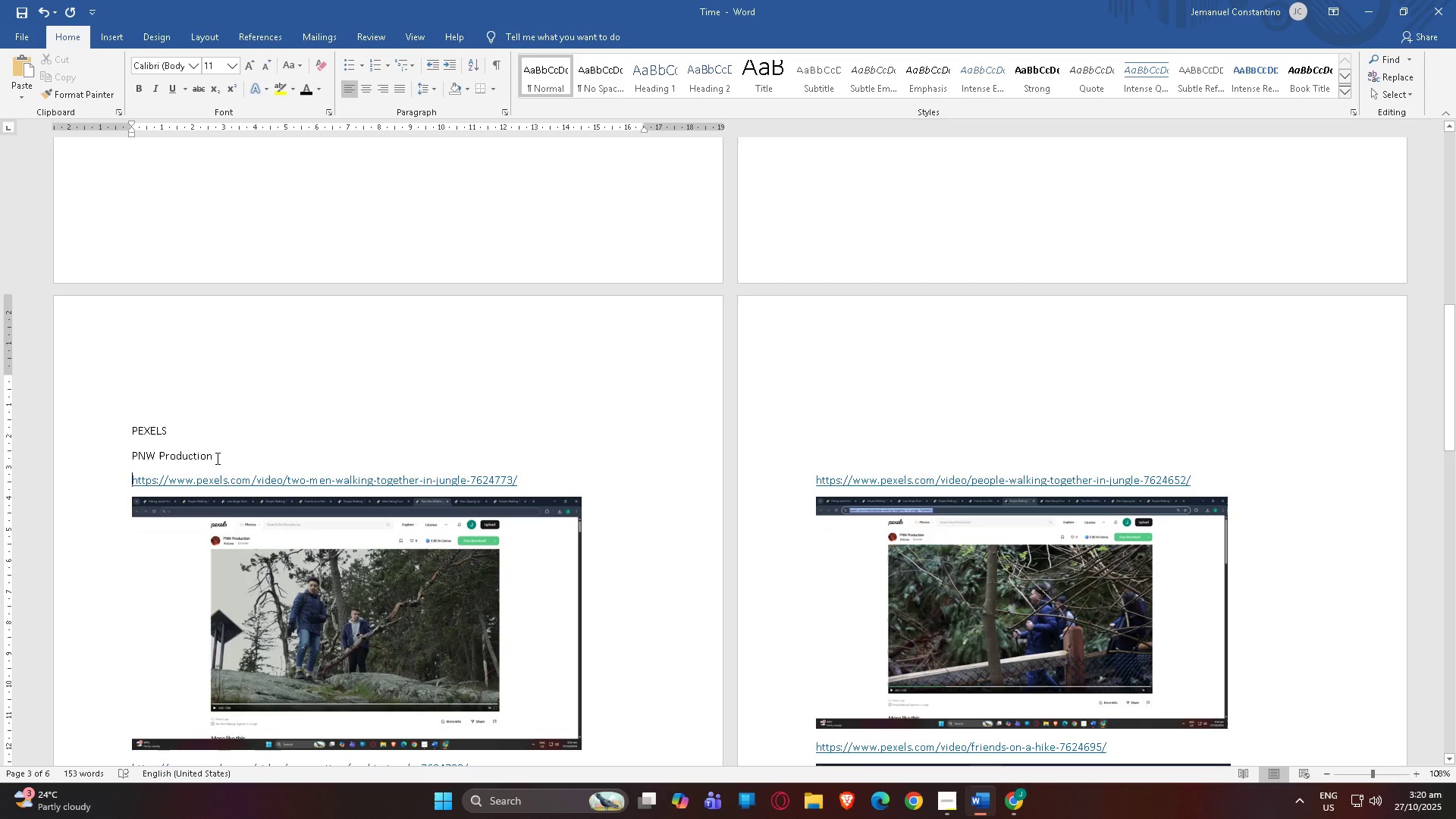 
scroll: coordinate [282, 573], scroll_direction: down, amount: 6.0
 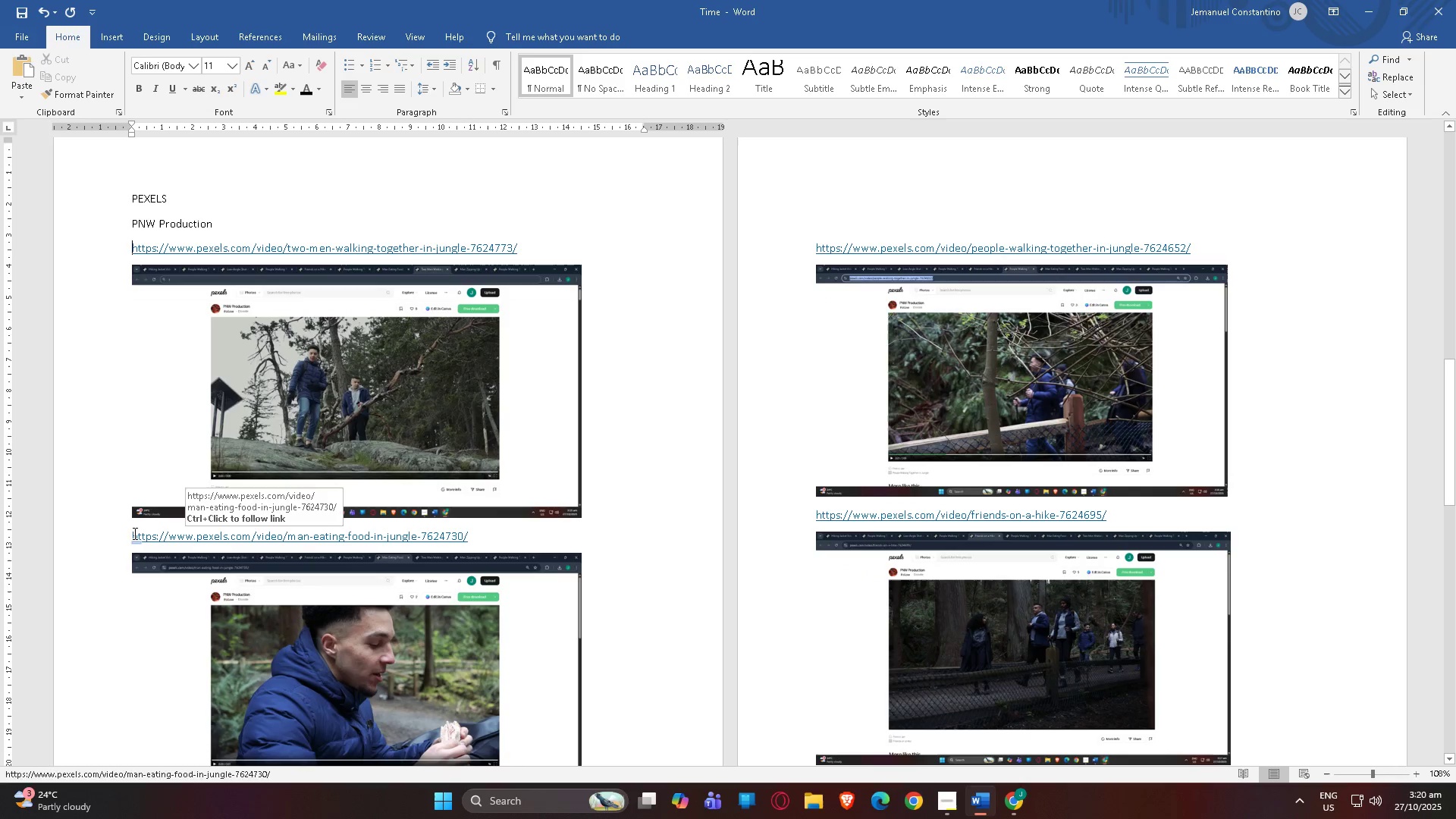 
left_click([130, 536])
 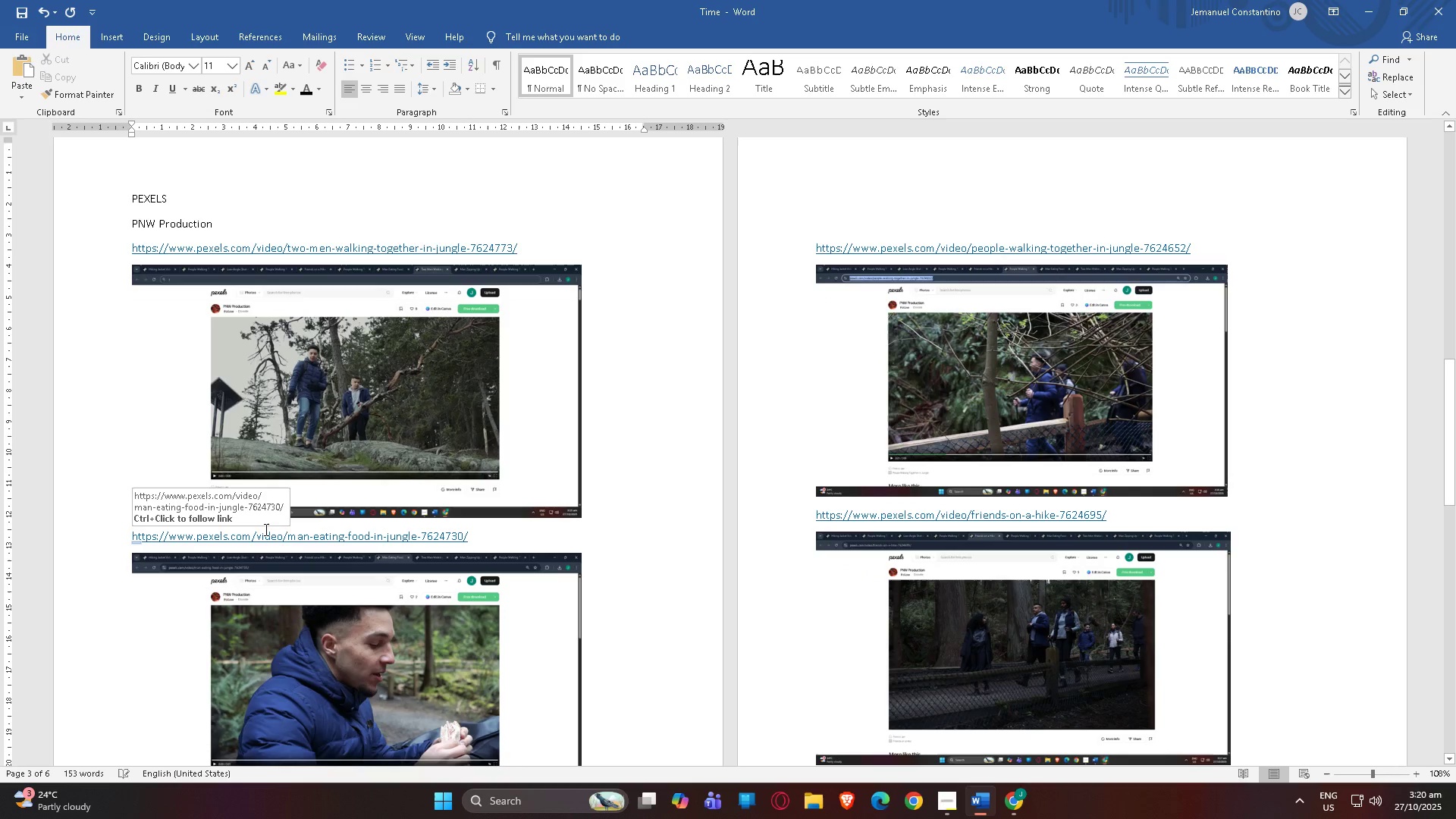 
key(Control+V)
 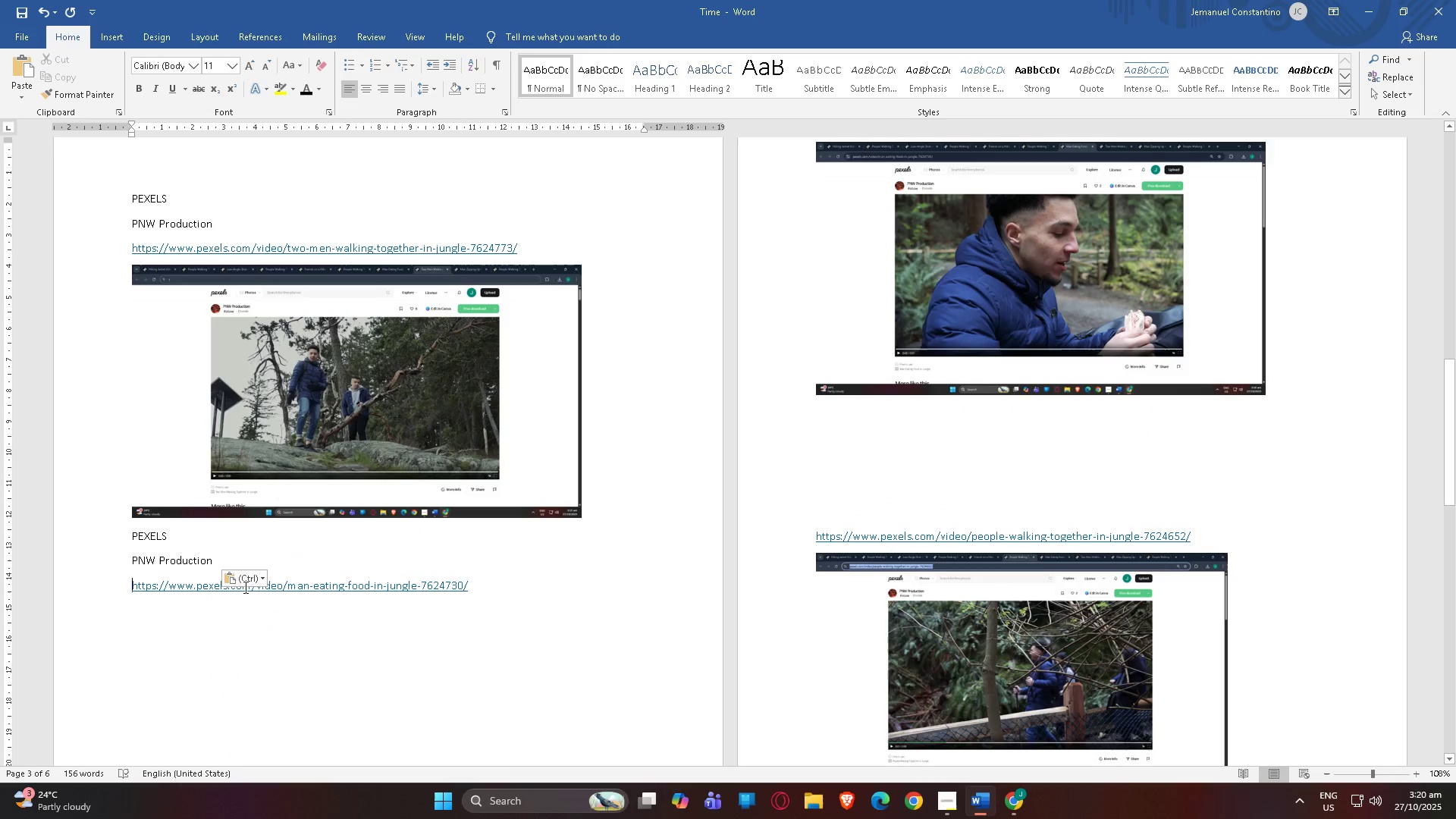 
scroll: coordinate [210, 604], scroll_direction: up, amount: 7.0
 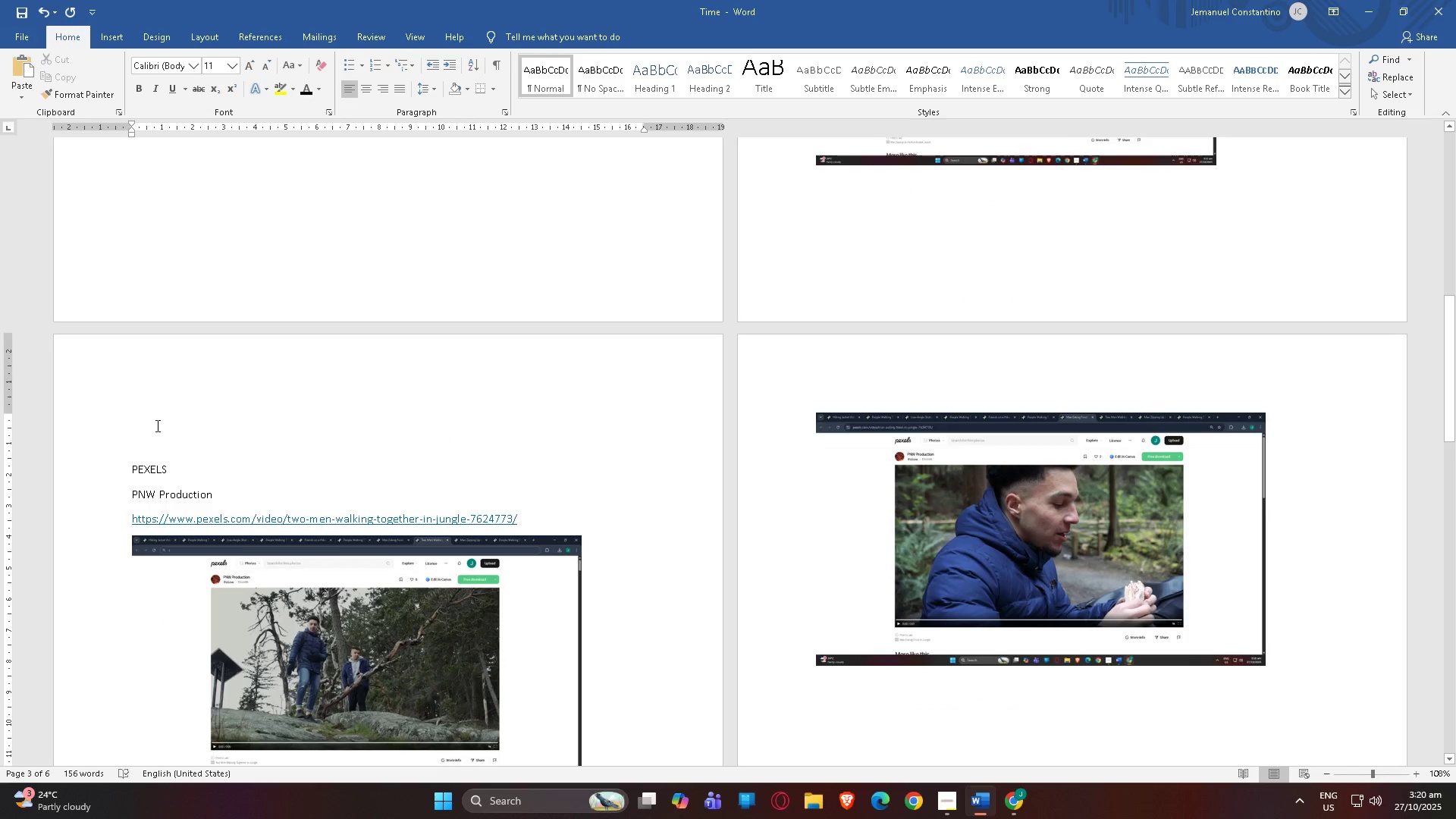 
left_click([156, 425])
 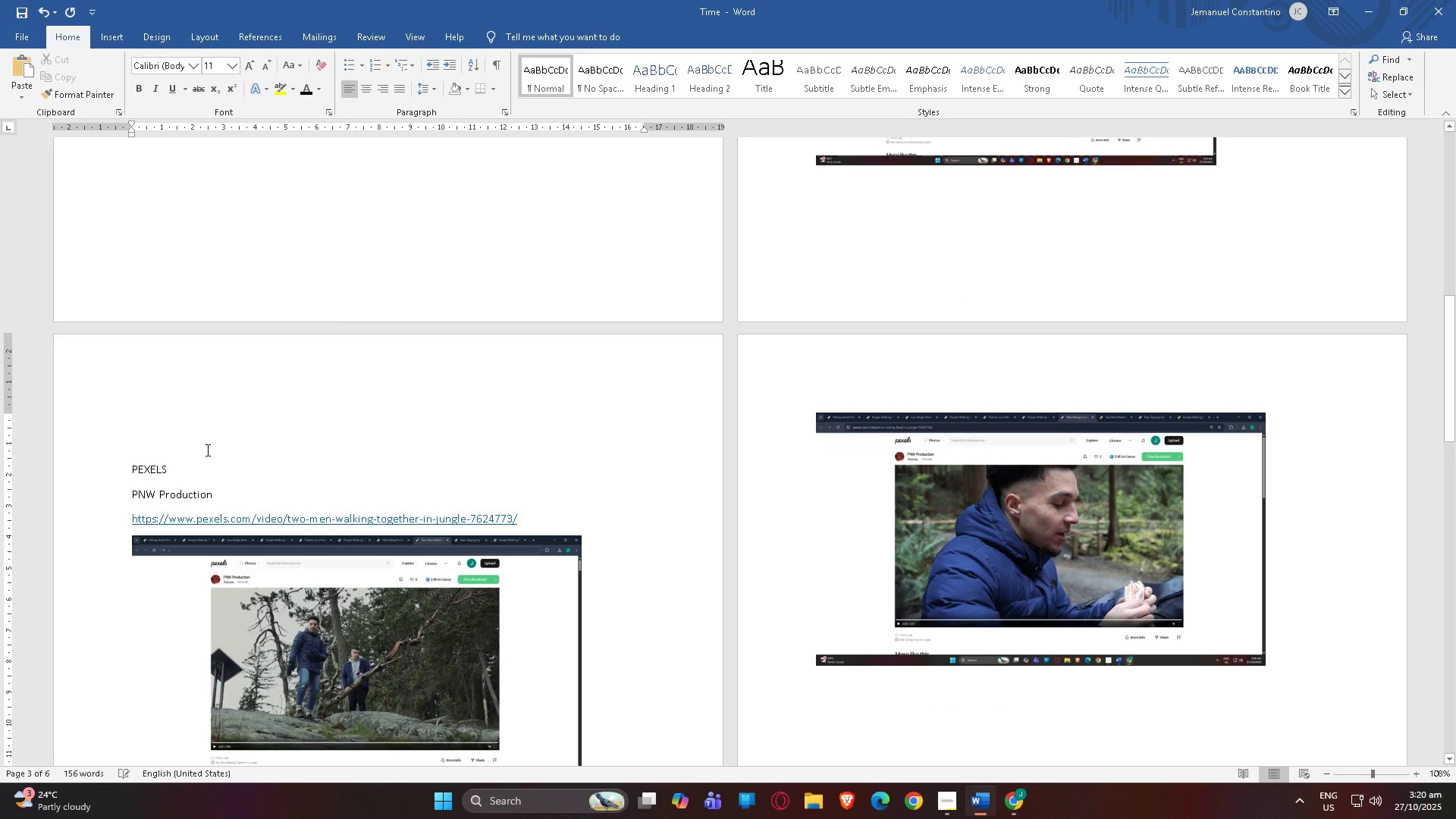 
key(Backspace)
 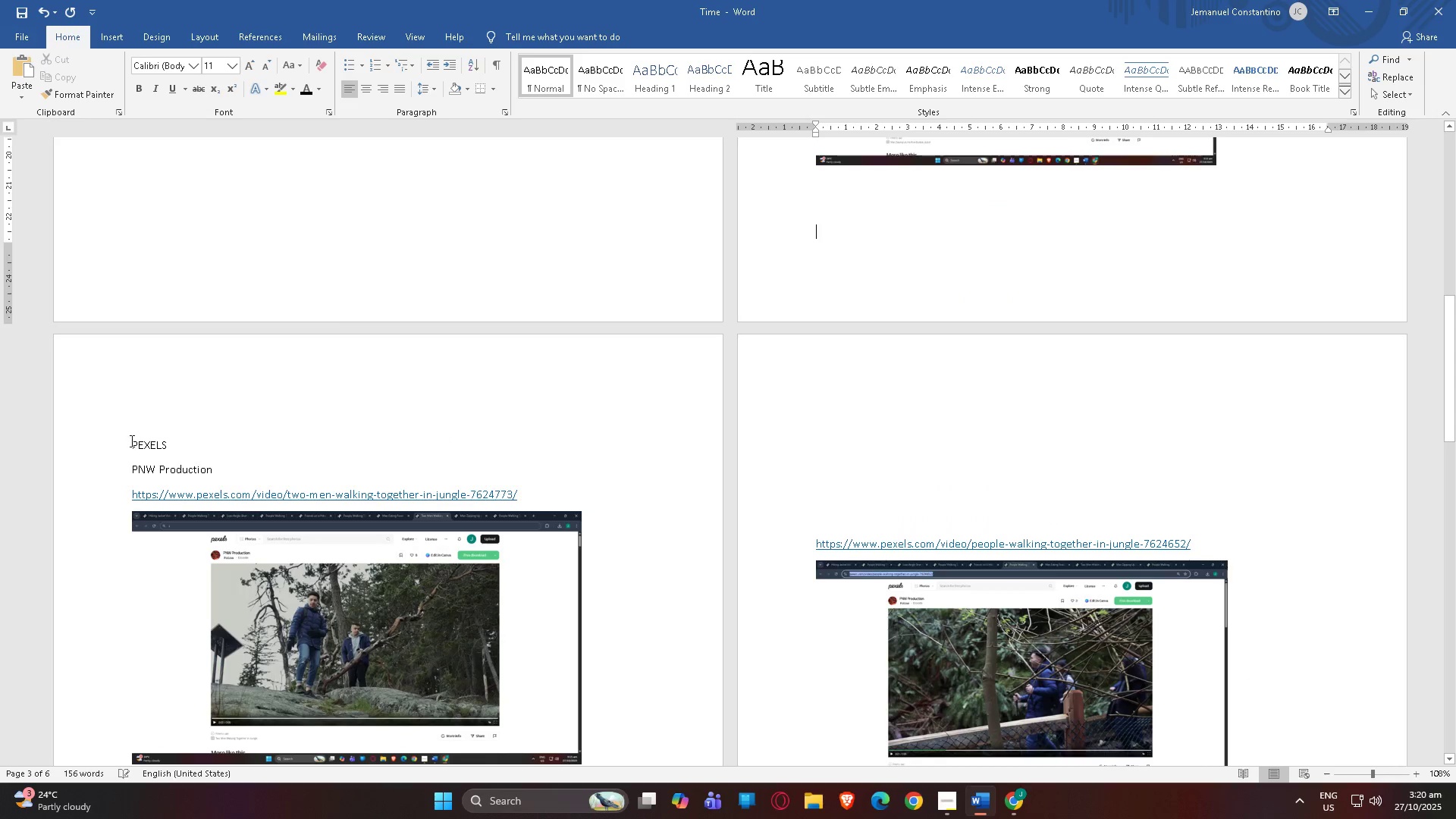 
left_click([130, 441])
 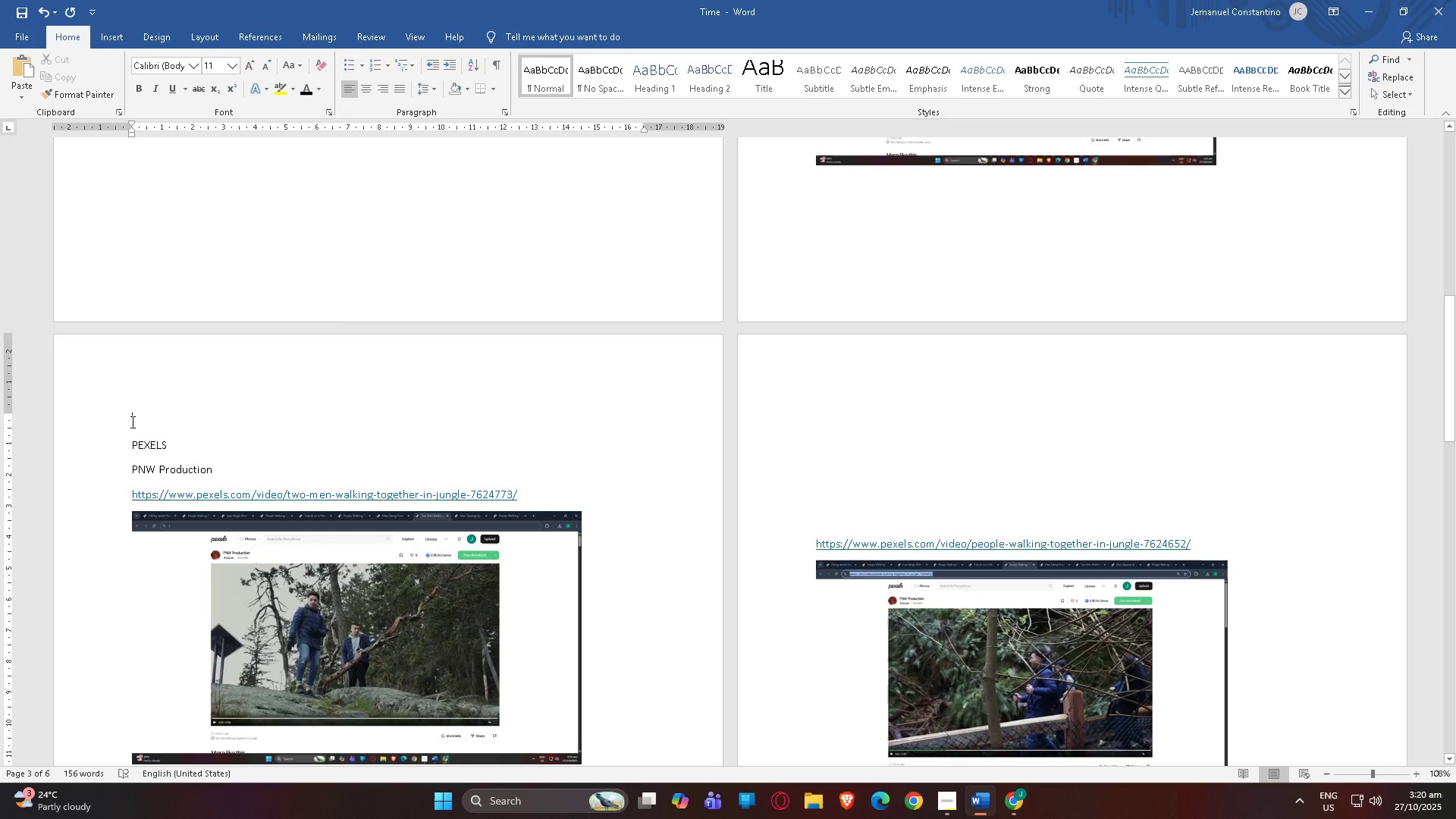 
key(Backspace)
 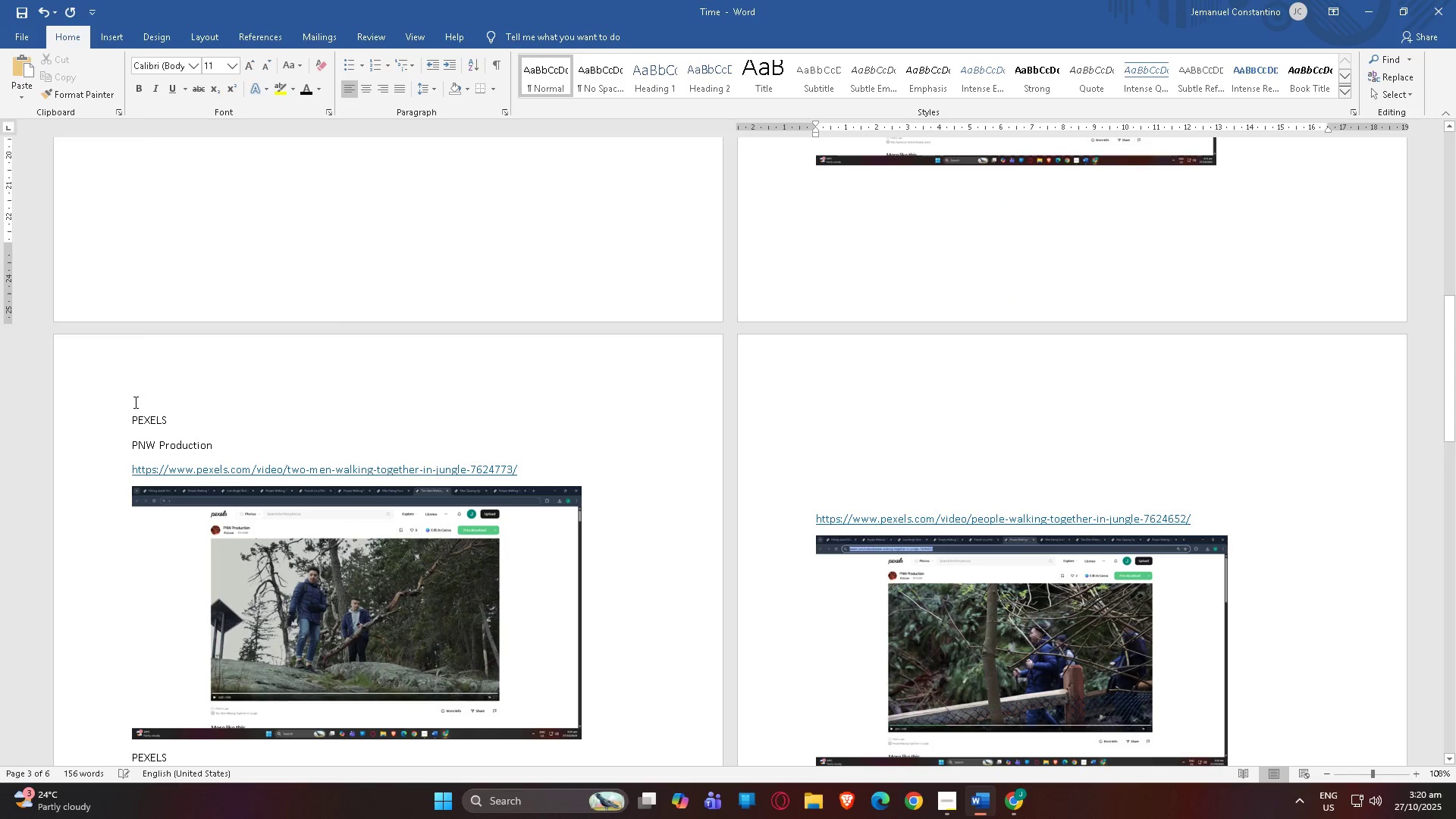 
left_click([134, 402])
 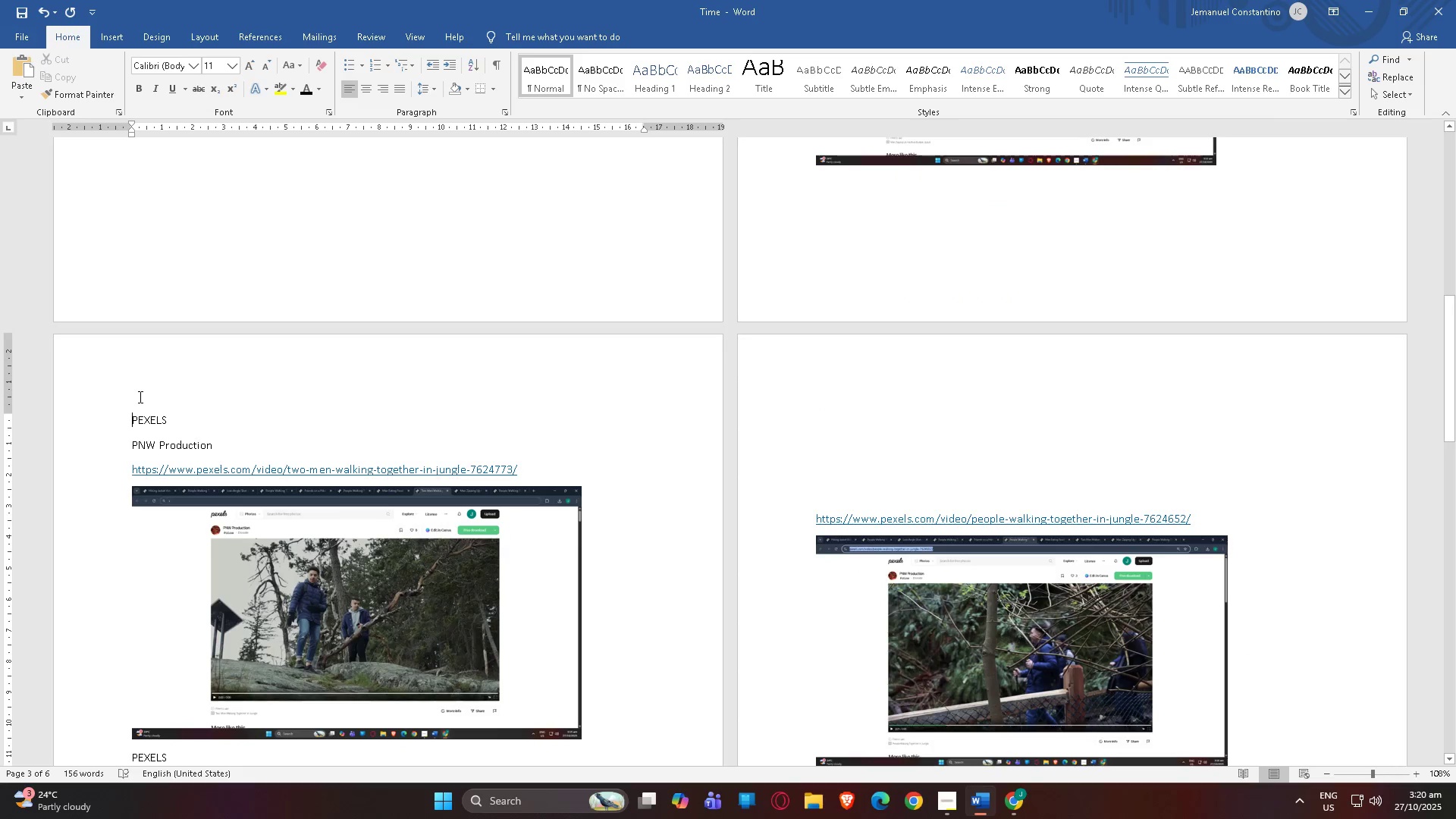 
left_click([139, 397])
 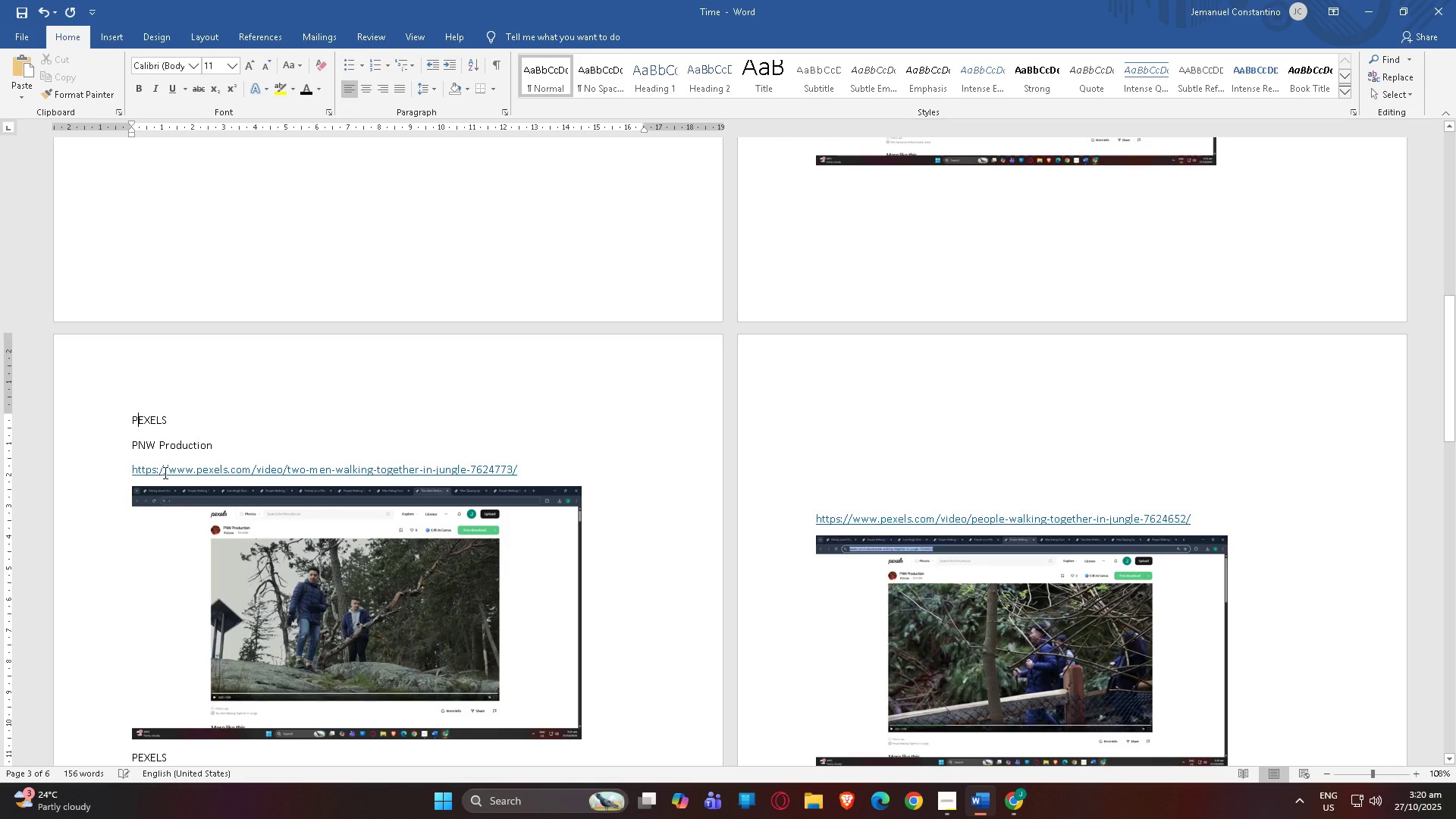 
scroll: coordinate [263, 455], scroll_direction: down, amount: 10.0
 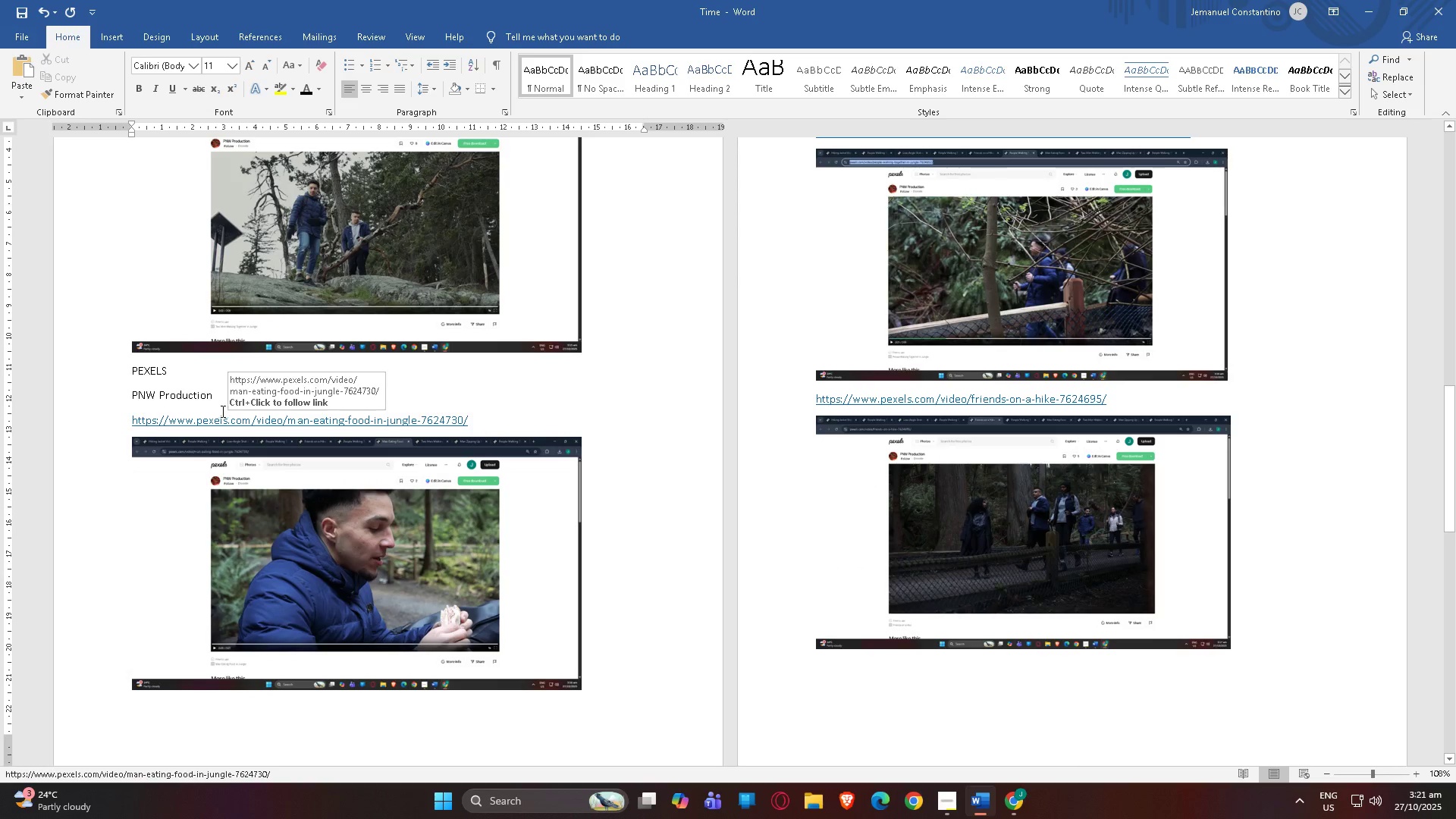 
scroll: coordinate [278, 428], scroll_direction: up, amount: 3.0
 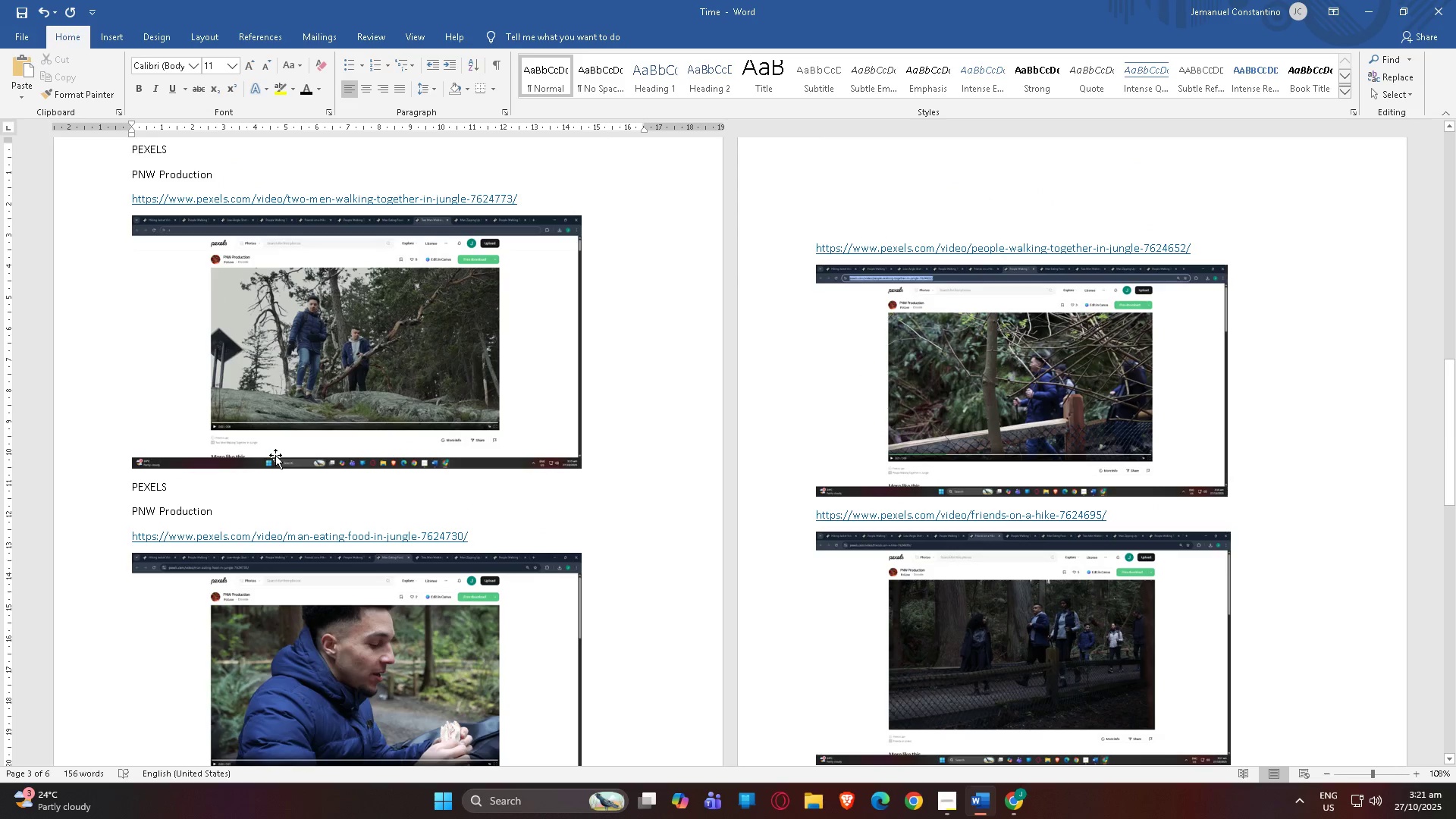 
scroll: coordinate [275, 455], scroll_direction: down, amount: 3.0
 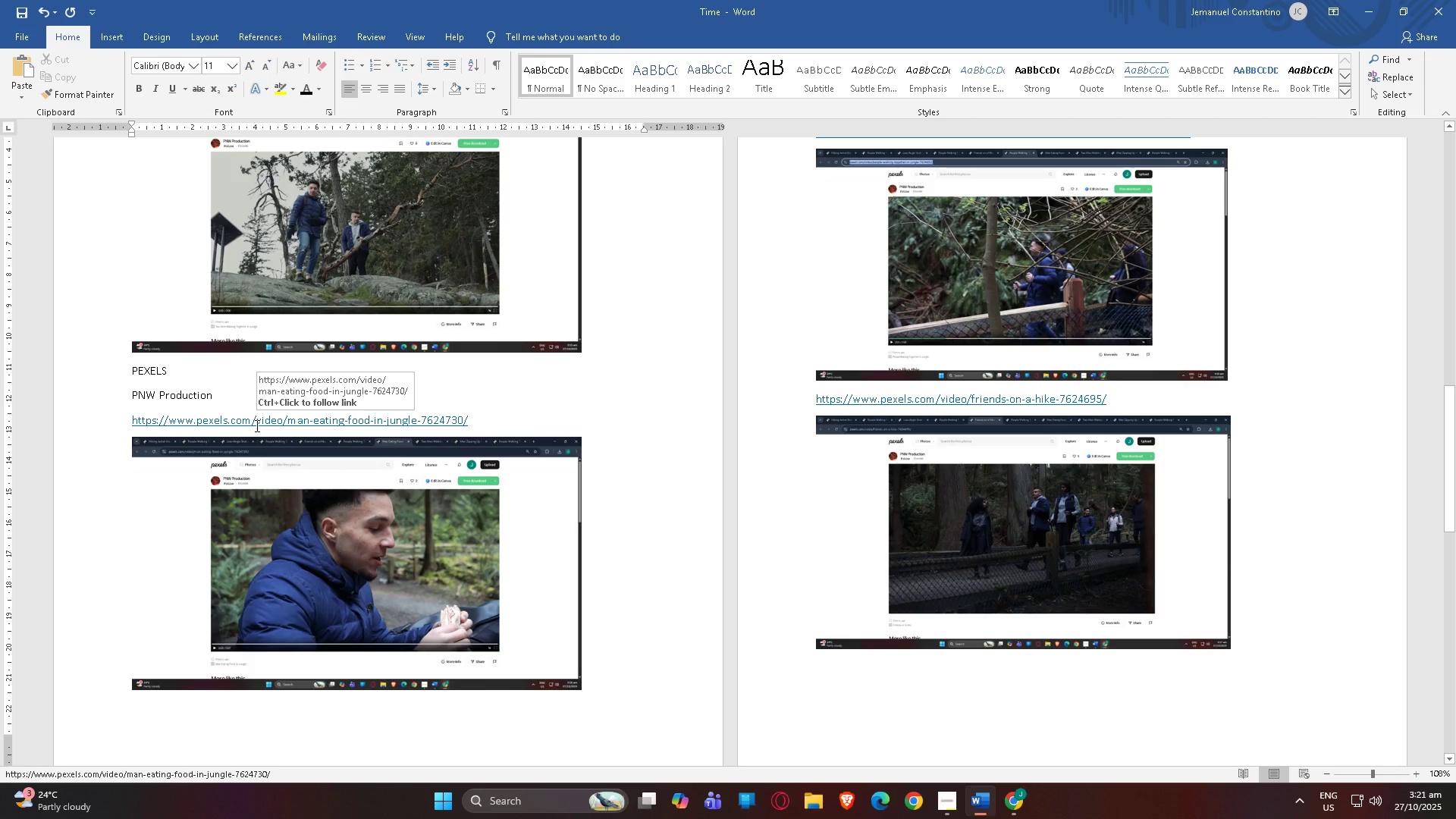 
wait(14.39)
 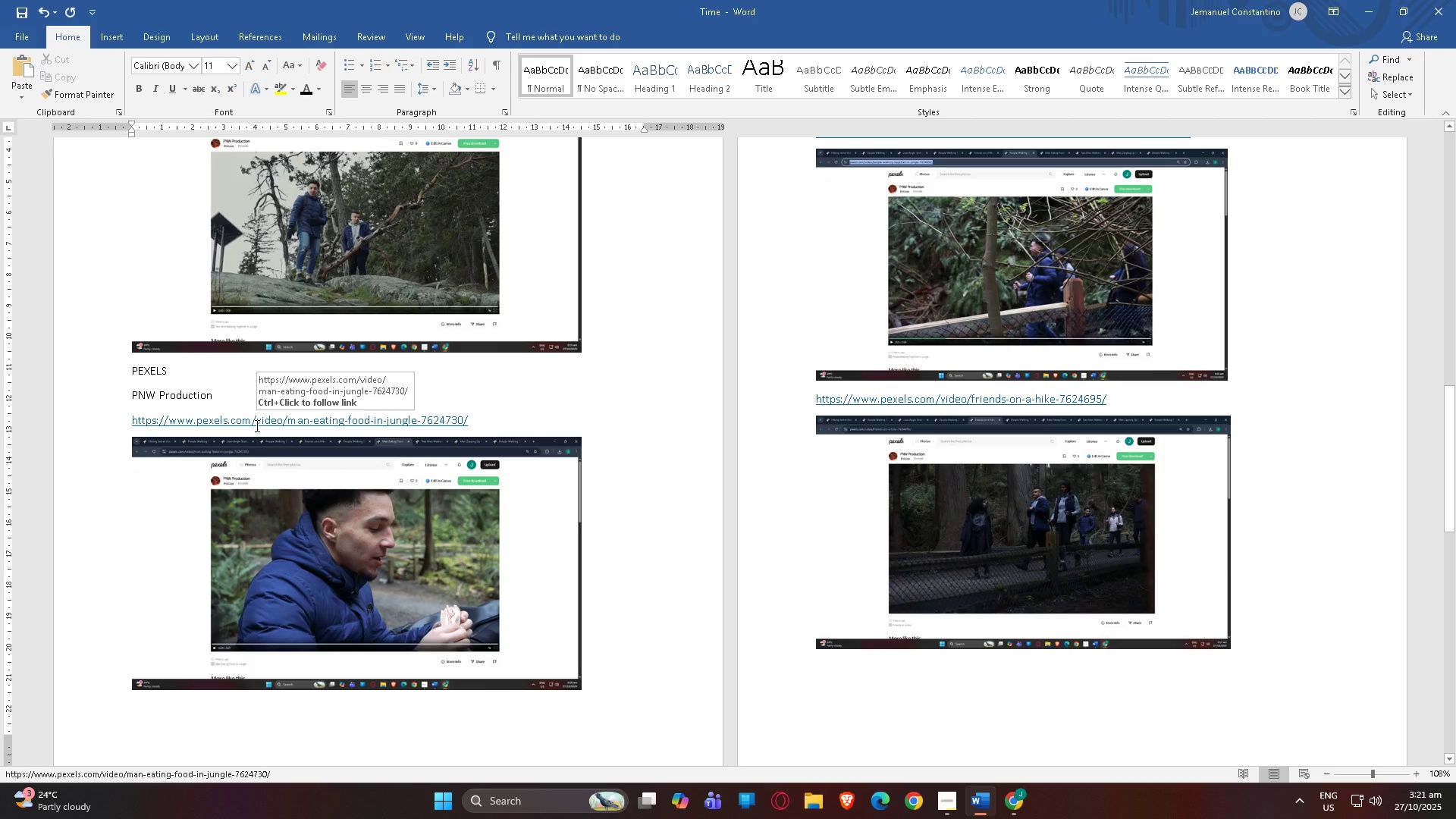 
scroll: coordinate [196, 519], scroll_direction: up, amount: 5.0
 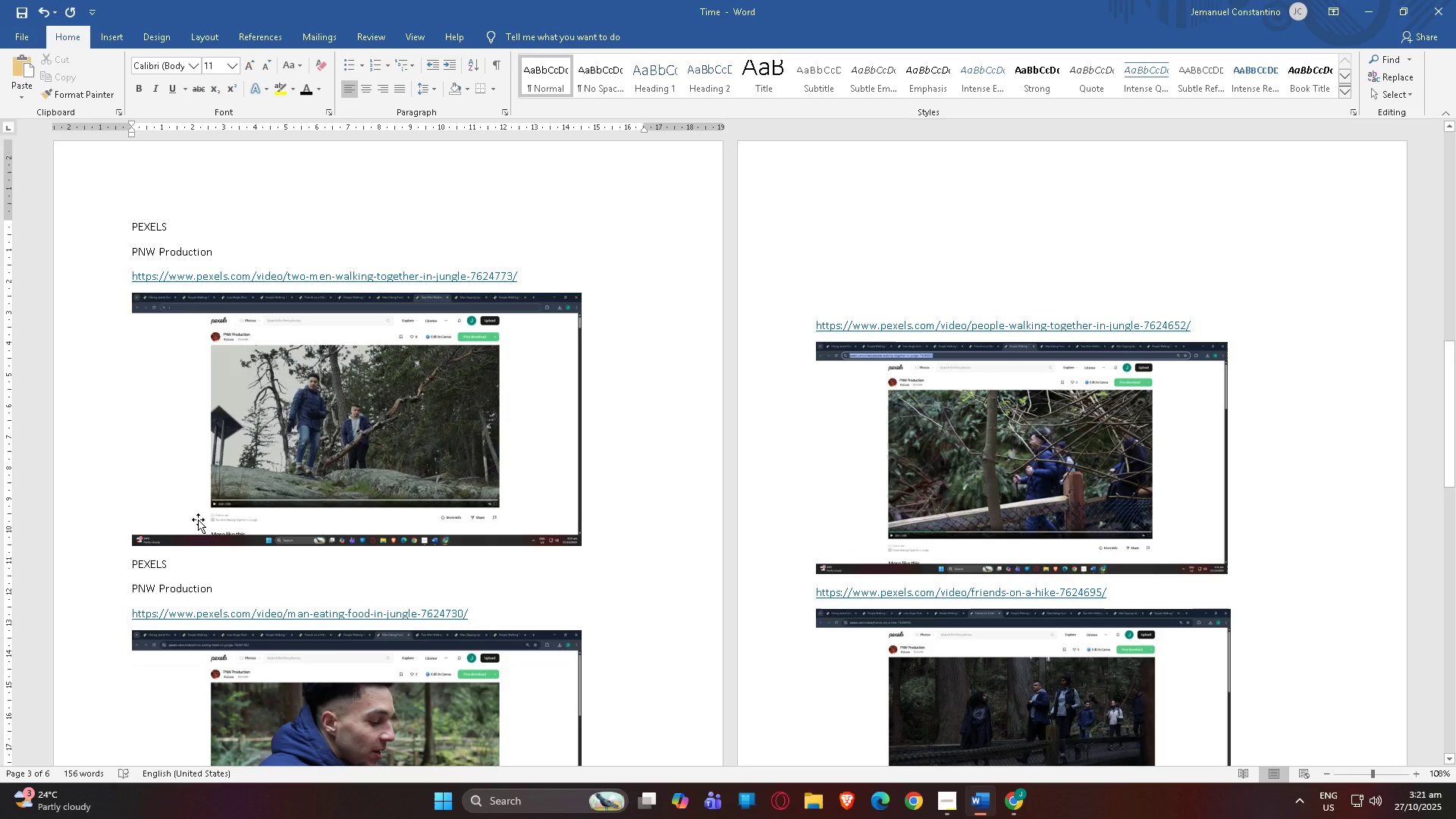 
scroll: coordinate [822, 221], scroll_direction: down, amount: 2.0
 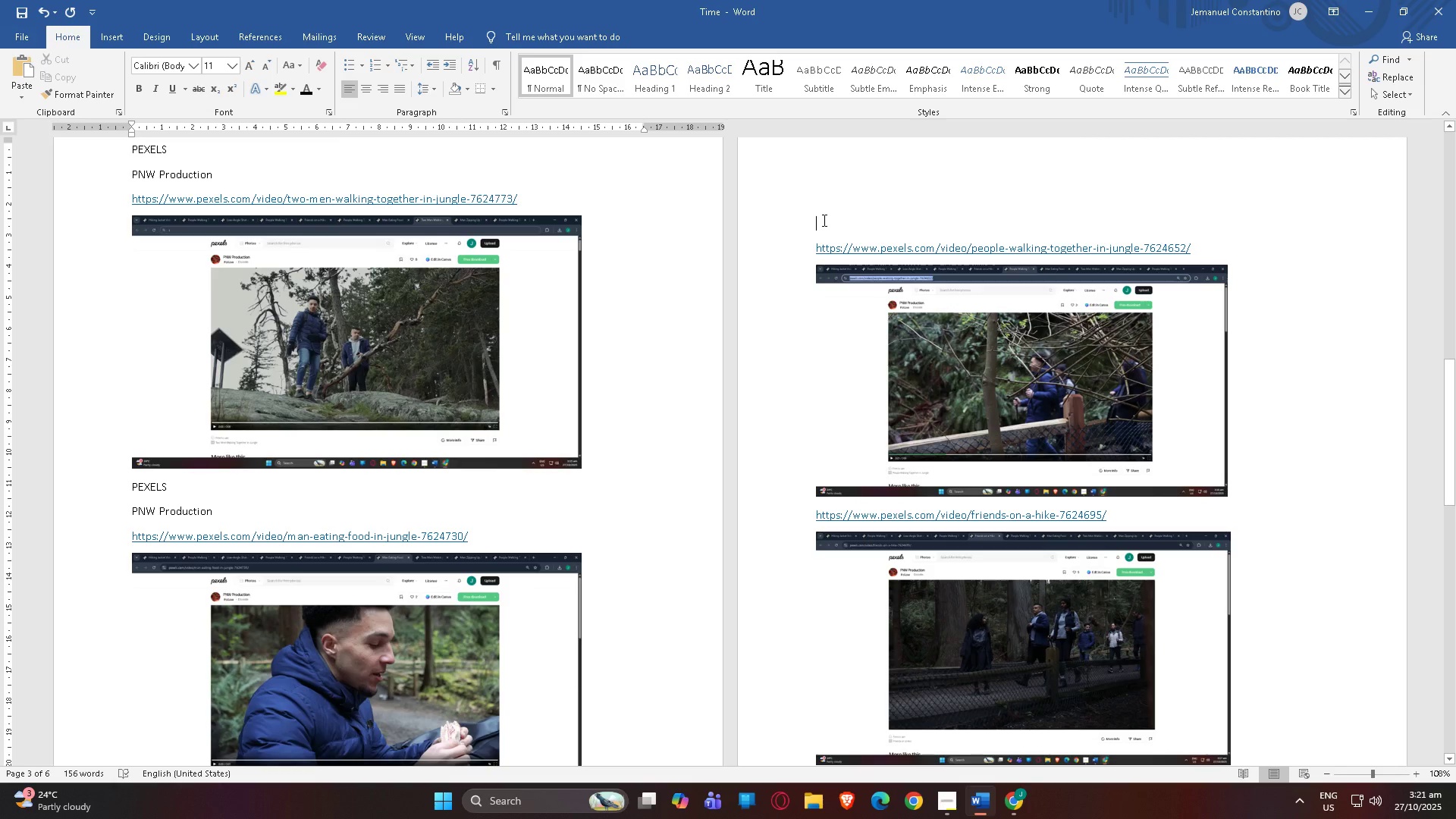 
left_click([823, 220])
 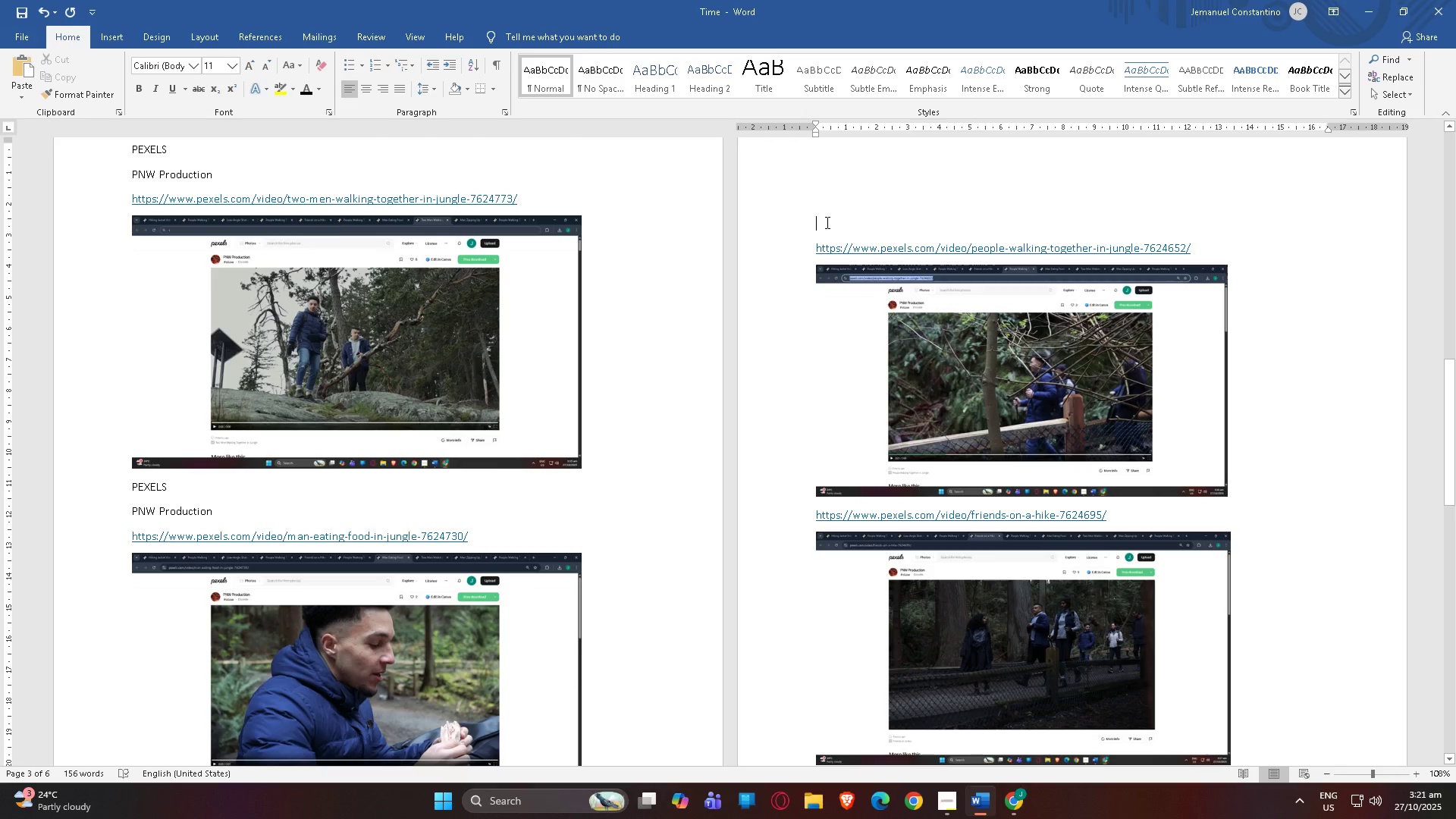 
key(Control+V)
 